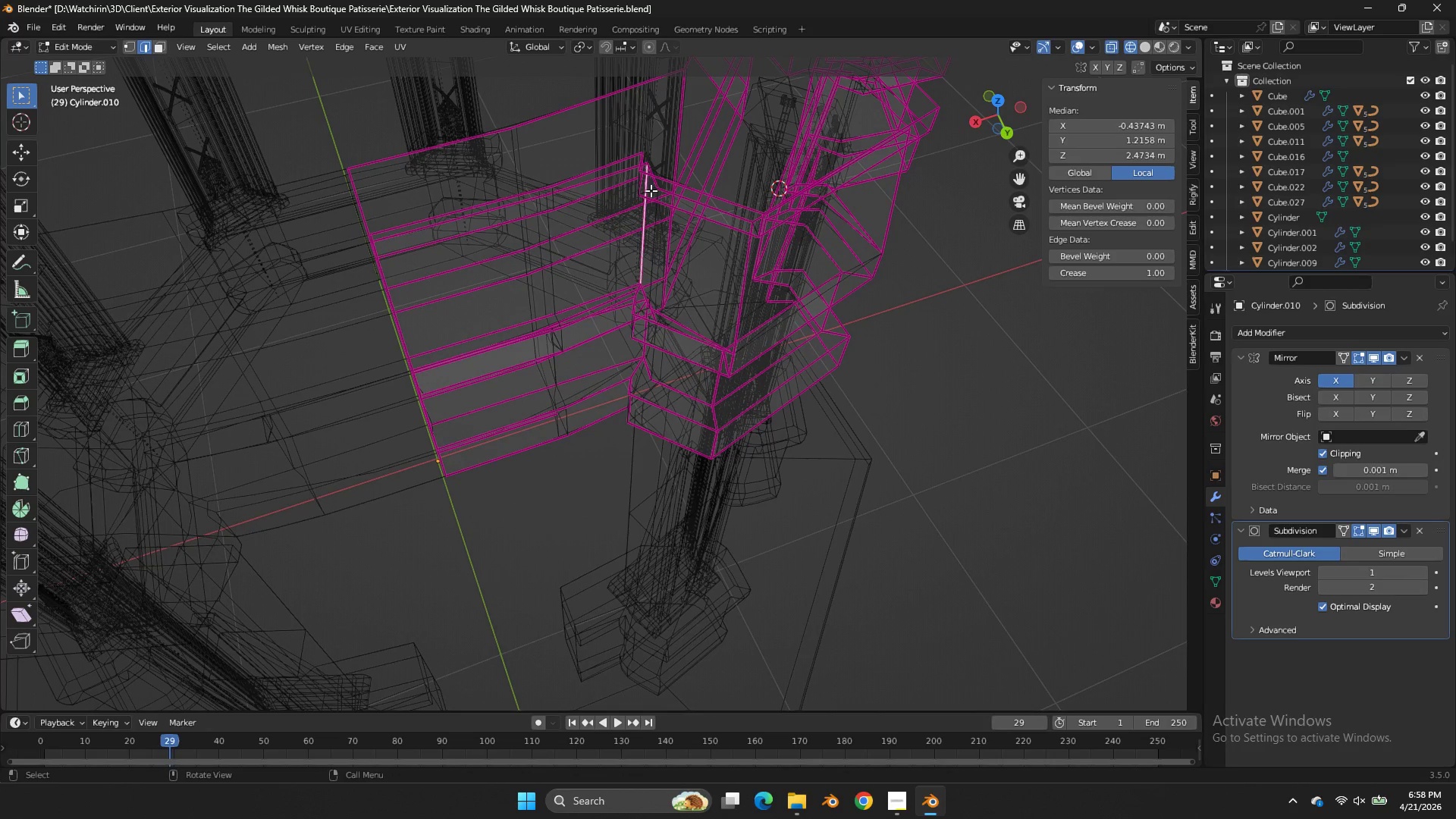 
left_click([651, 190])
 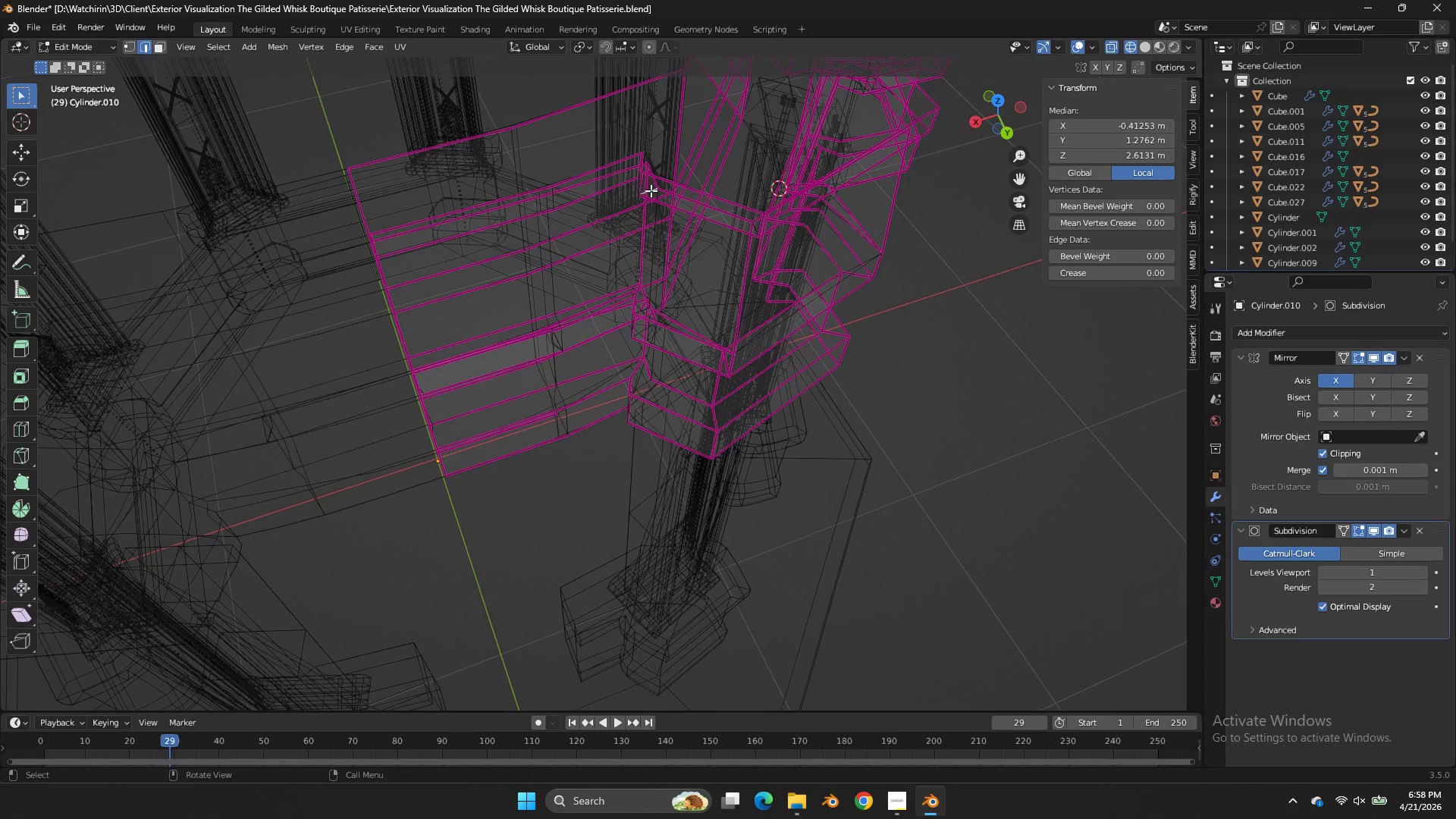 
type(fff)
 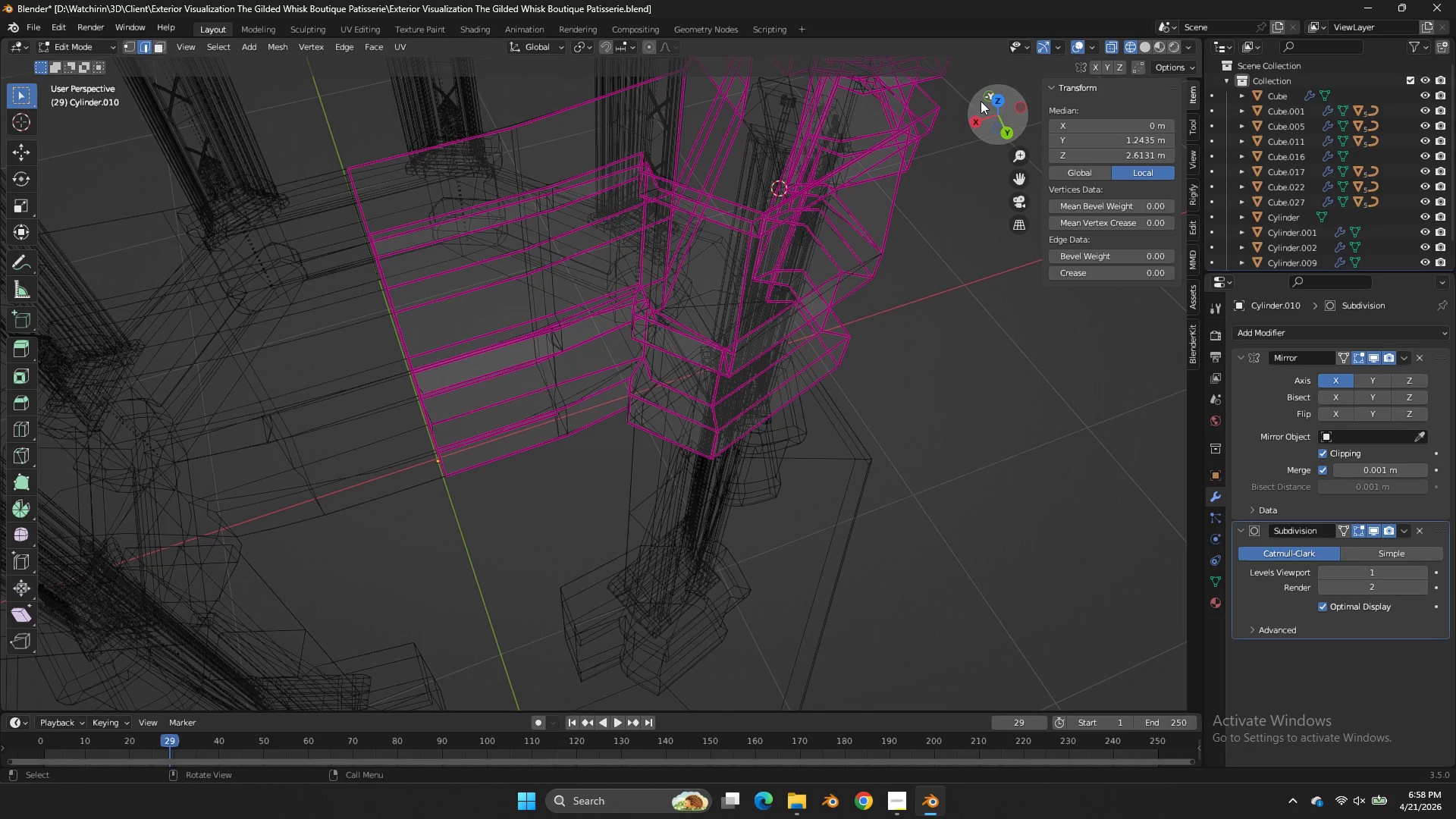 
left_click_drag(start_coordinate=[999, 112], to_coordinate=[904, 143])
 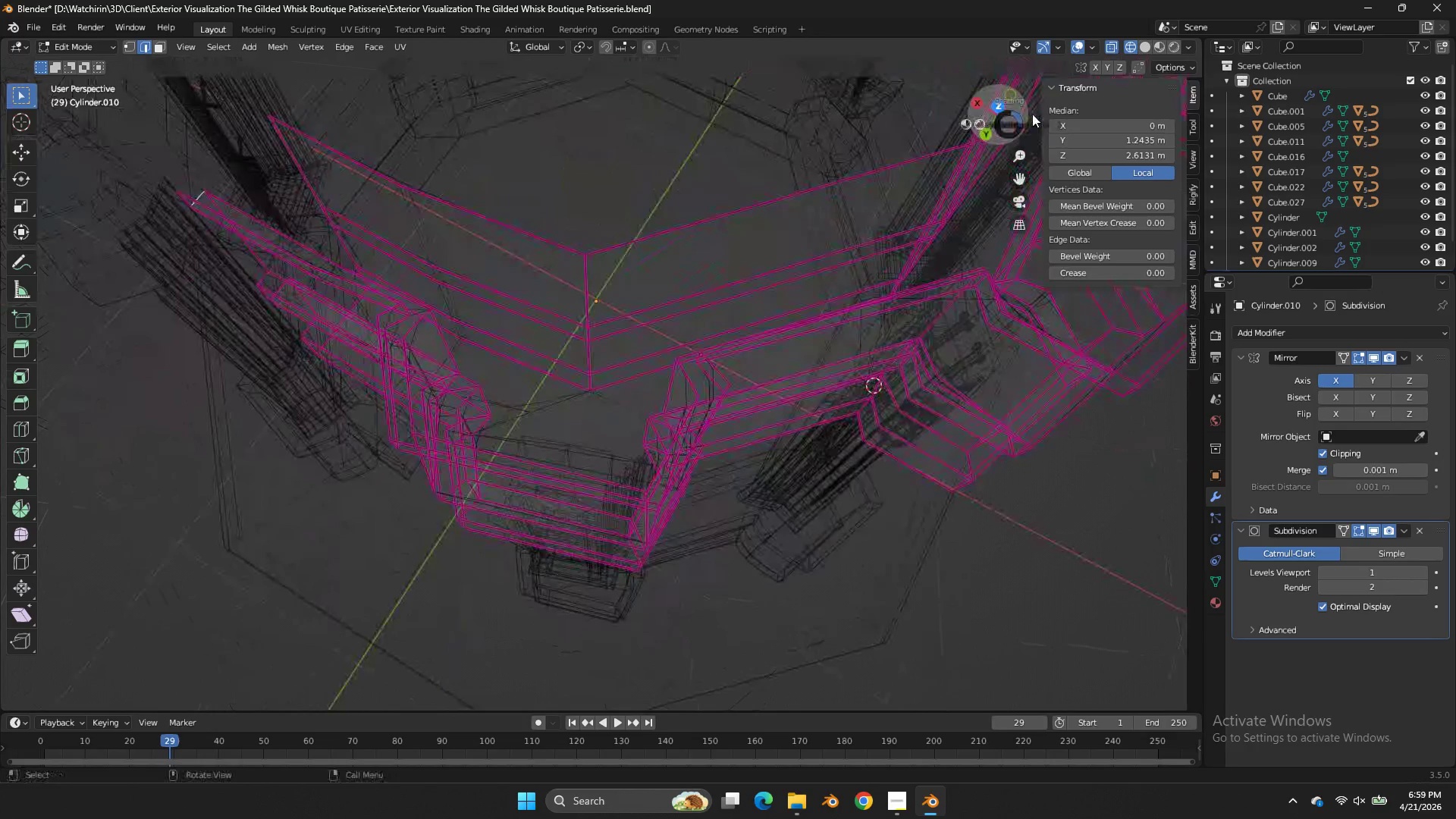 
key(Z)
 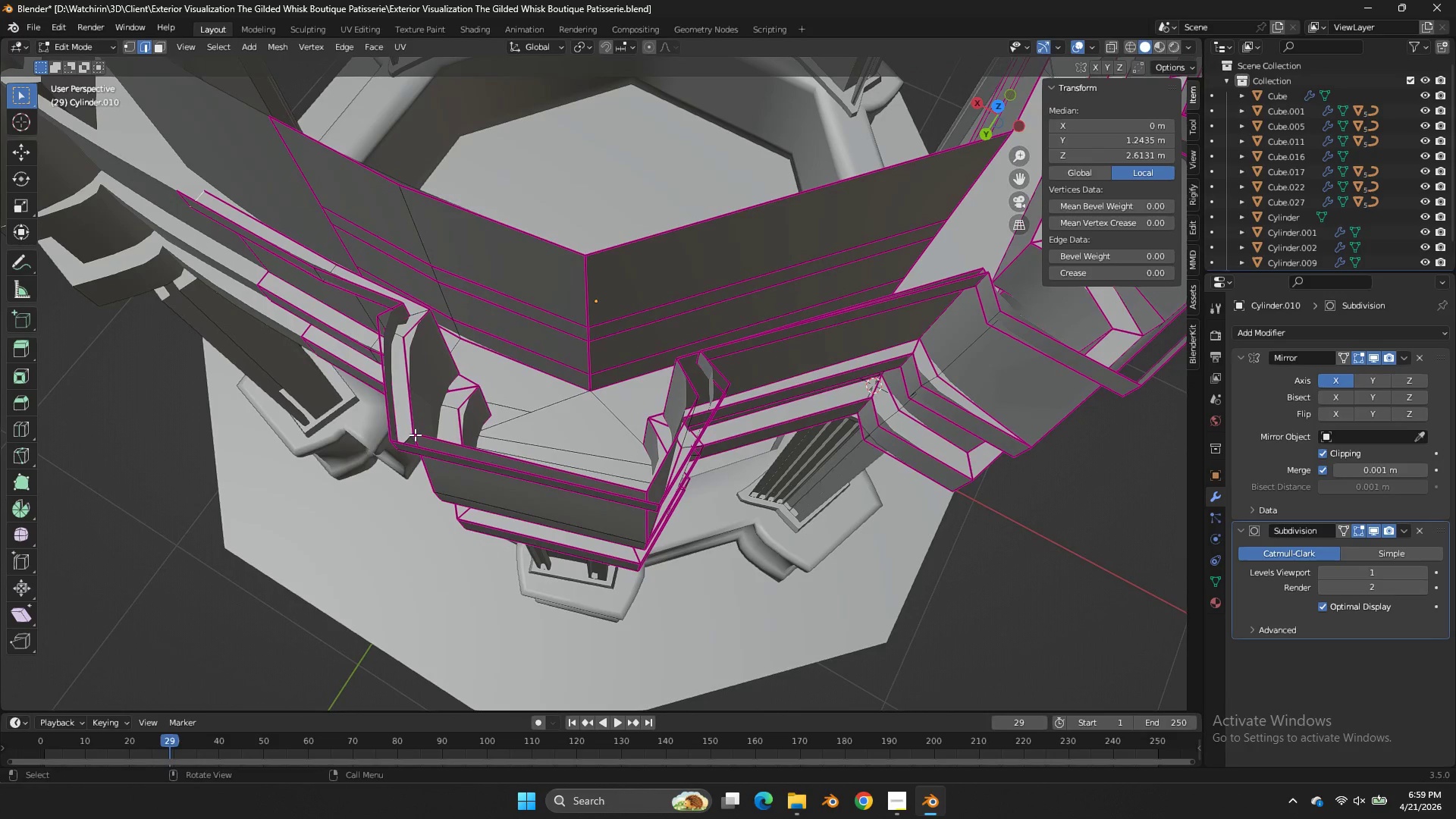 
left_click([408, 438])
 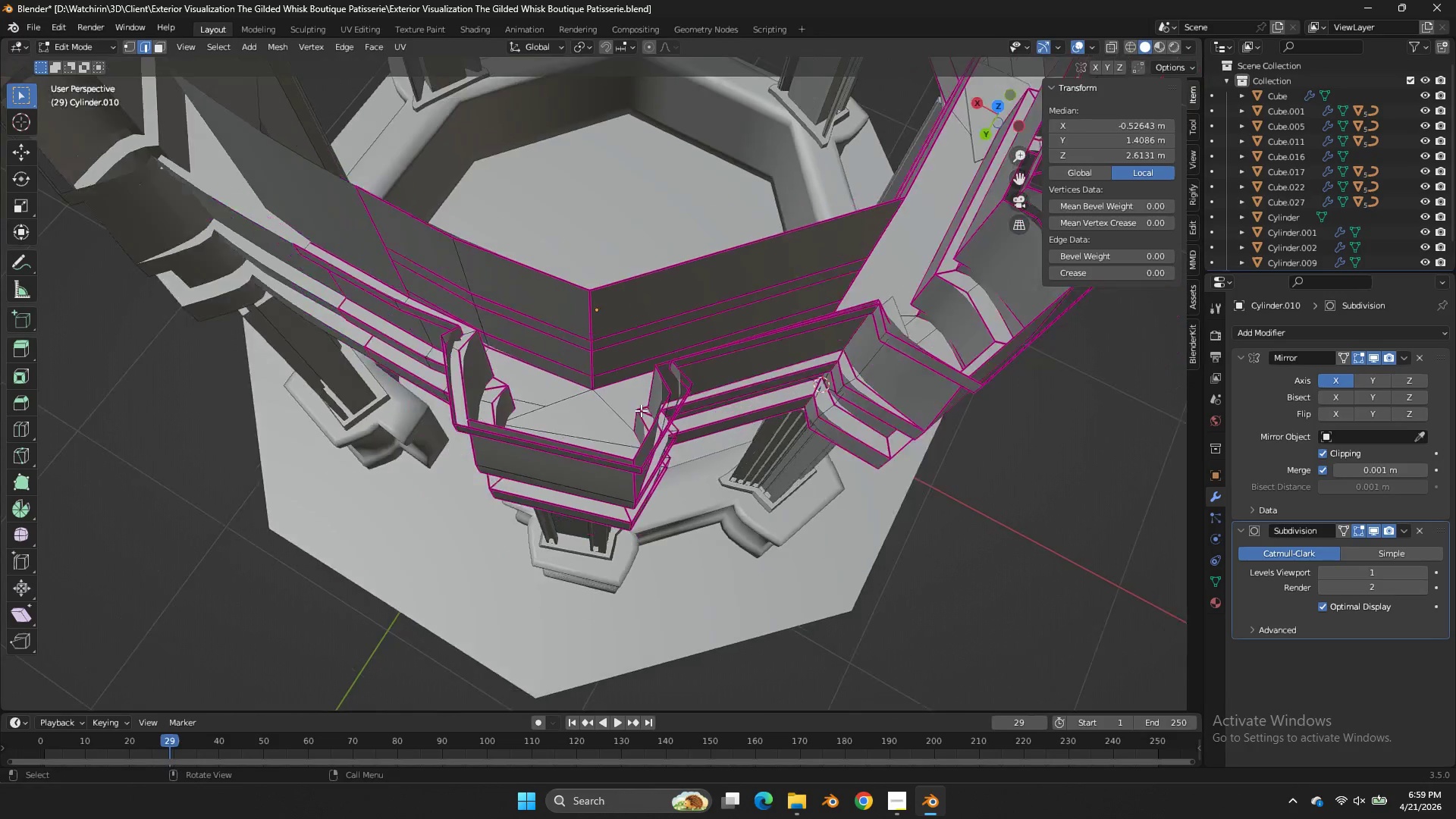 
type(ff)
 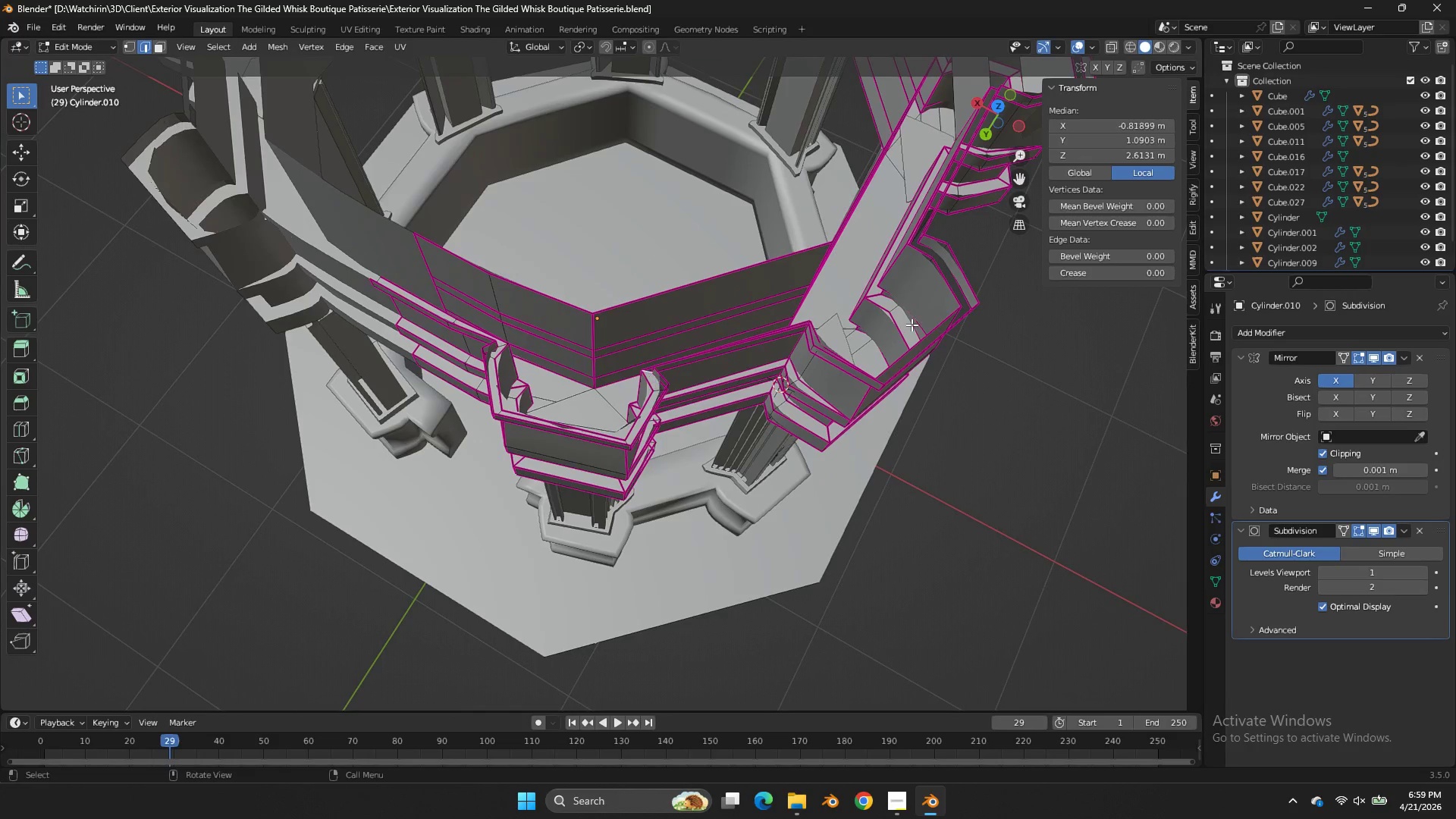 
scroll: coordinate [645, 410], scroll_direction: down, amount: 2.0
 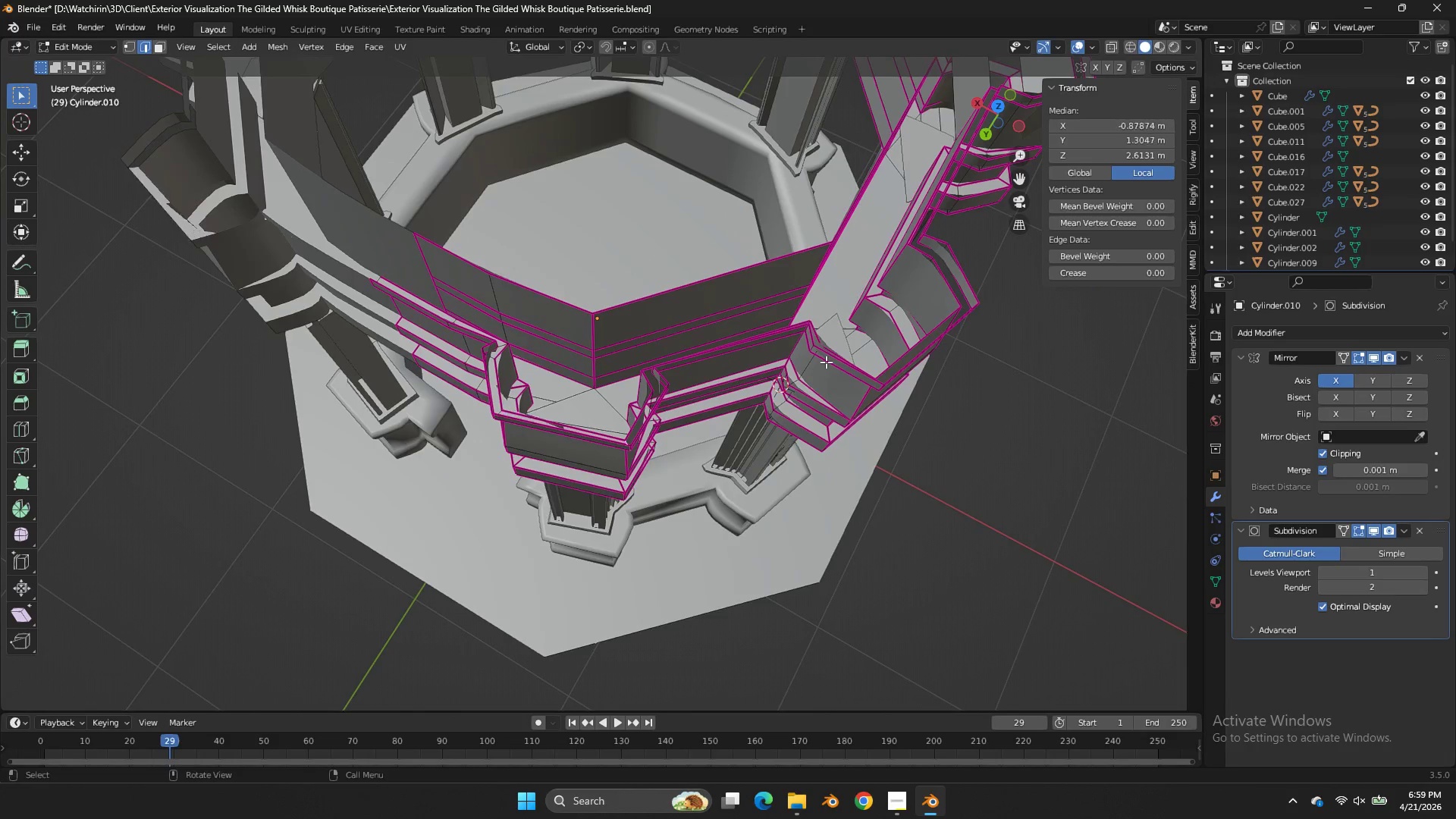 
type(ffffffffffffzf)
 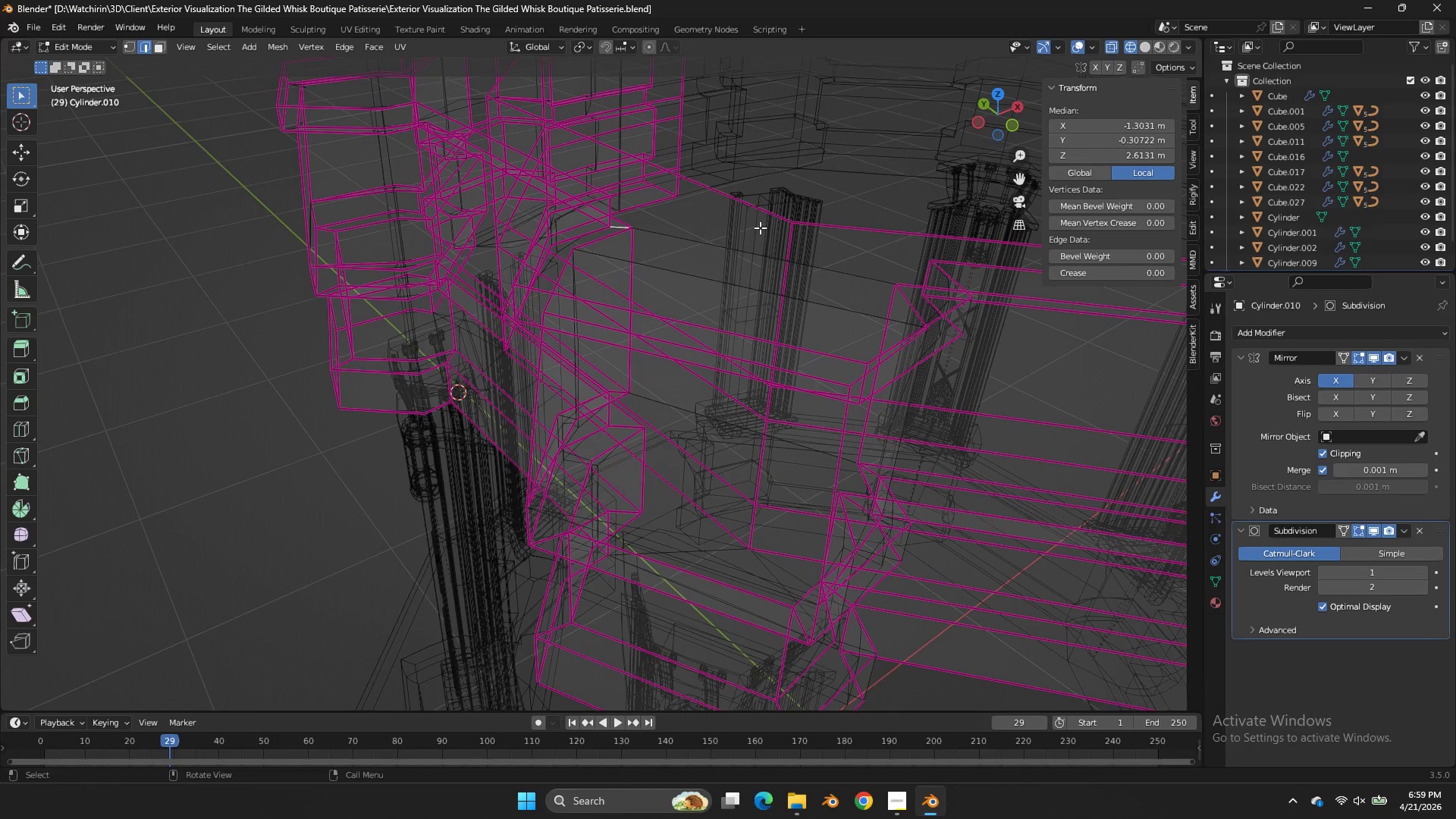 
left_click_drag(start_coordinate=[983, 128], to_coordinate=[854, 77])
 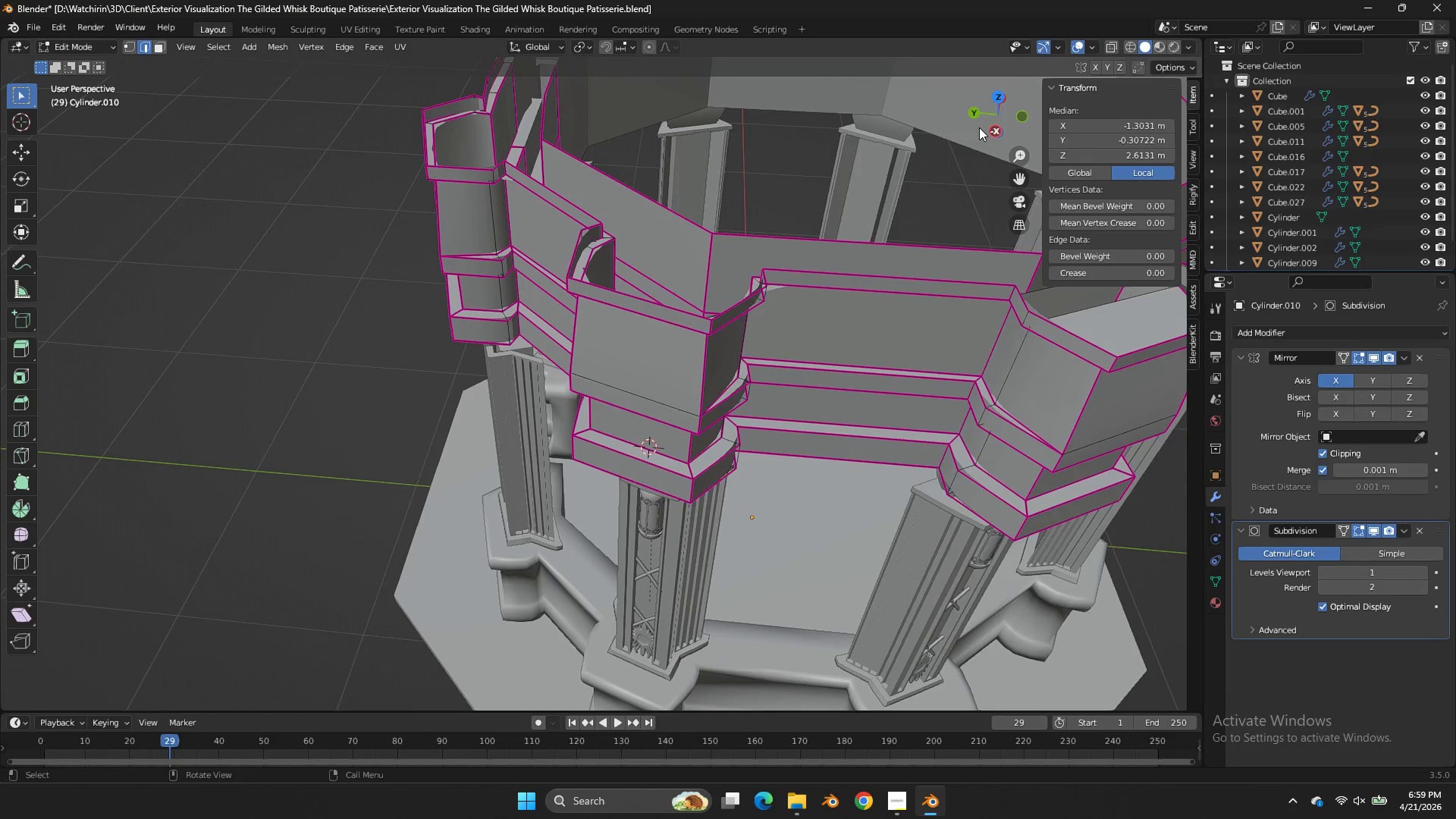 
left_click_drag(start_coordinate=[979, 127], to_coordinate=[885, 106])
 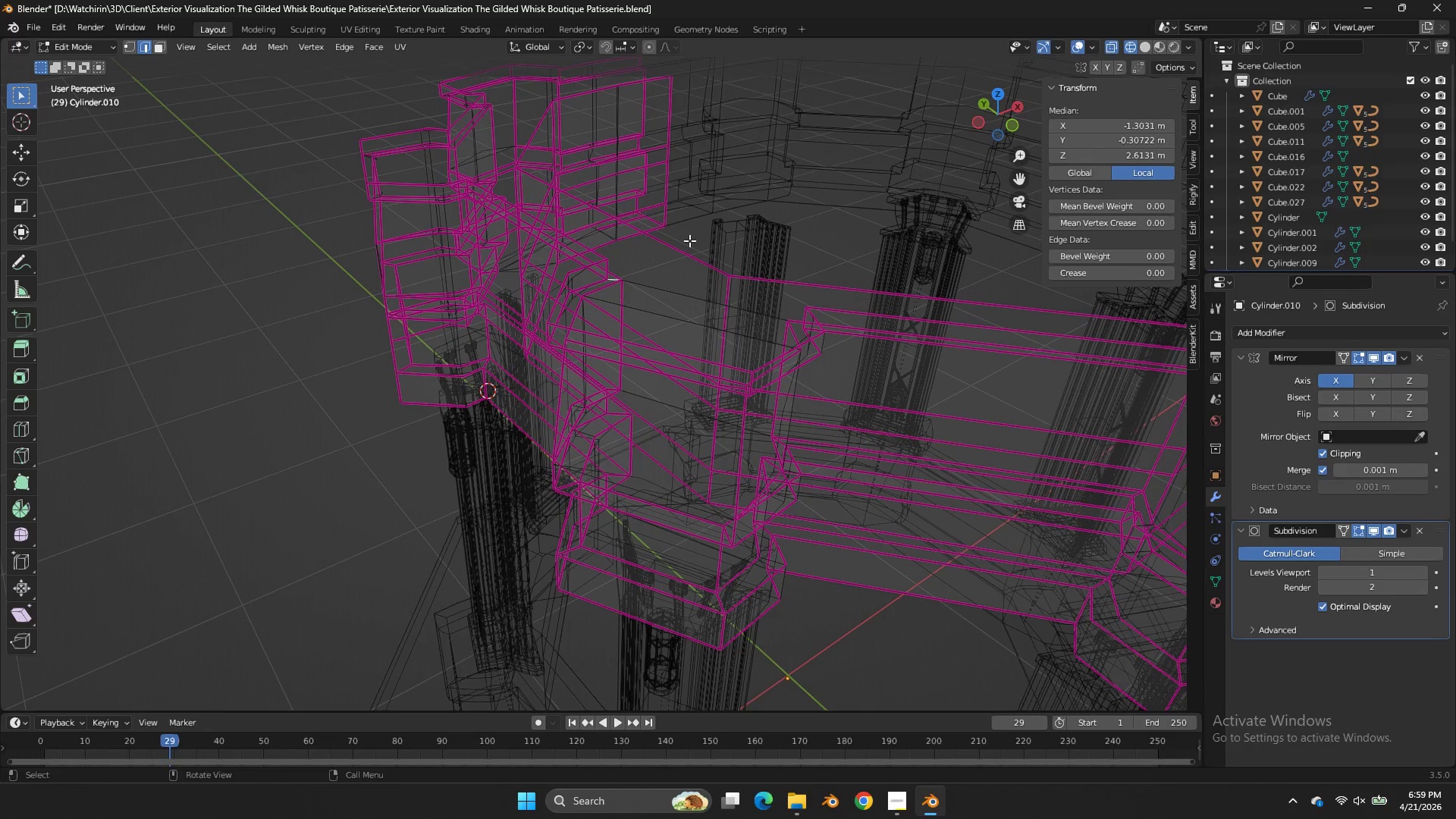 
scroll: coordinate [760, 228], scroll_direction: up, amount: 1.0
 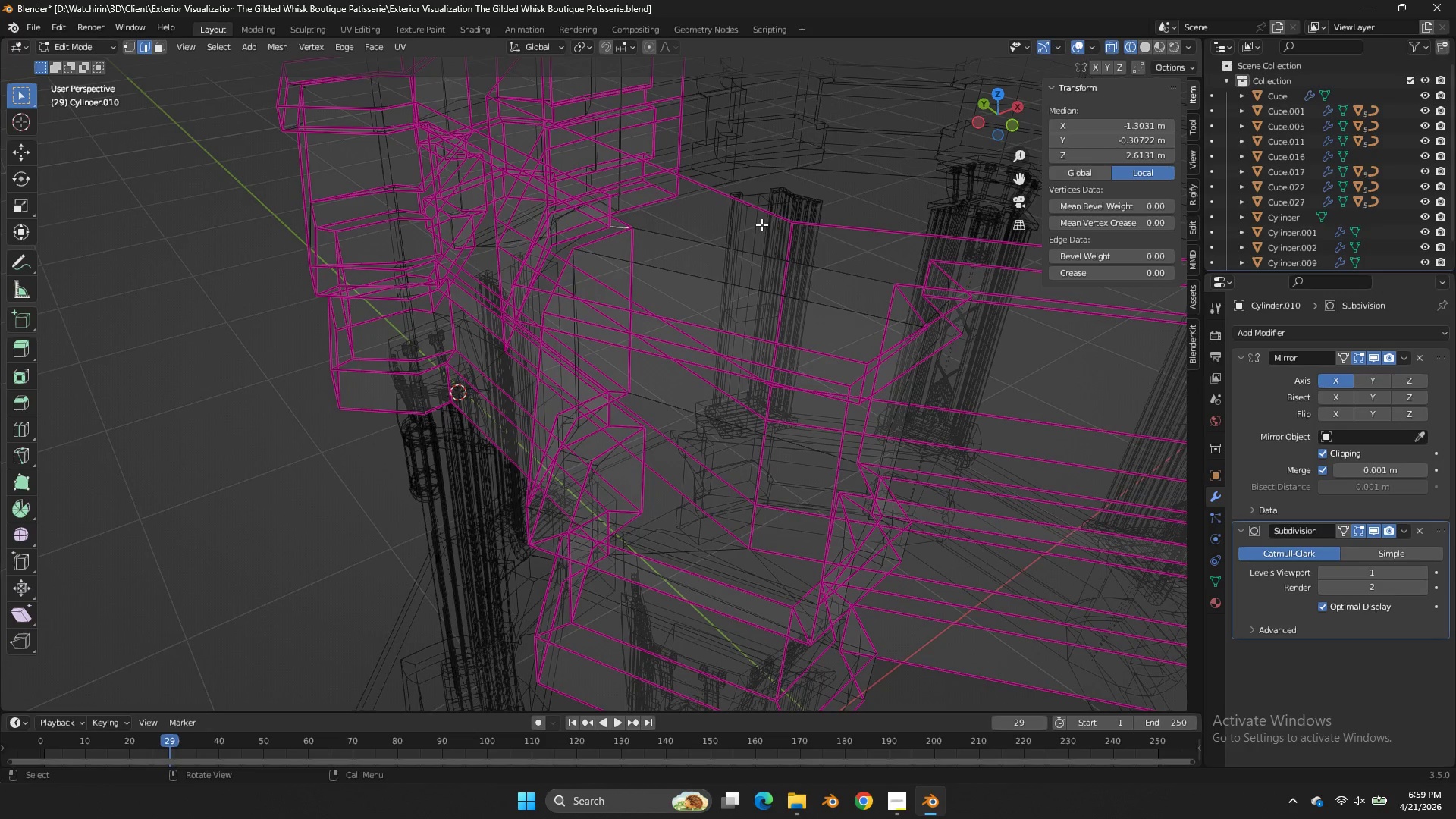 
key(Z)
 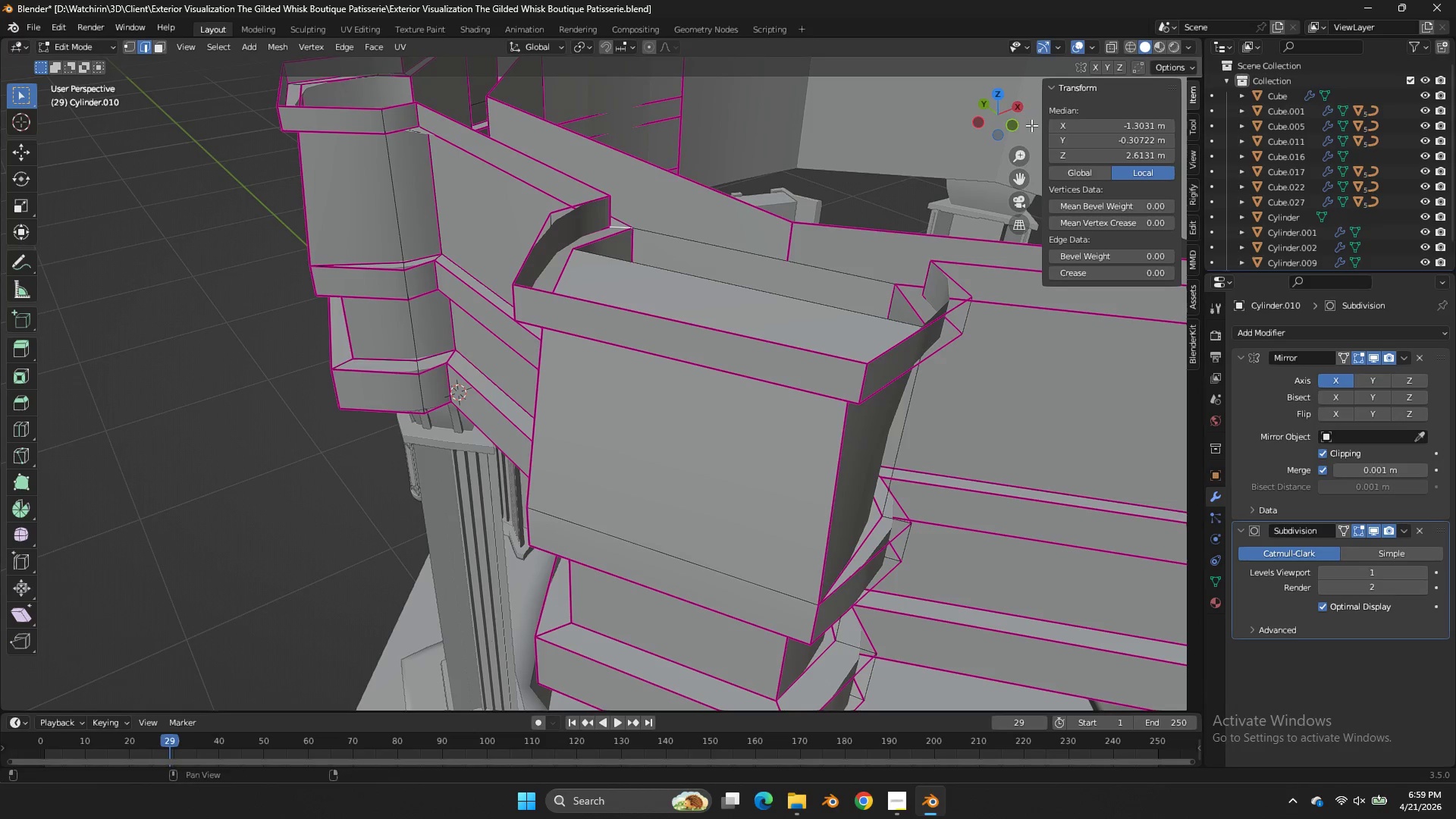 
left_click_drag(start_coordinate=[1002, 109], to_coordinate=[969, 118])
 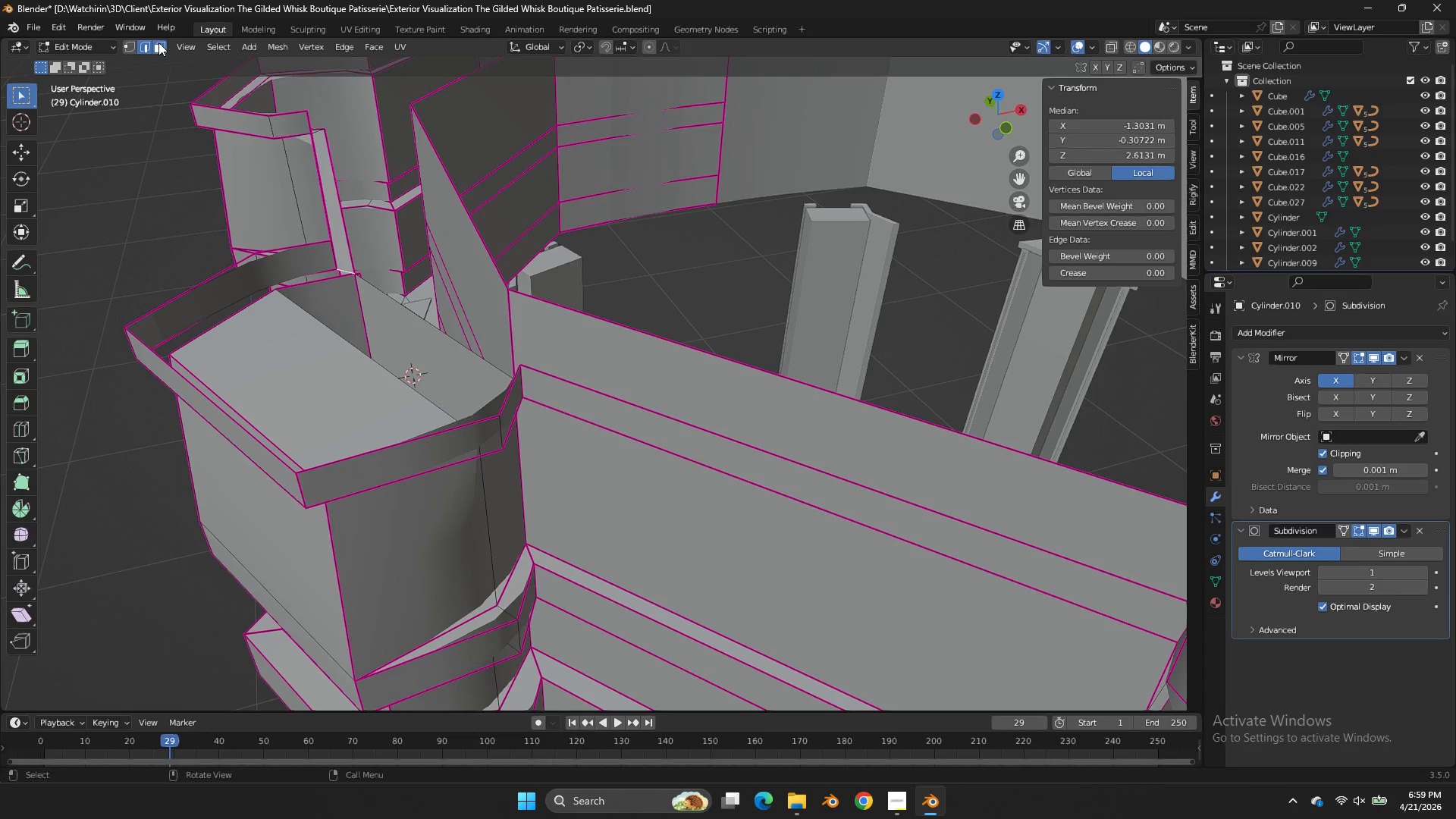 
double_click([416, 391])
 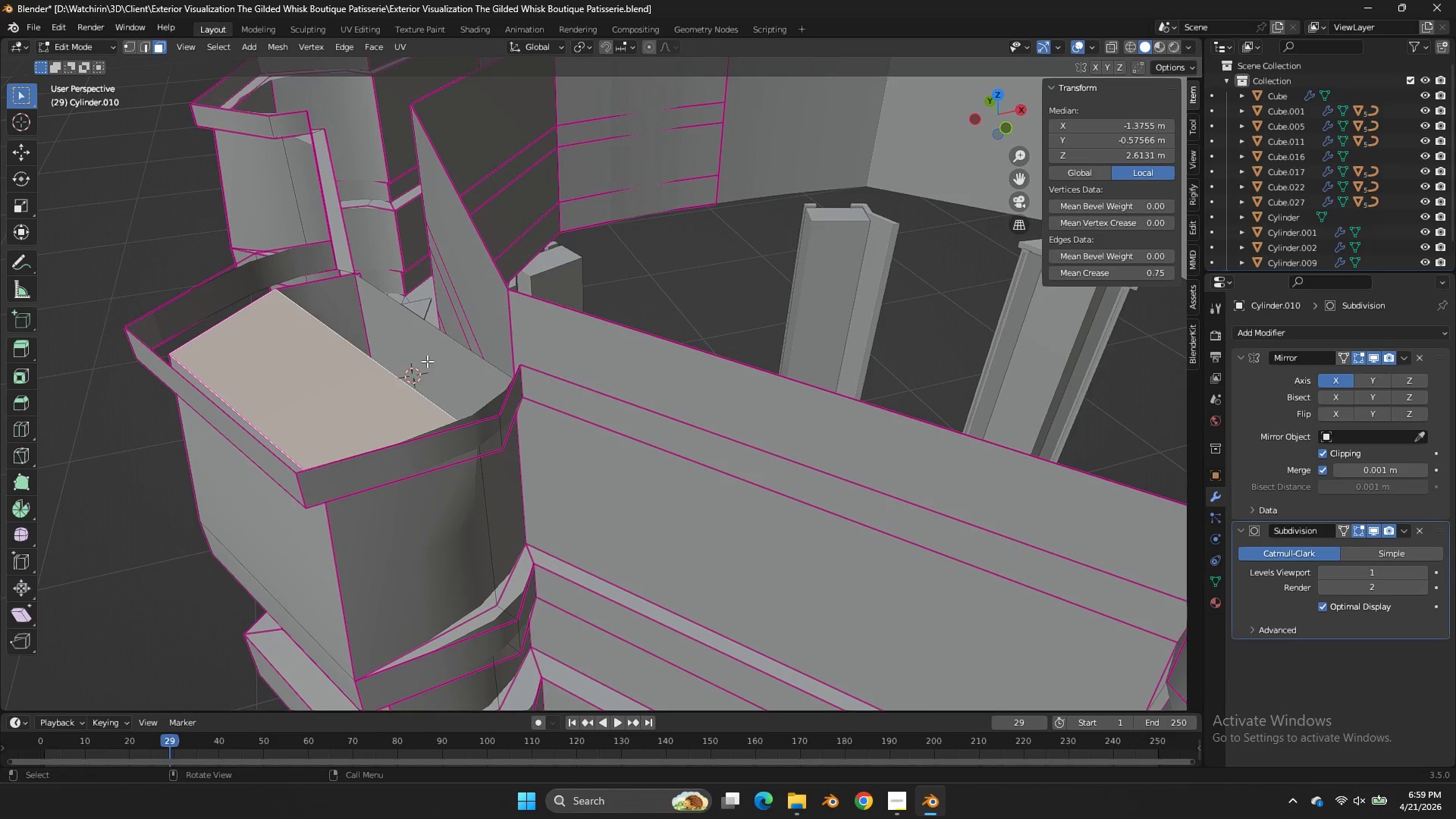 
triple_click([427, 361])
 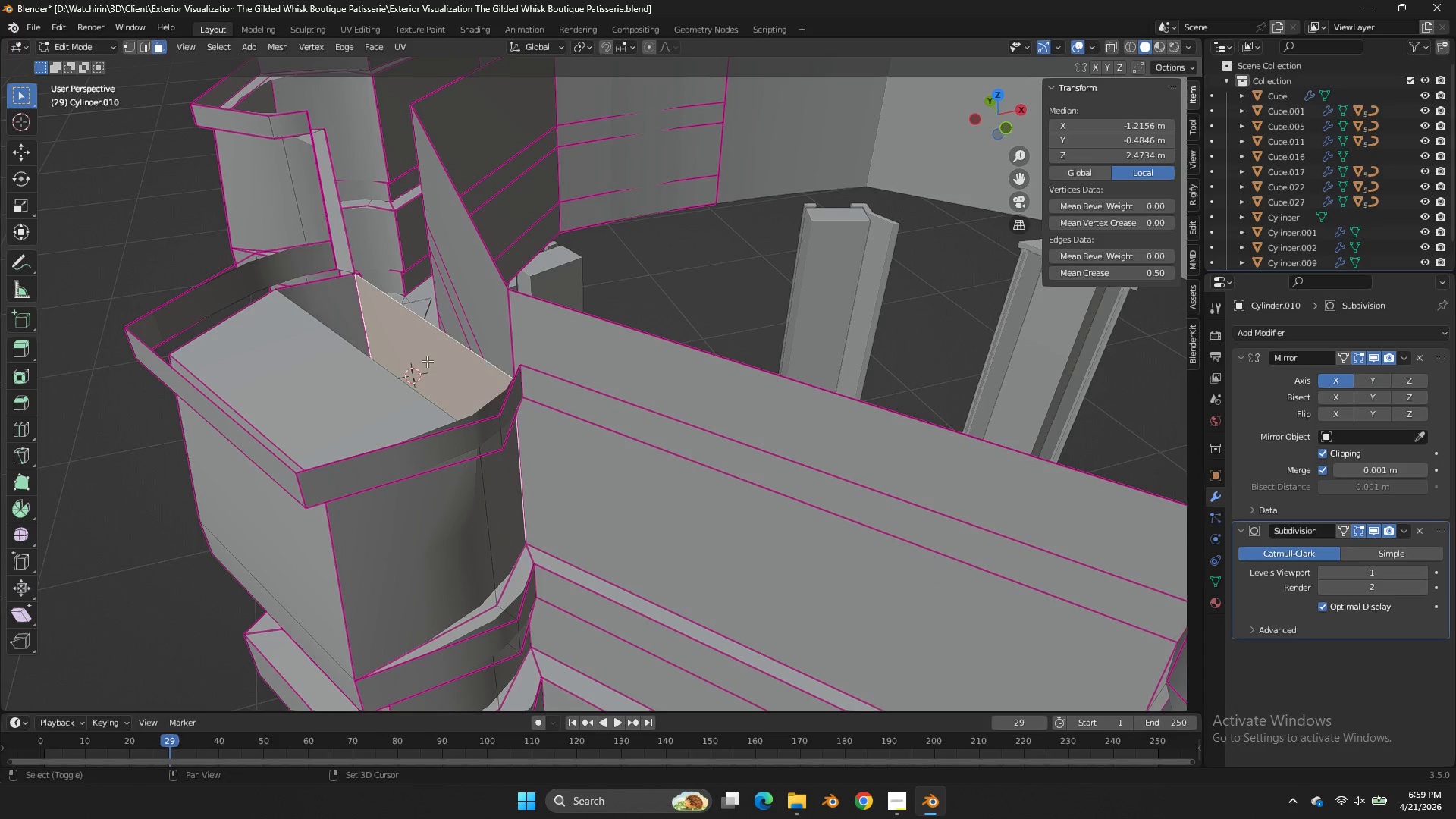 
hold_key(key=ShiftLeft, duration=0.42)
triple_click([359, 378])
 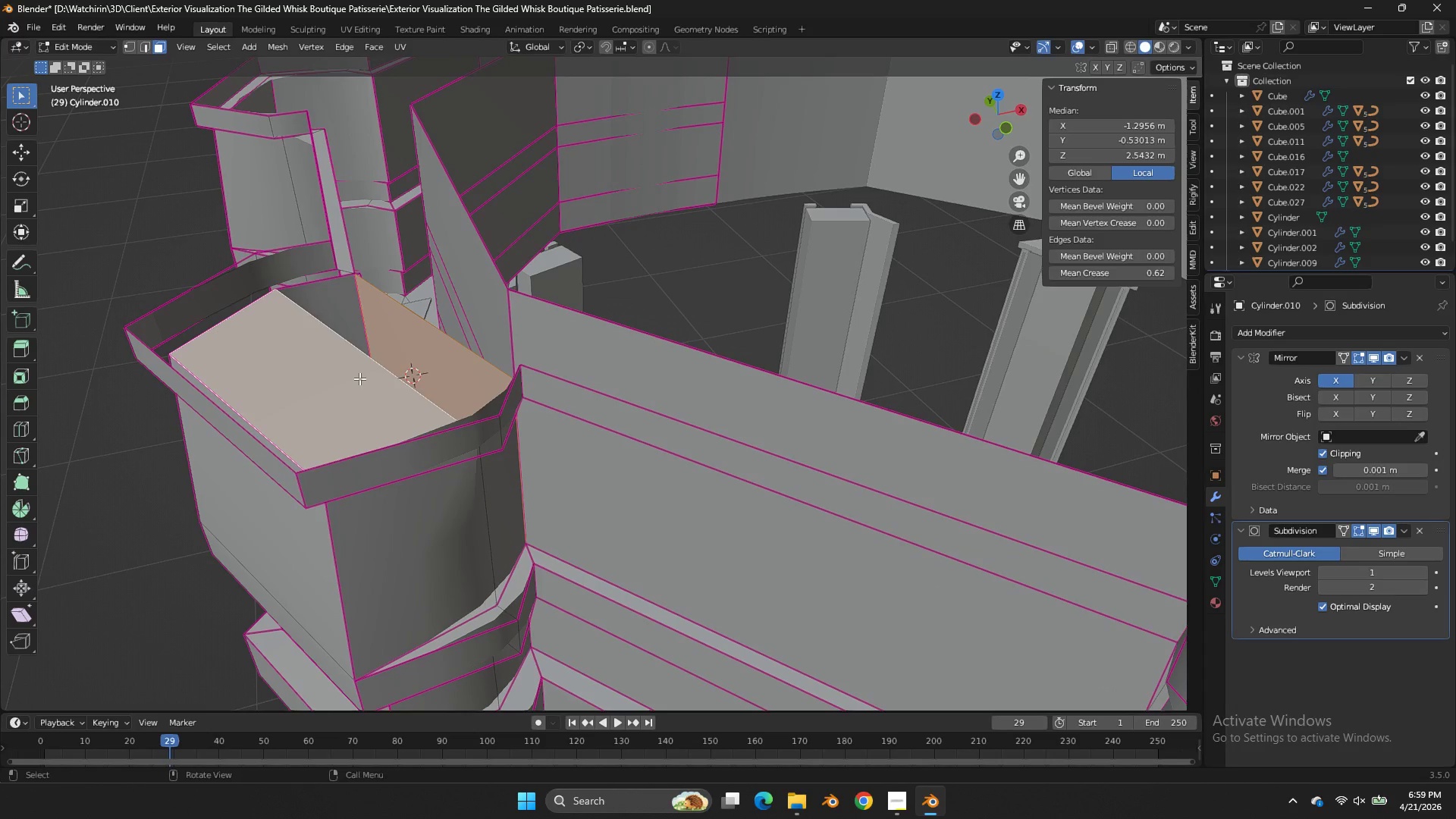 
key(X)
 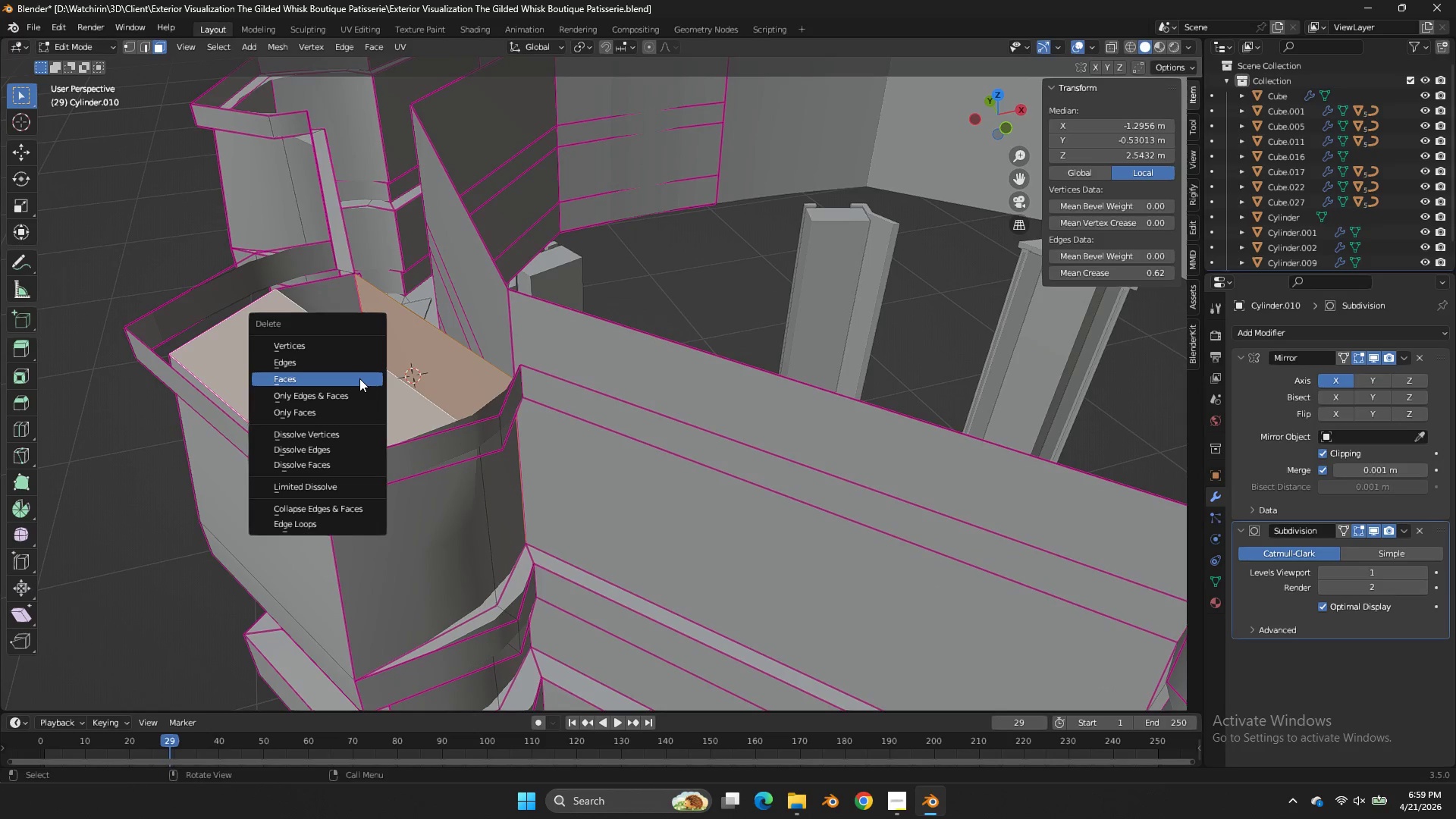 
left_click([359, 378])
 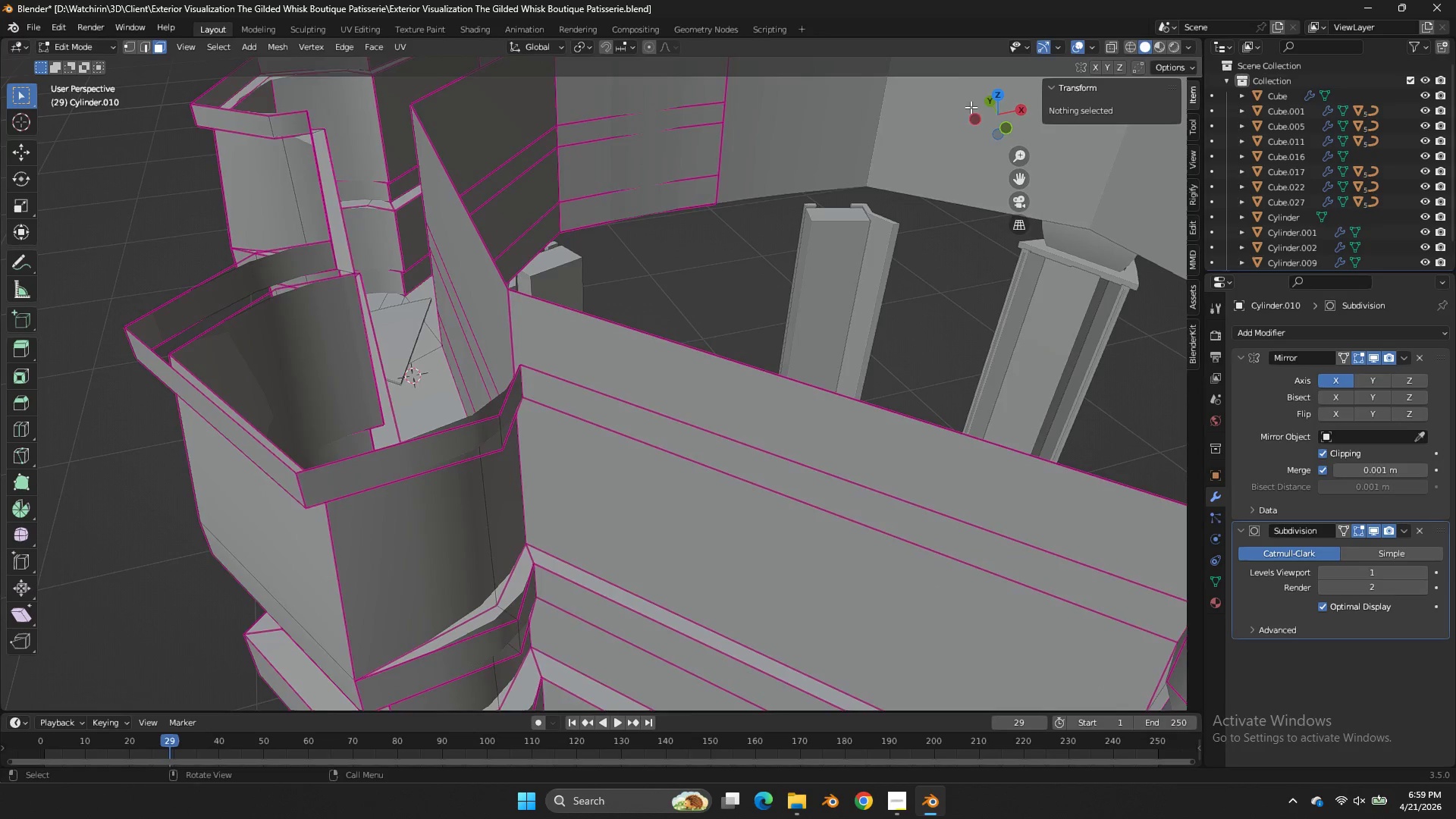 
left_click_drag(start_coordinate=[984, 124], to_coordinate=[971, 117])
 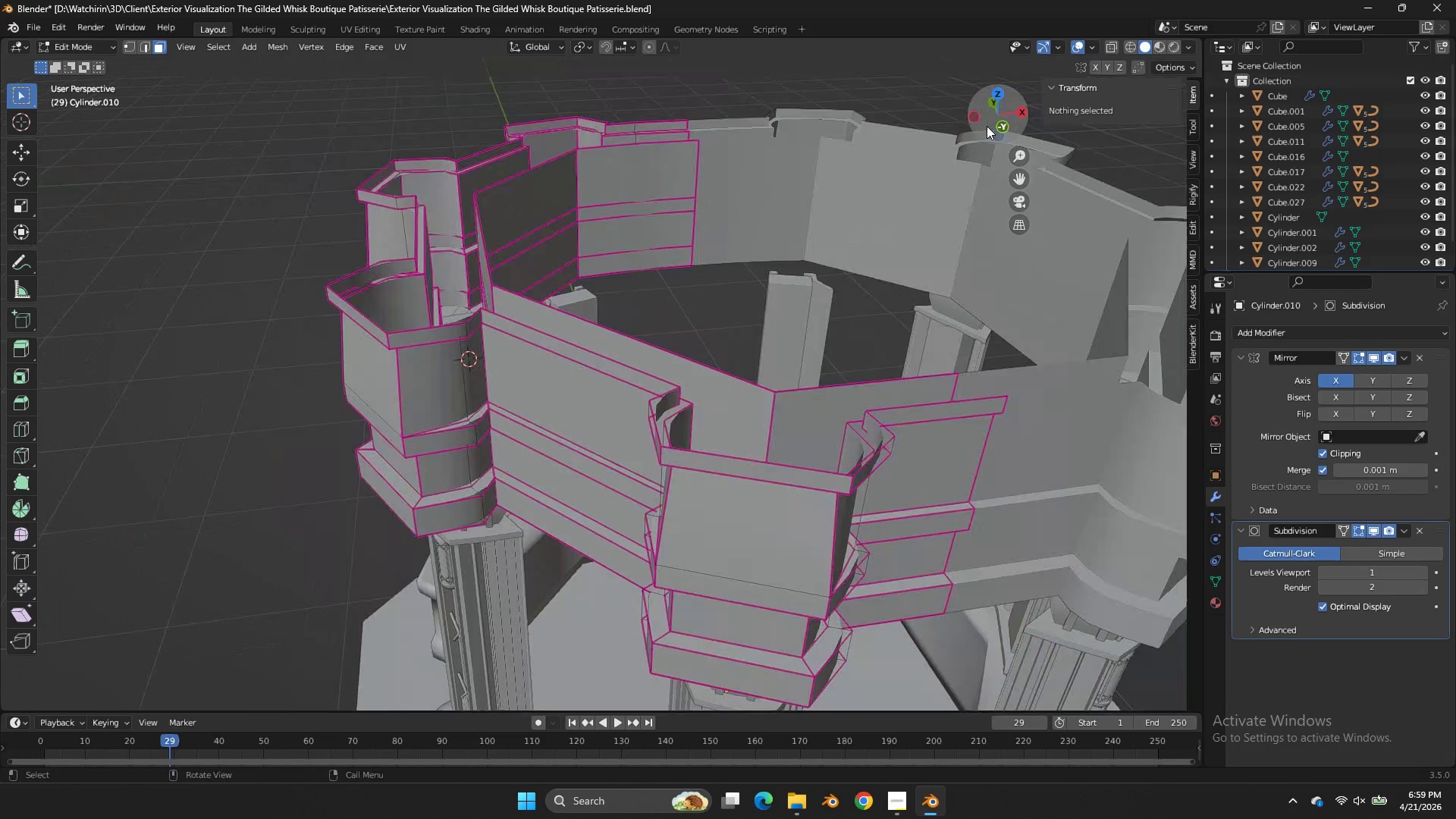 
left_click_drag(start_coordinate=[987, 126], to_coordinate=[1000, 132])
 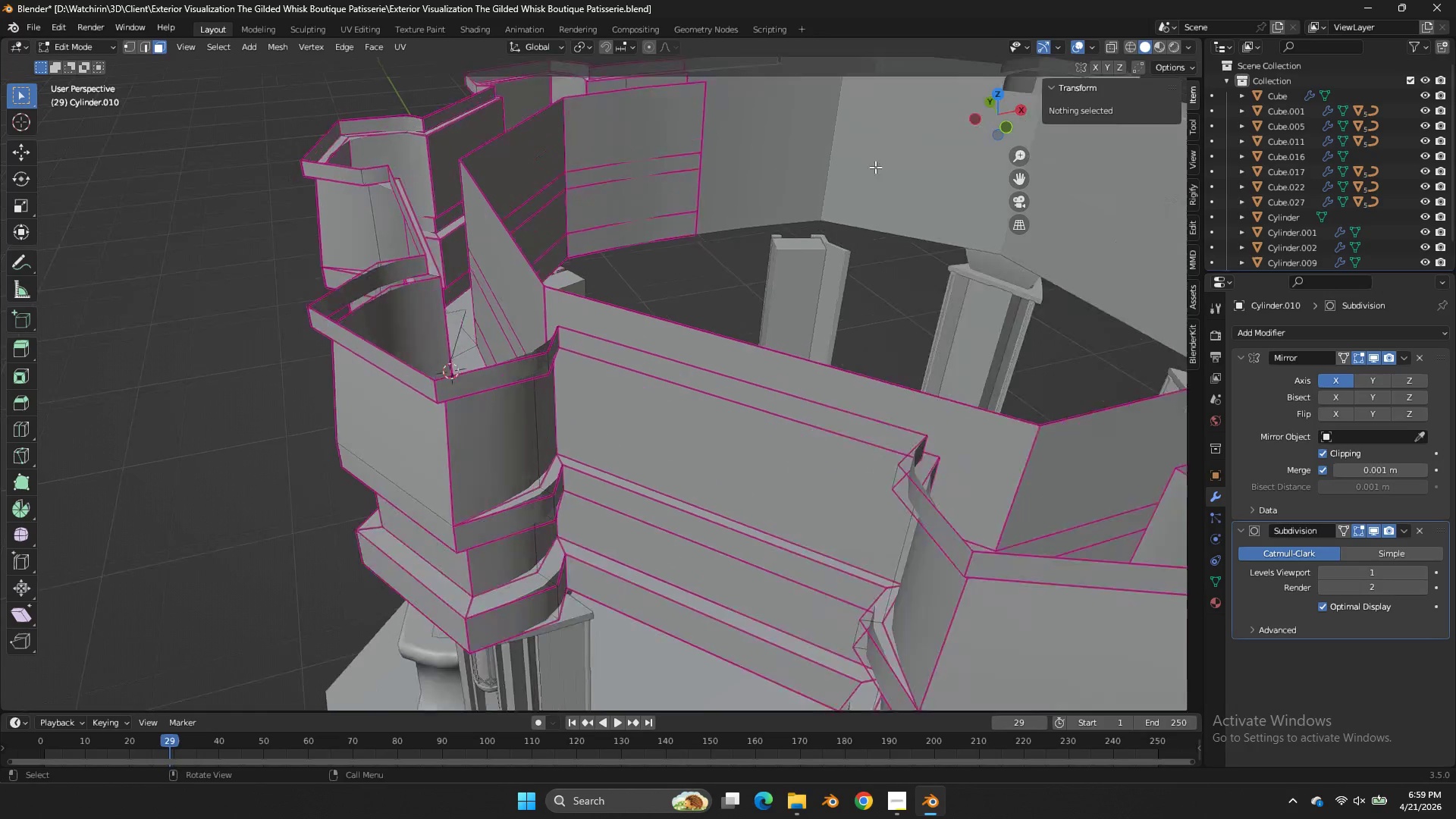 
scroll: coordinate [987, 126], scroll_direction: down, amount: 2.0
 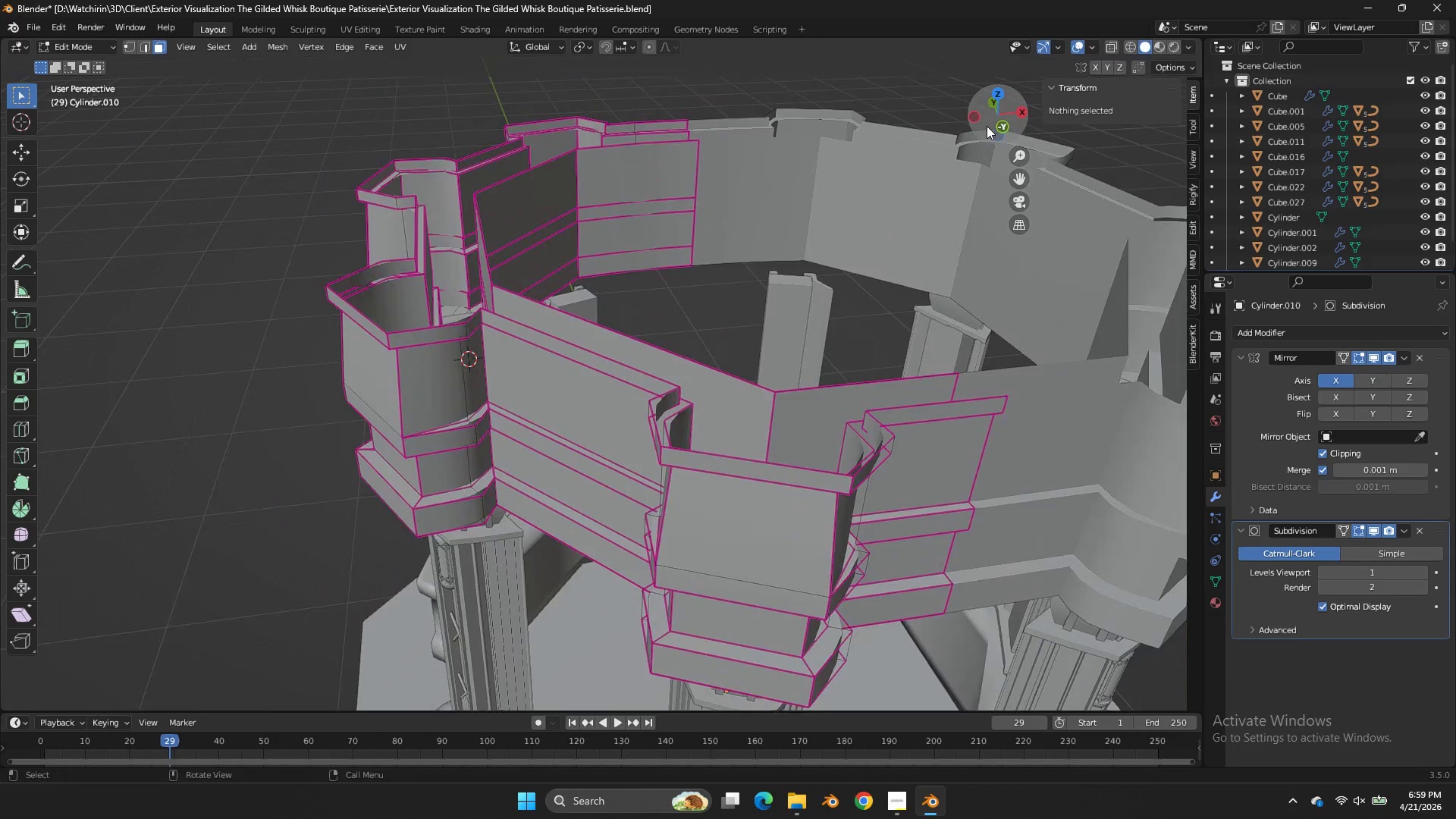 
scroll: coordinate [875, 167], scroll_direction: up, amount: 2.0
 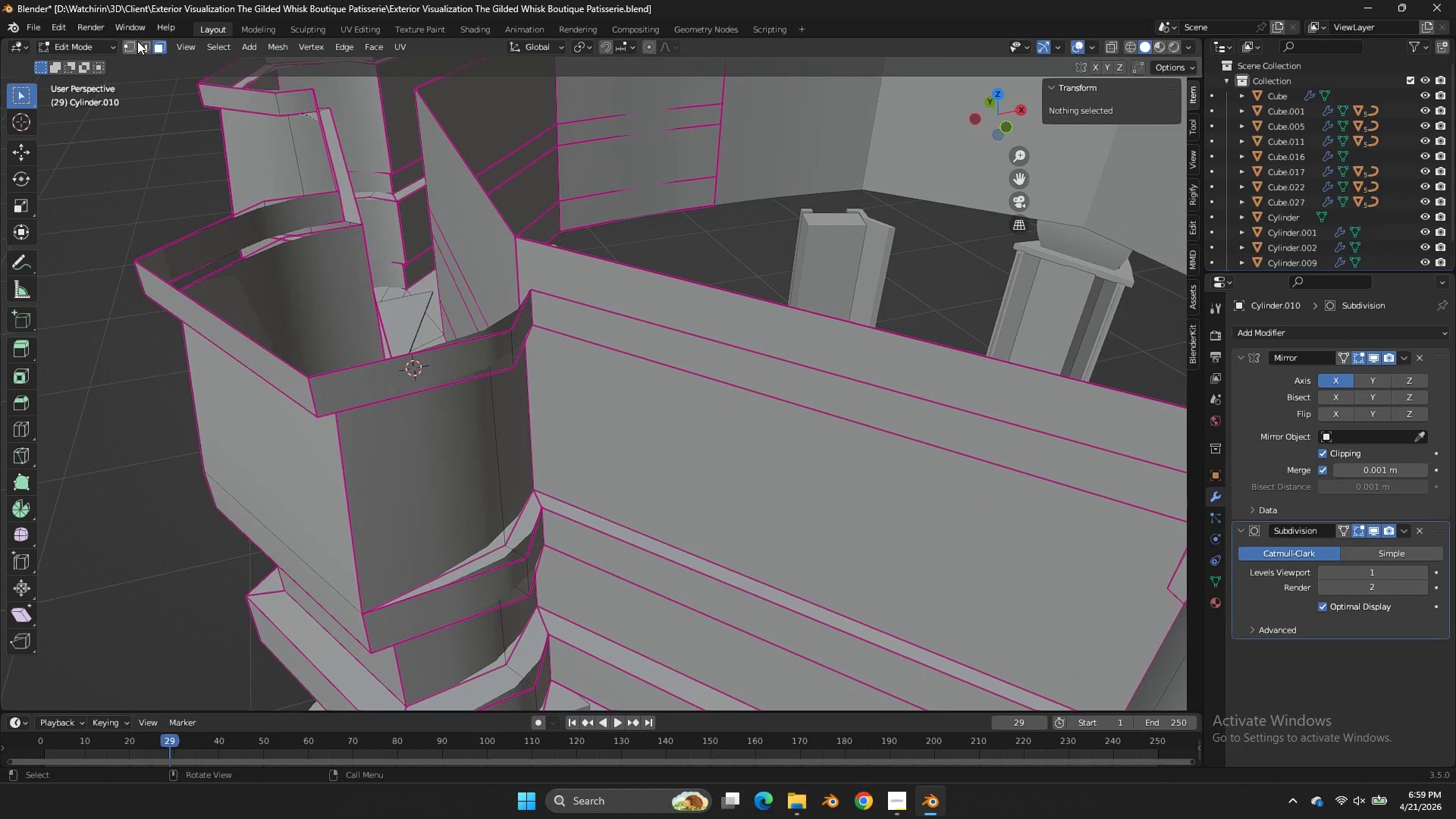 
left_click([141, 42])
 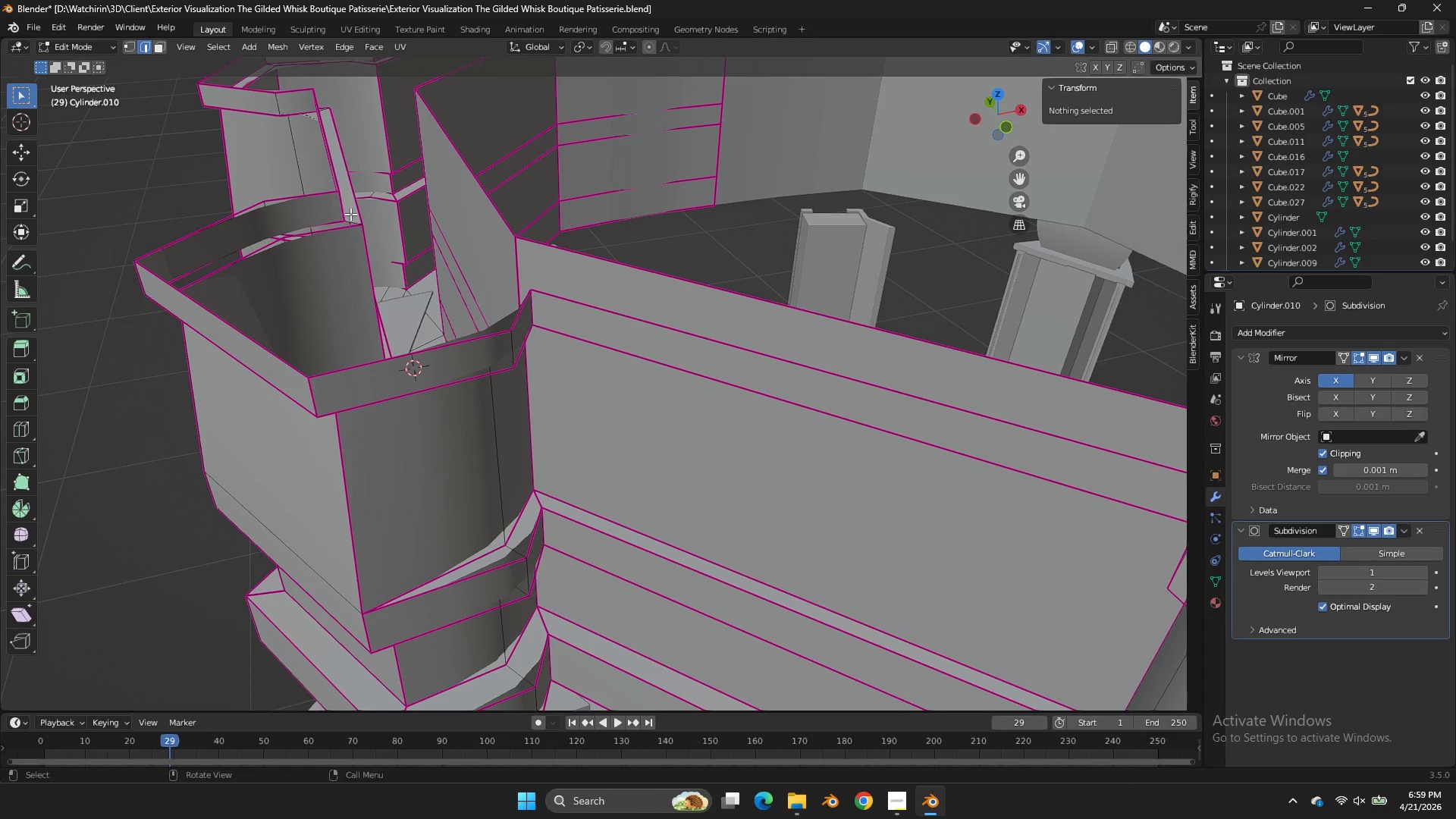 
left_click([350, 220])
 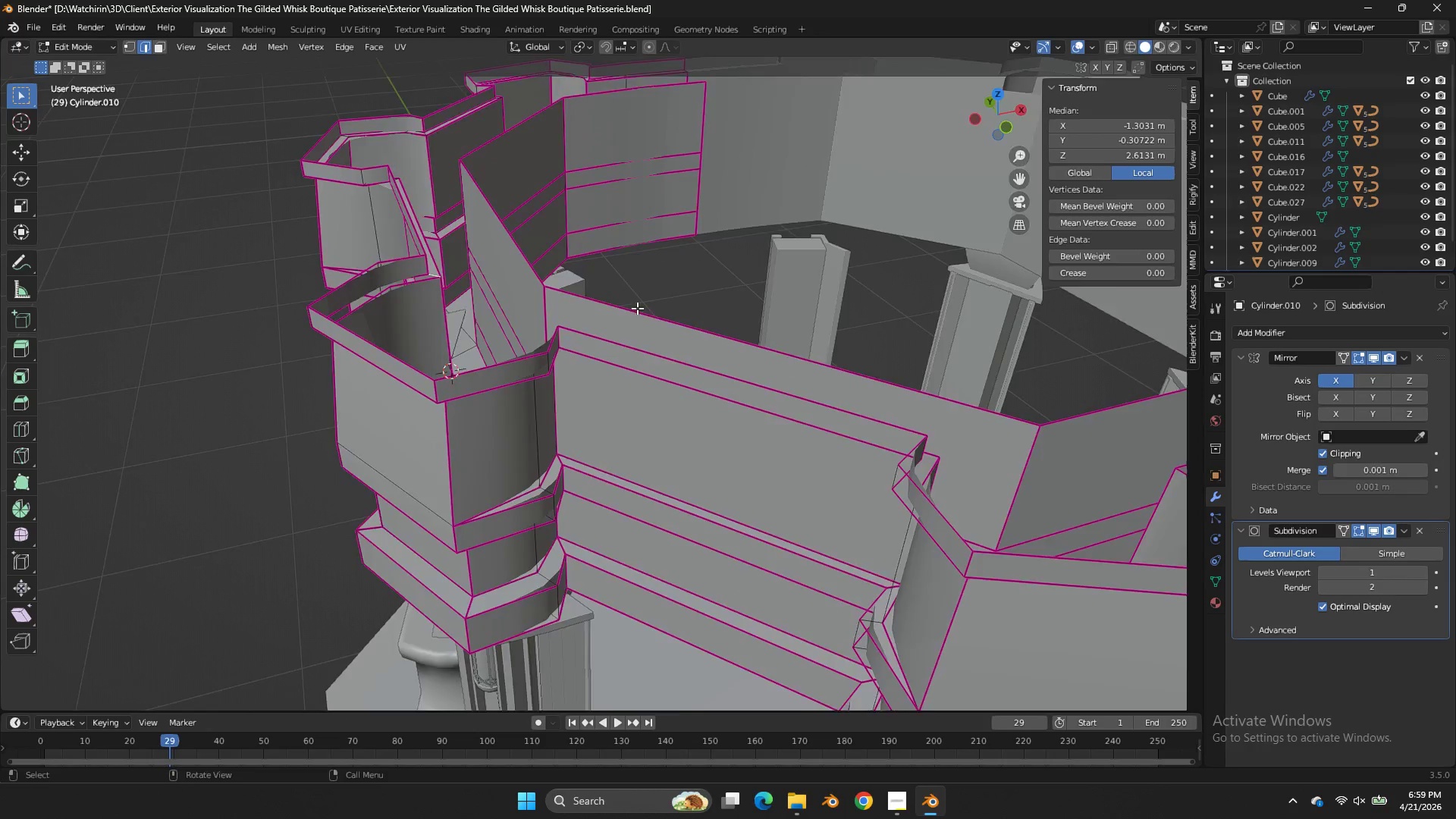 
type(ff)
 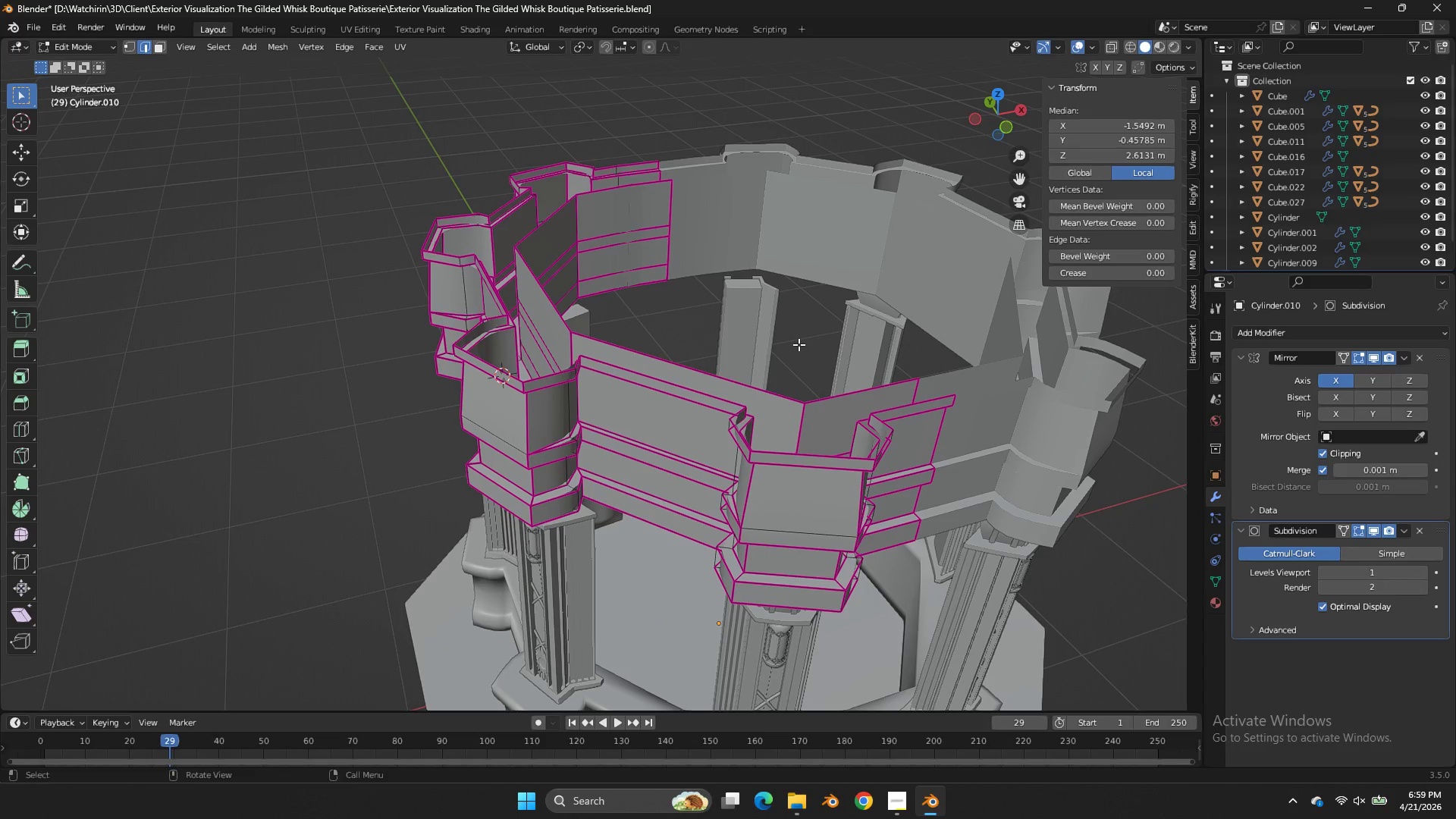 
scroll: coordinate [695, 327], scroll_direction: down, amount: 3.0
 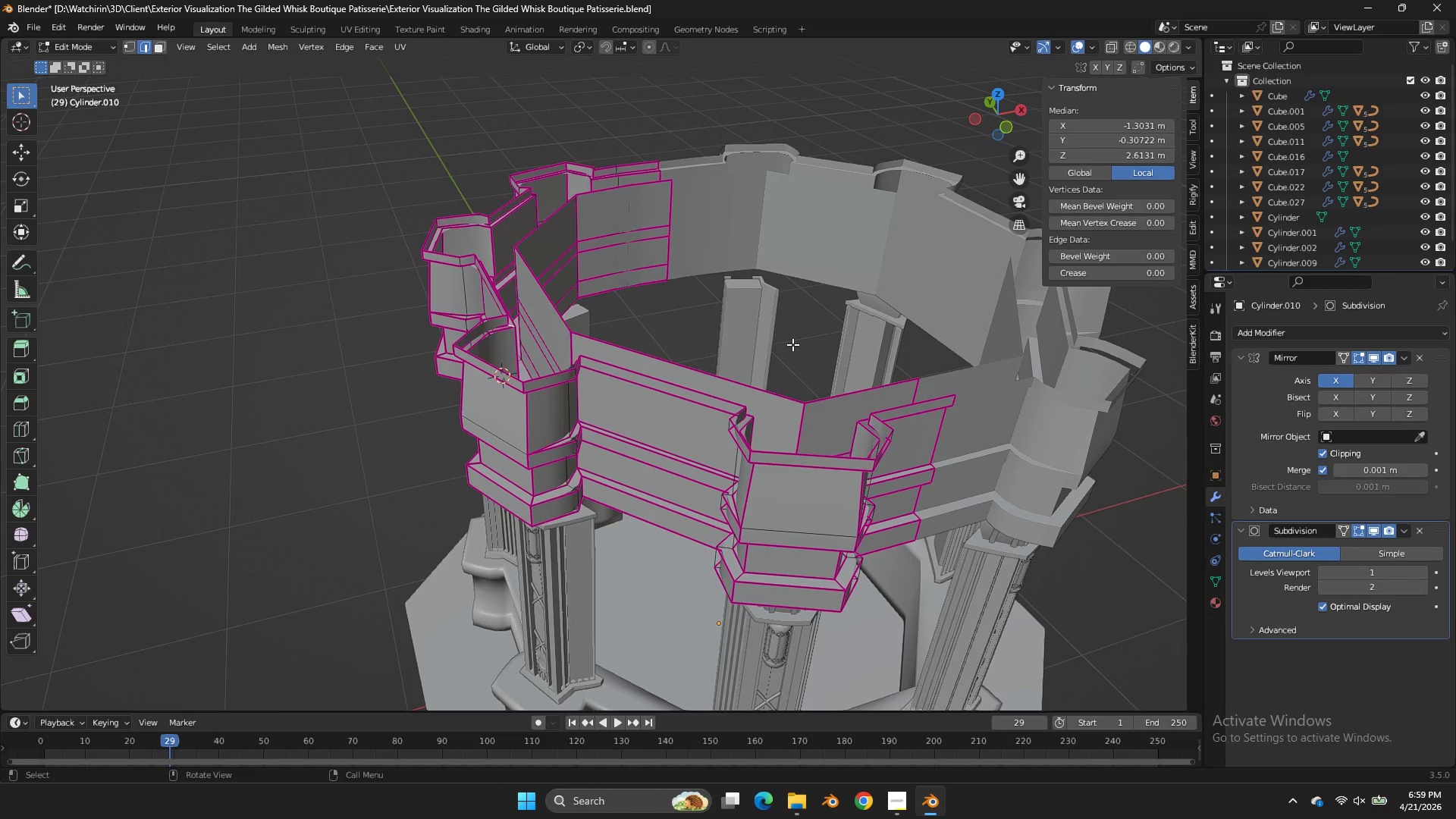 
type(fffzfffffff)
 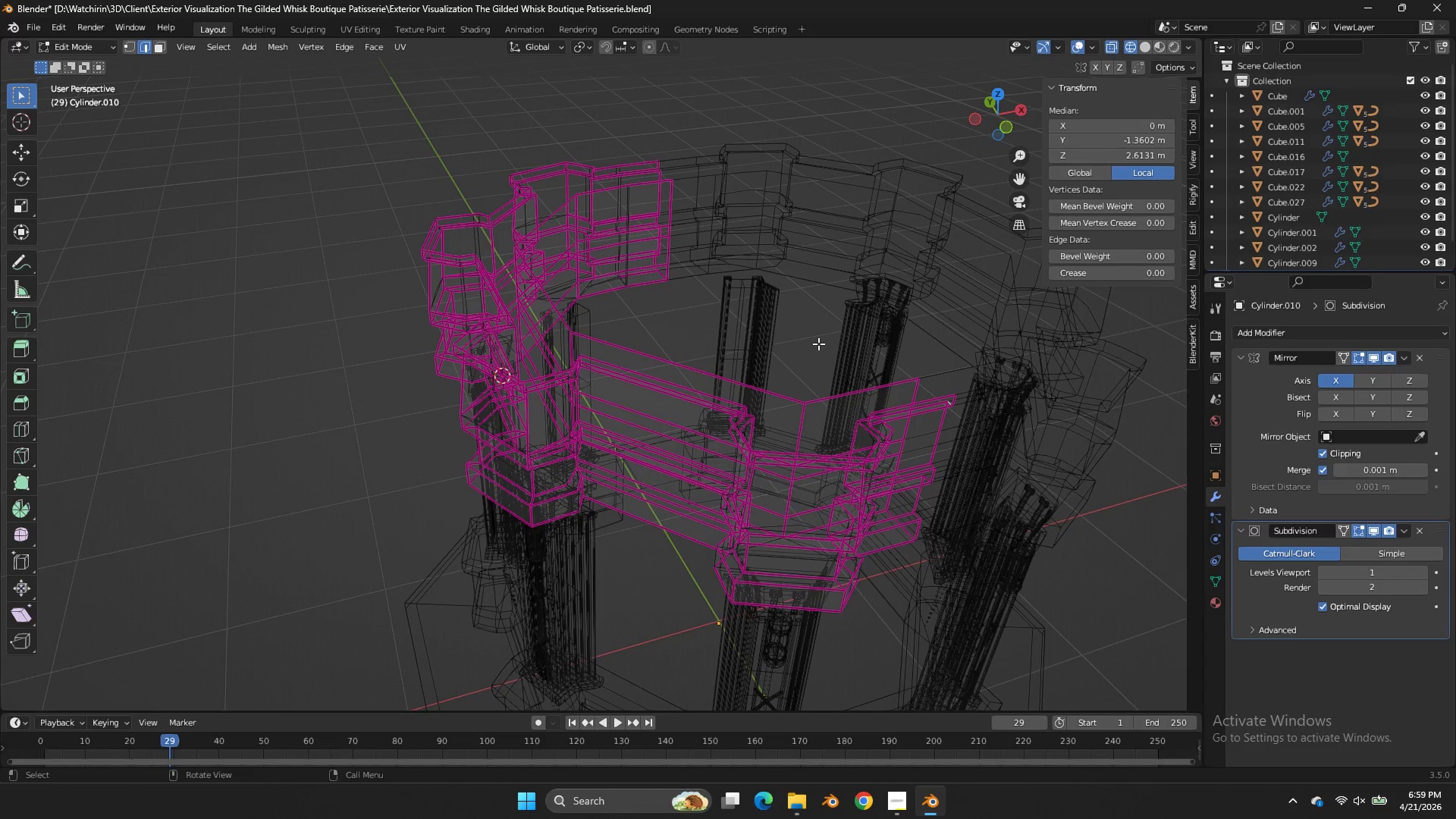 
key(Z)
 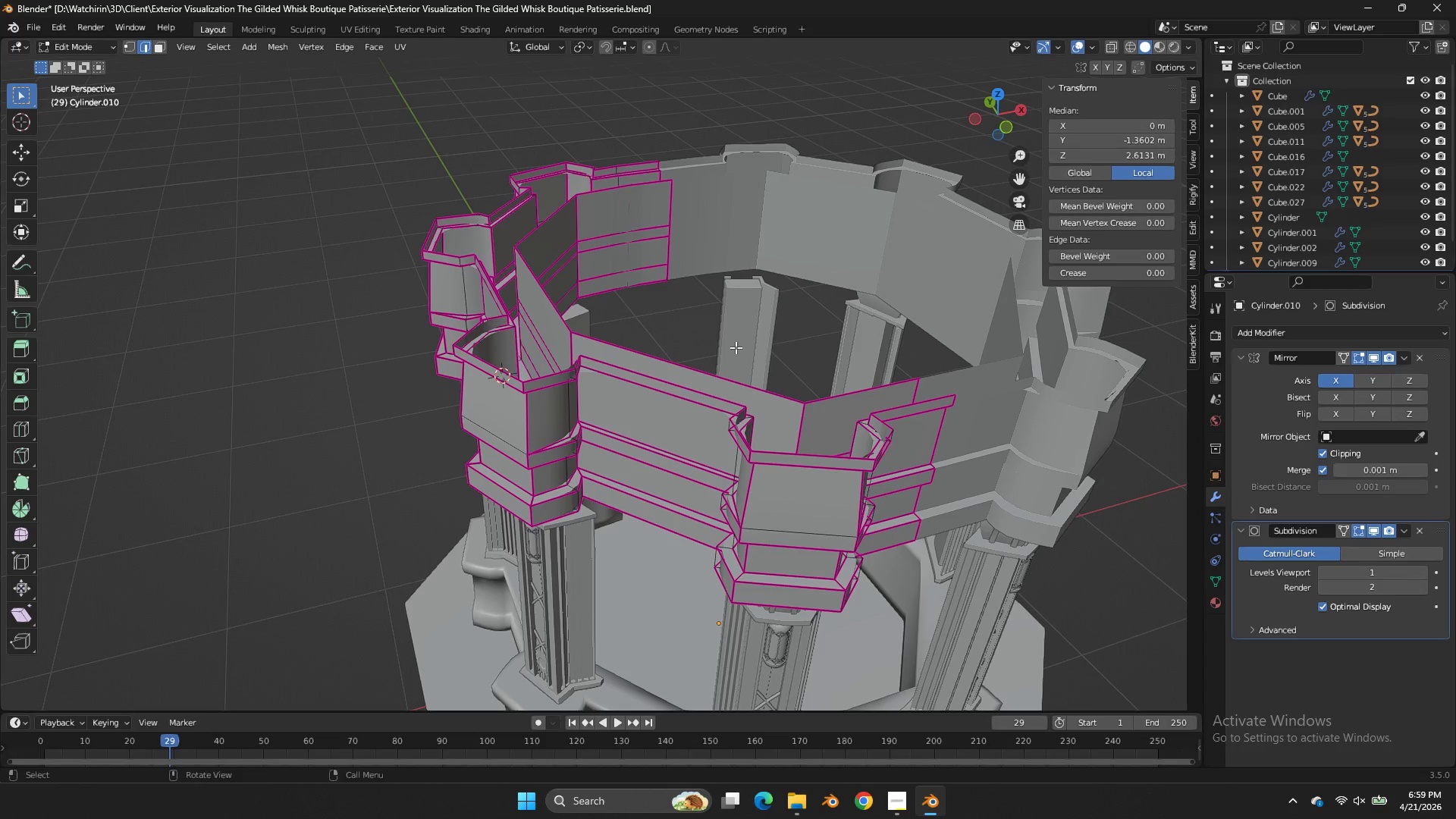 
hold_key(key=AltLeft, duration=0.88)
left_click([585, 398])
 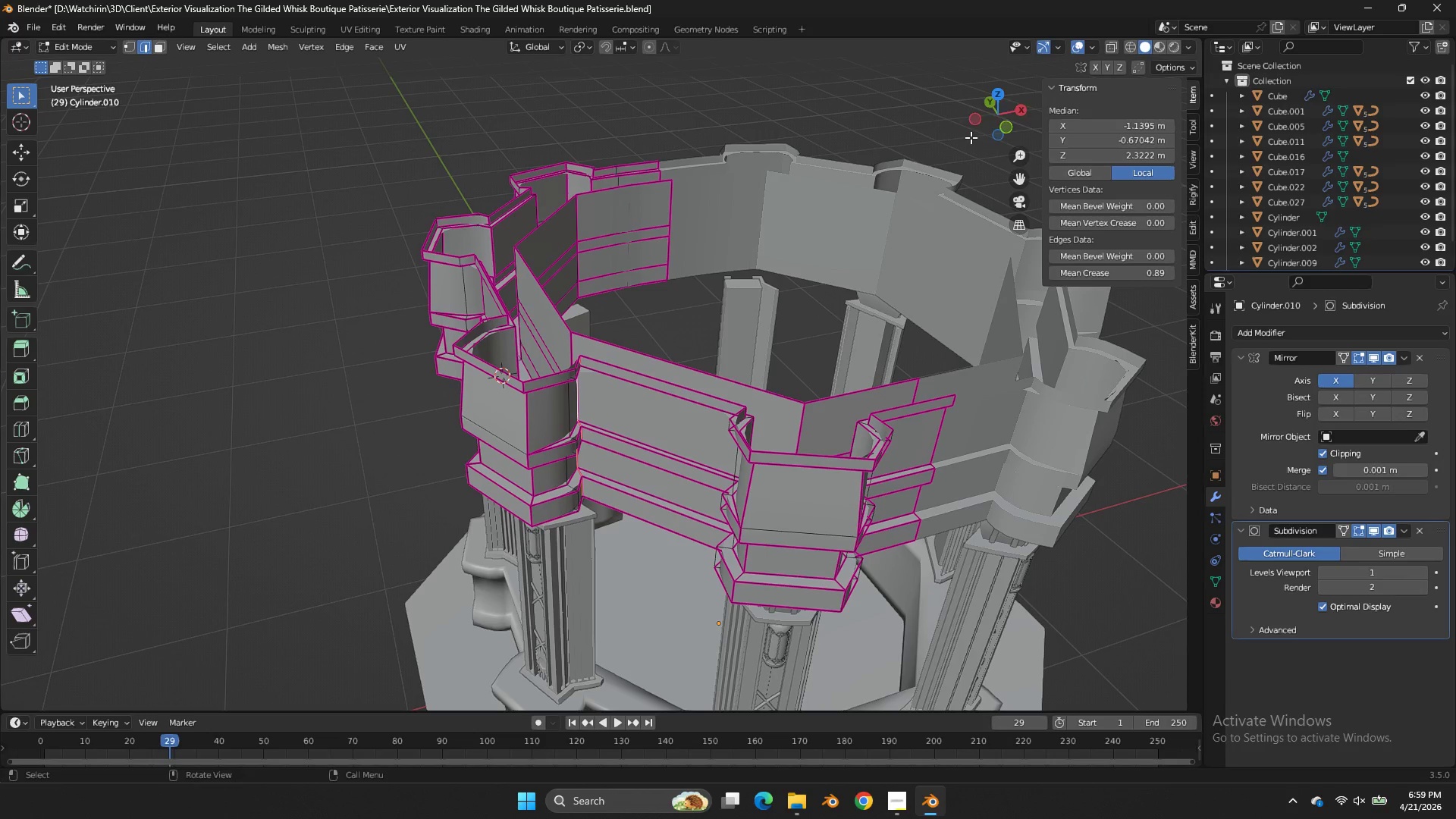 
left_click_drag(start_coordinate=[1003, 102], to_coordinate=[1120, 87])
 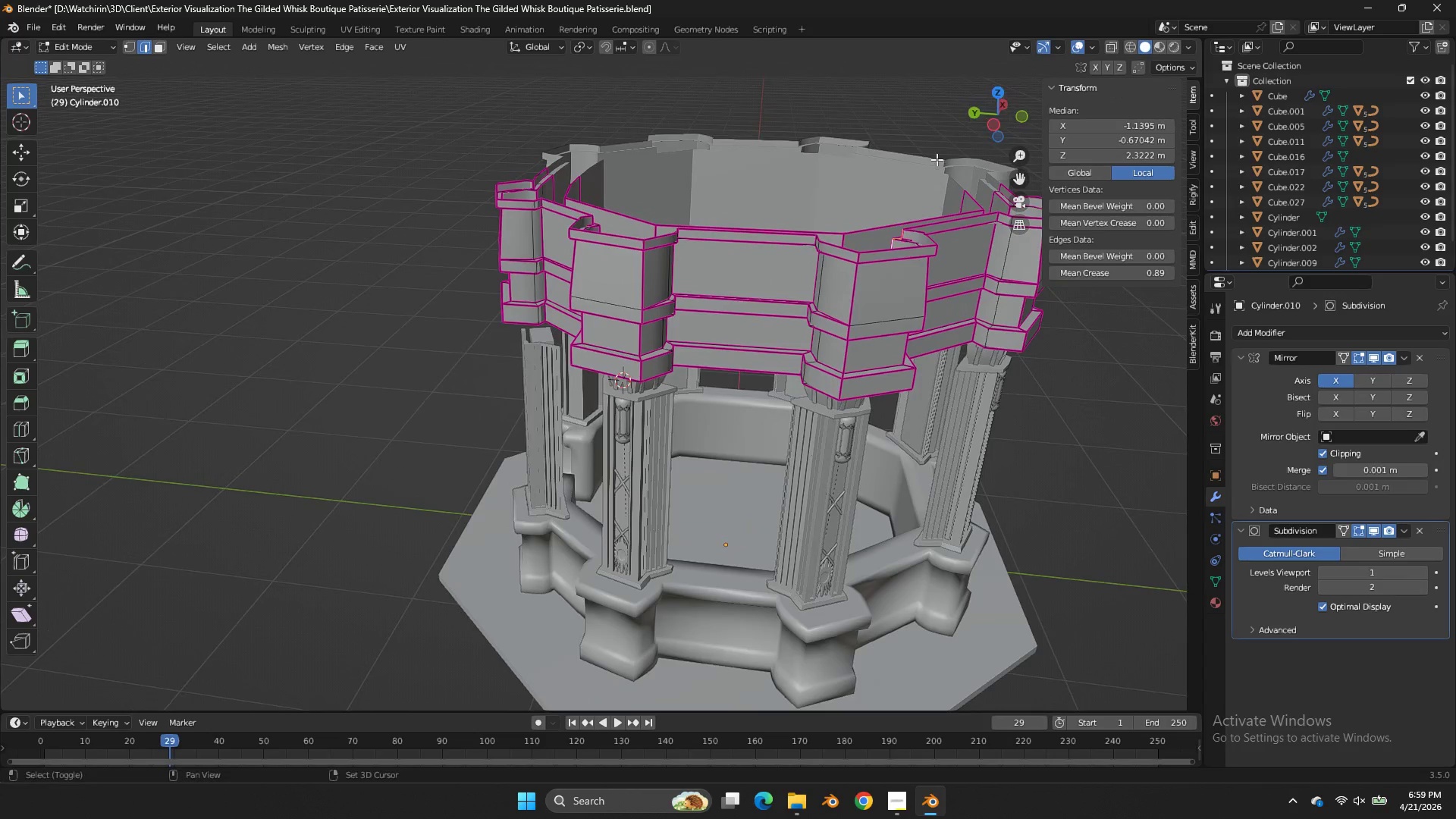 
hold_key(key=ShiftLeft, duration=2.62)
hold_key(key=AltLeft, duration=2.25)
left_click([814, 275])
 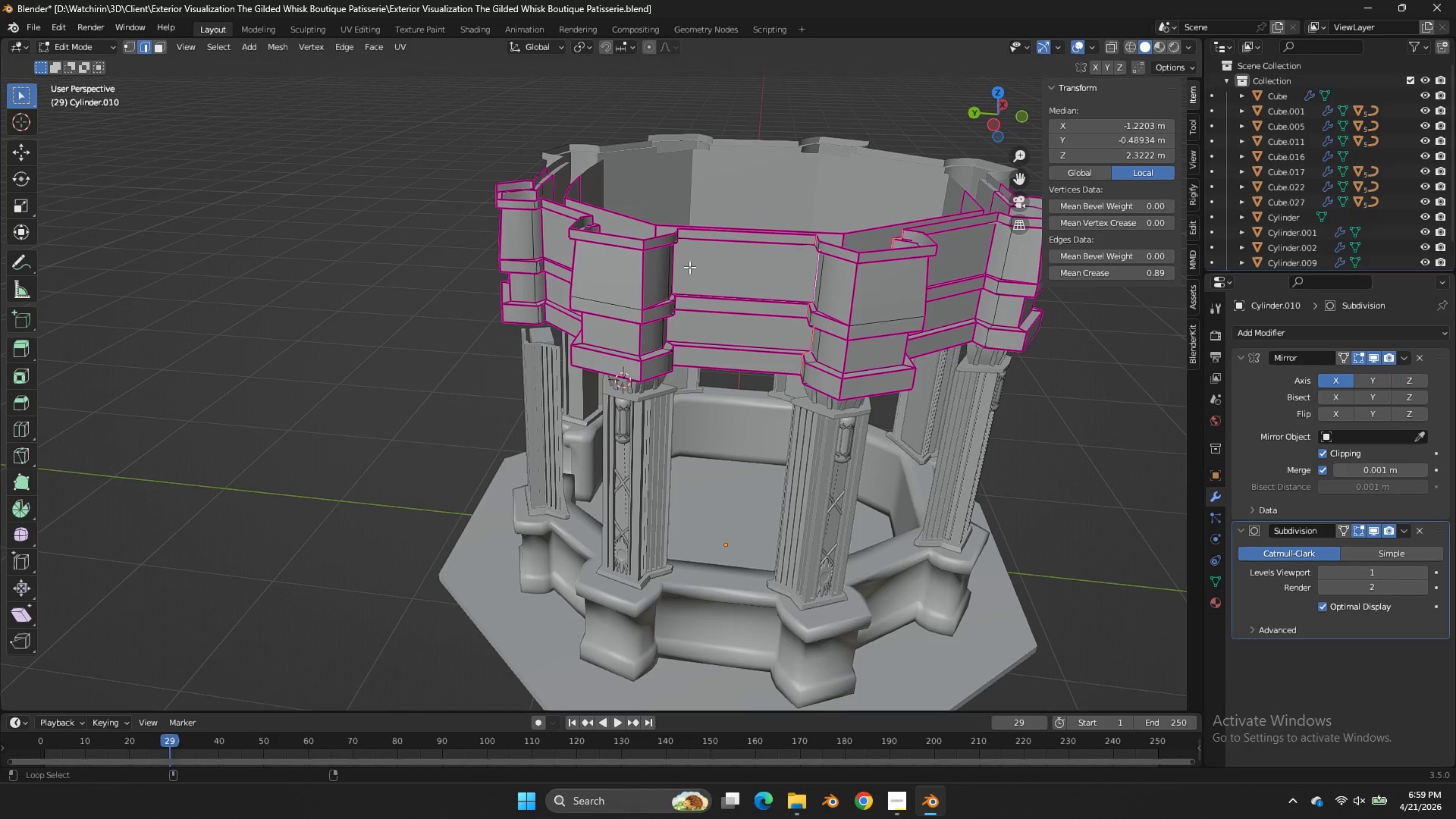 
left_click([680, 265])
 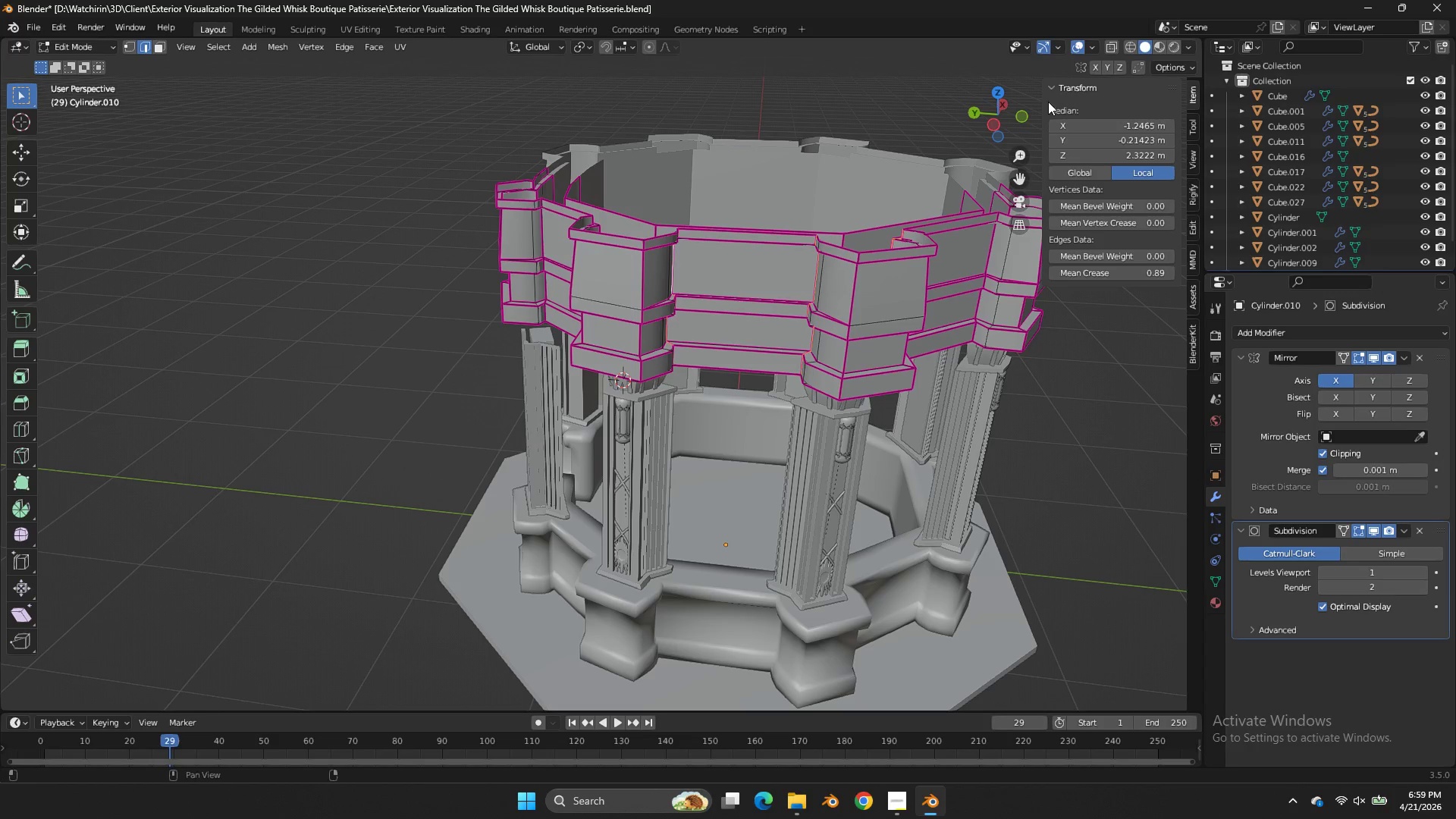 
left_click_drag(start_coordinate=[1008, 102], to_coordinate=[1131, 113])
 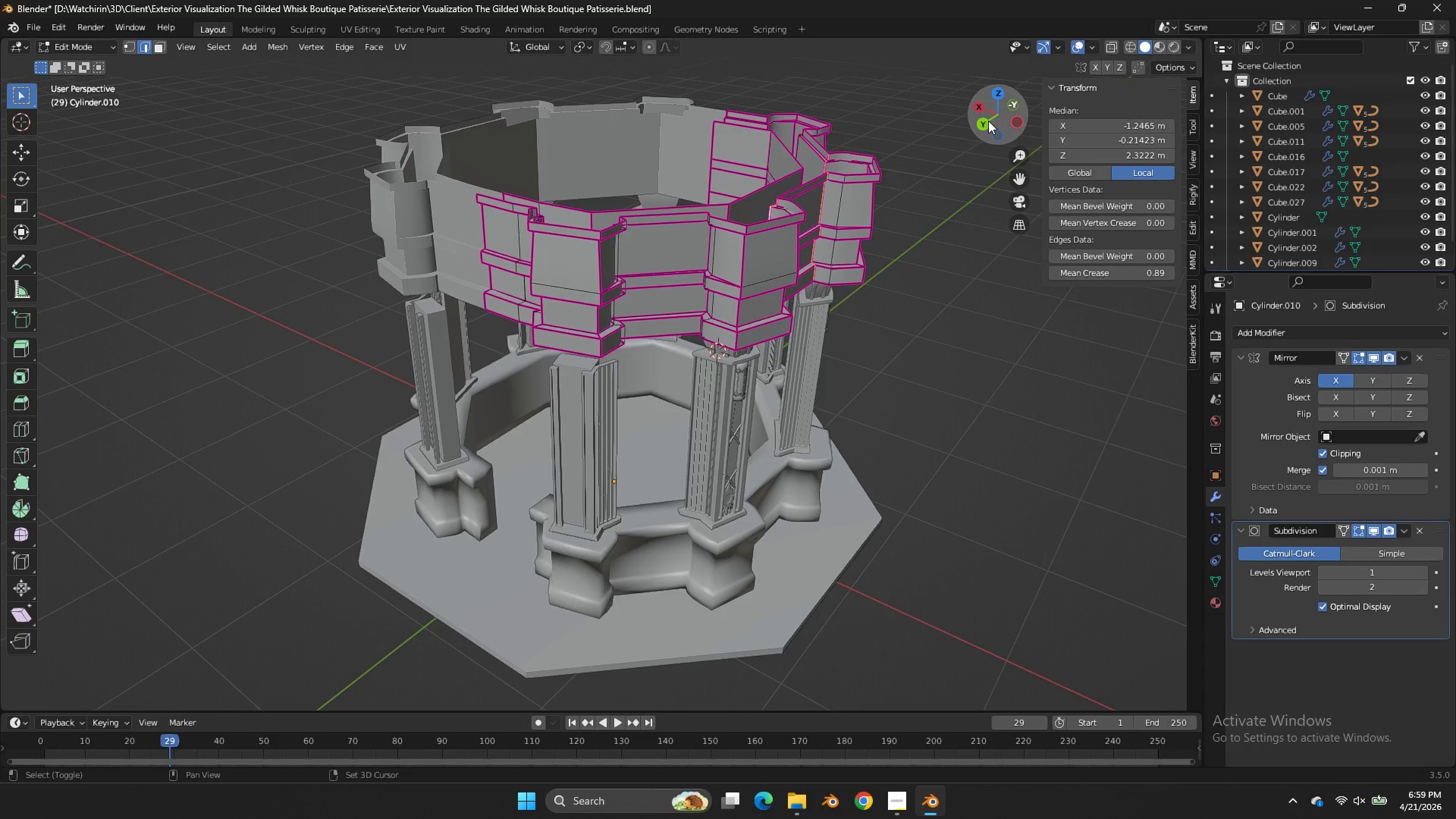 
hold_key(key=ShiftLeft, duration=1.05)
hold_key(key=AltLeft, duration=0.88)
left_click([700, 248])
 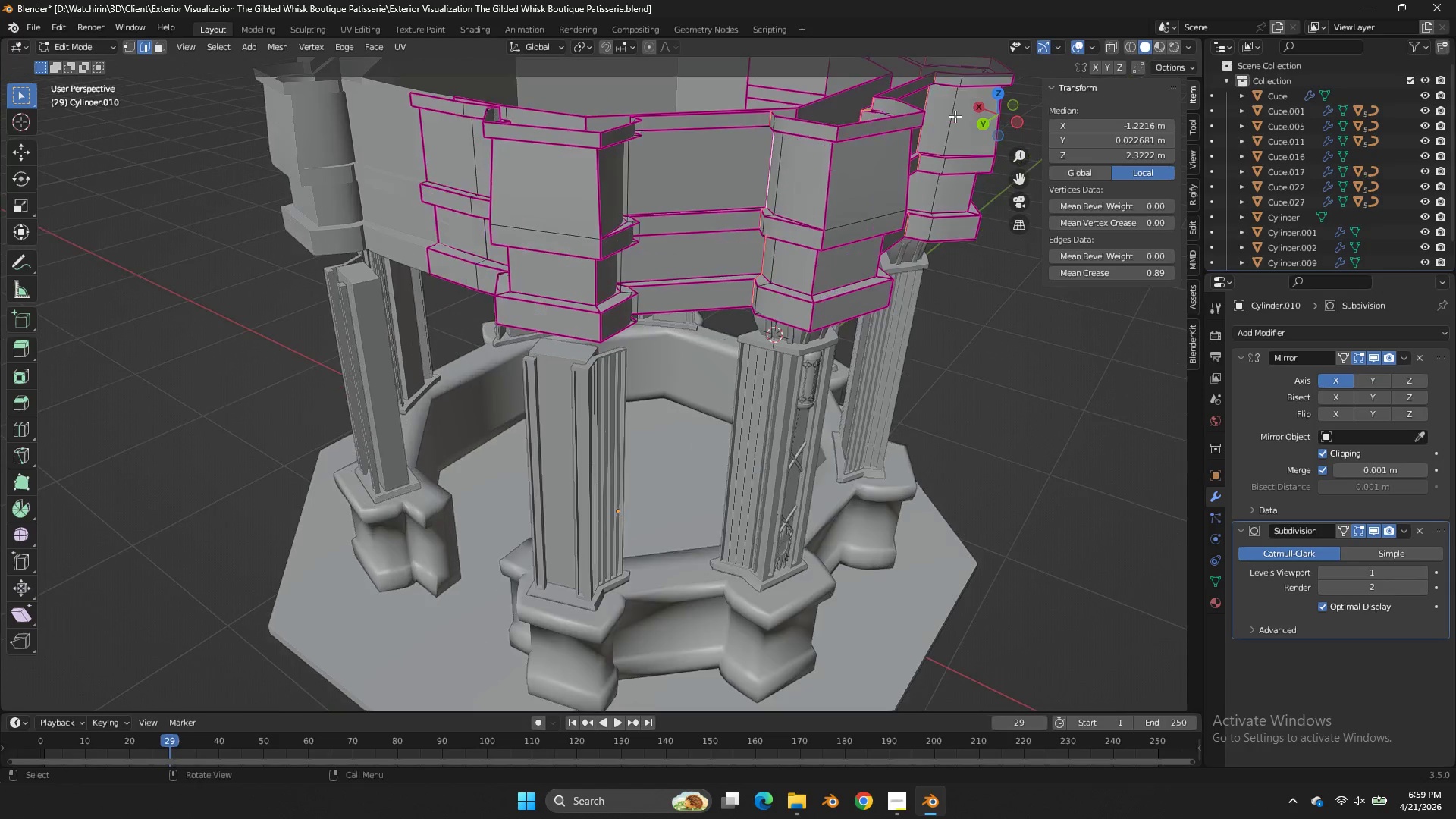 
left_click_drag(start_coordinate=[999, 102], to_coordinate=[930, 113])
 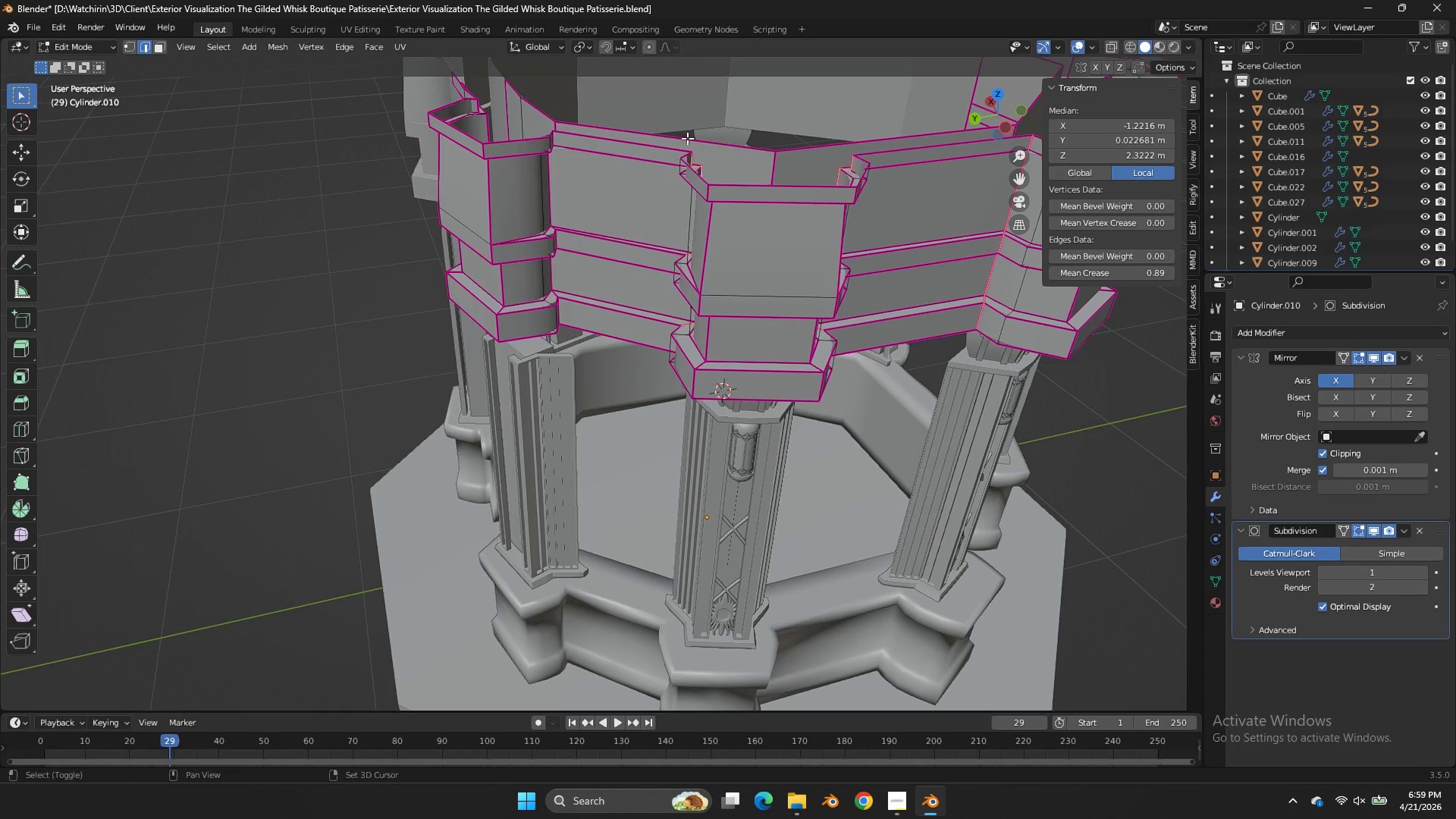 
scroll: coordinate [952, 124], scroll_direction: up, amount: 2.0
 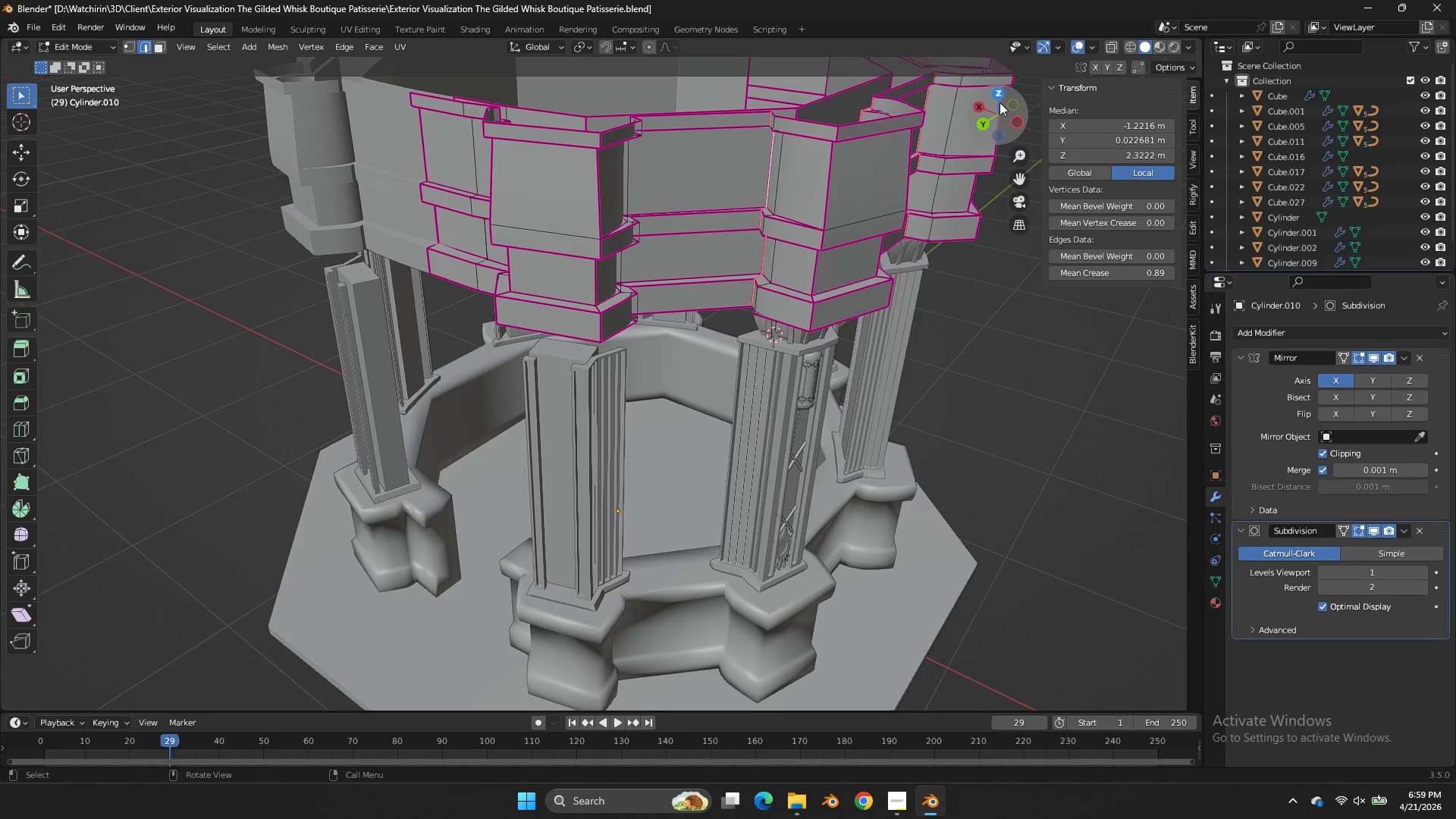 
hold_key(key=ShiftLeft, duration=1.02)
hold_key(key=AltLeft, duration=0.73)
left_click([562, 176])
 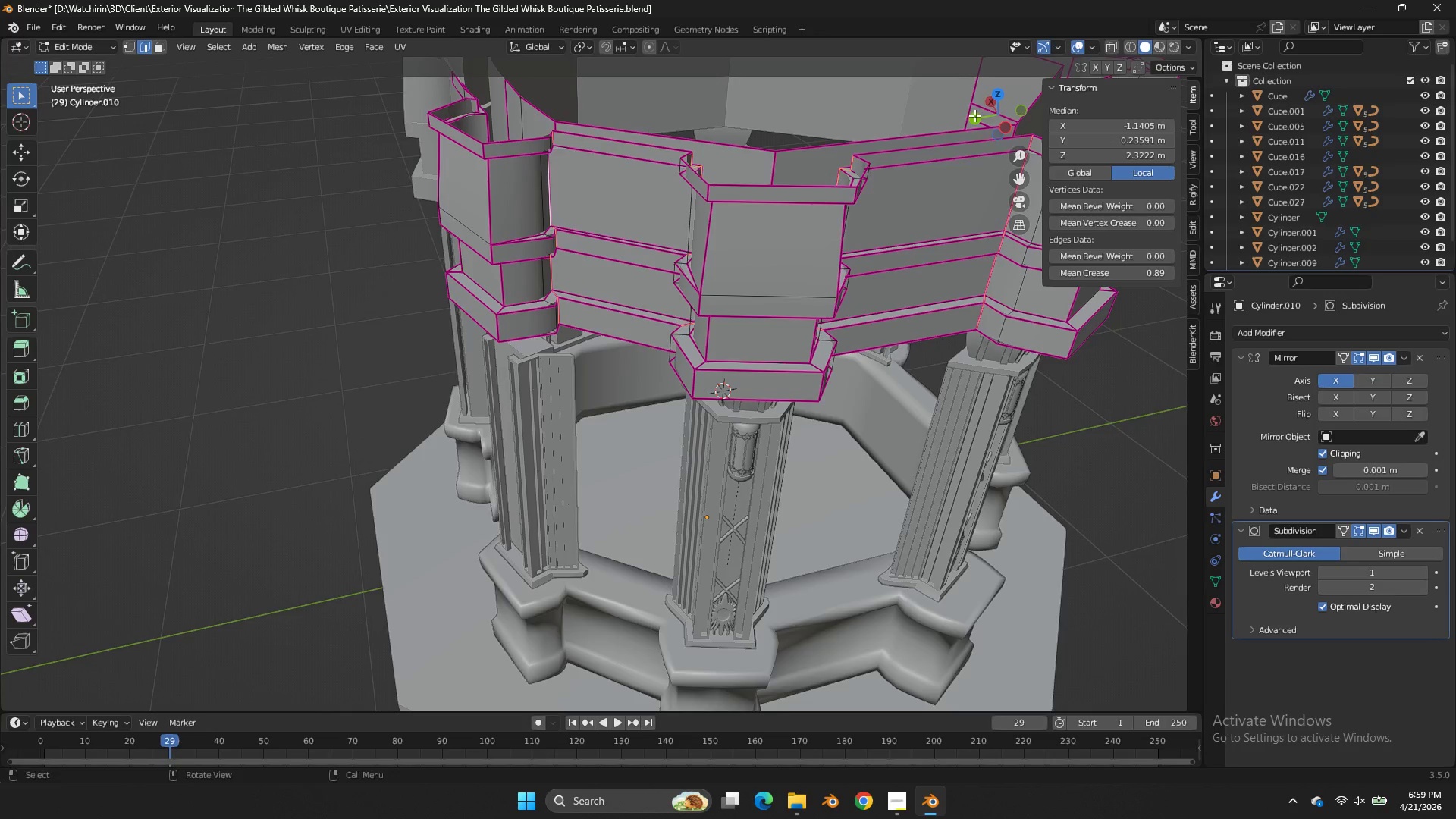 
left_click_drag(start_coordinate=[999, 108], to_coordinate=[1188, 105])
 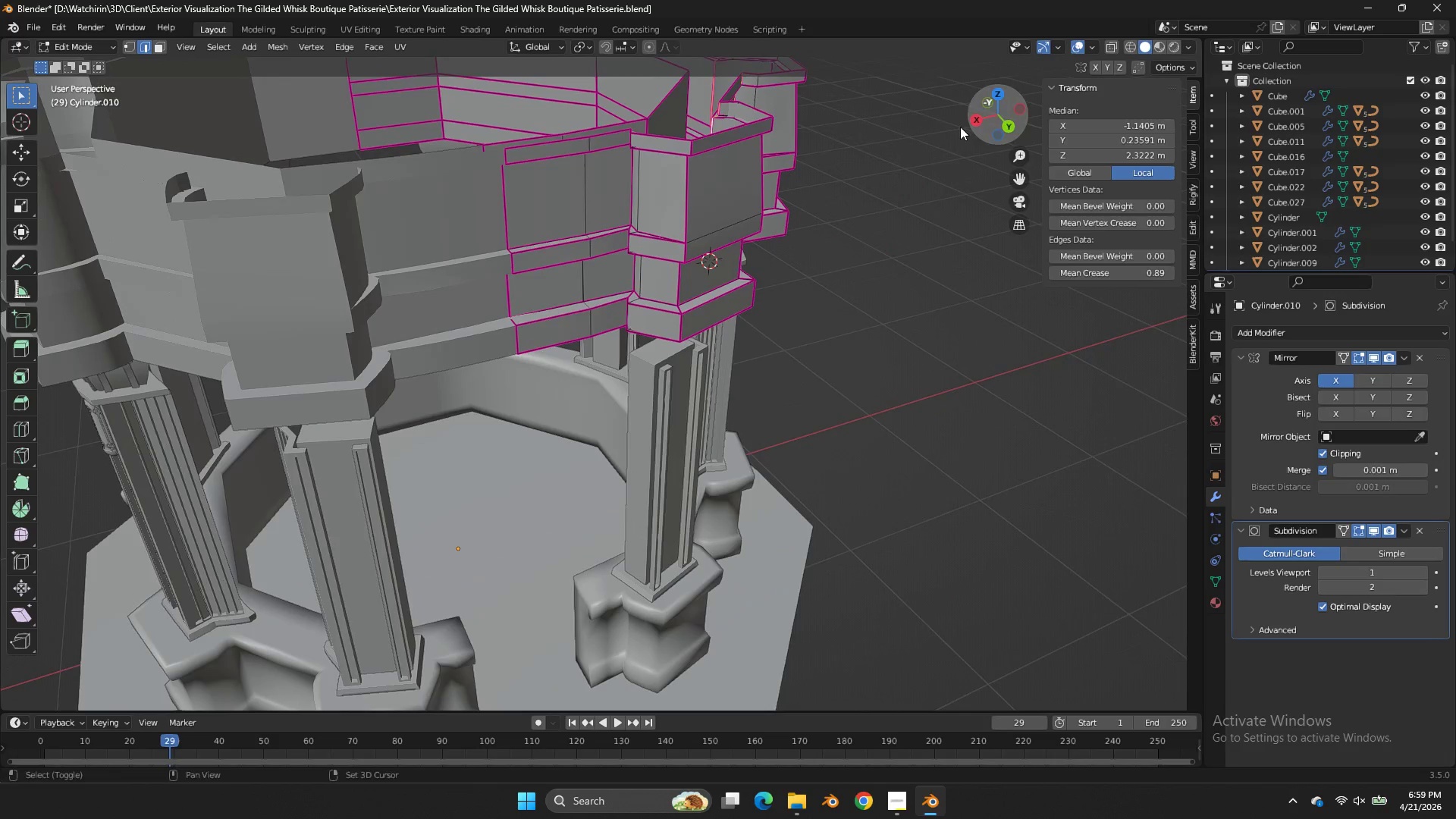 
hold_key(key=AltLeft, duration=0.72)
left_click([632, 192])
 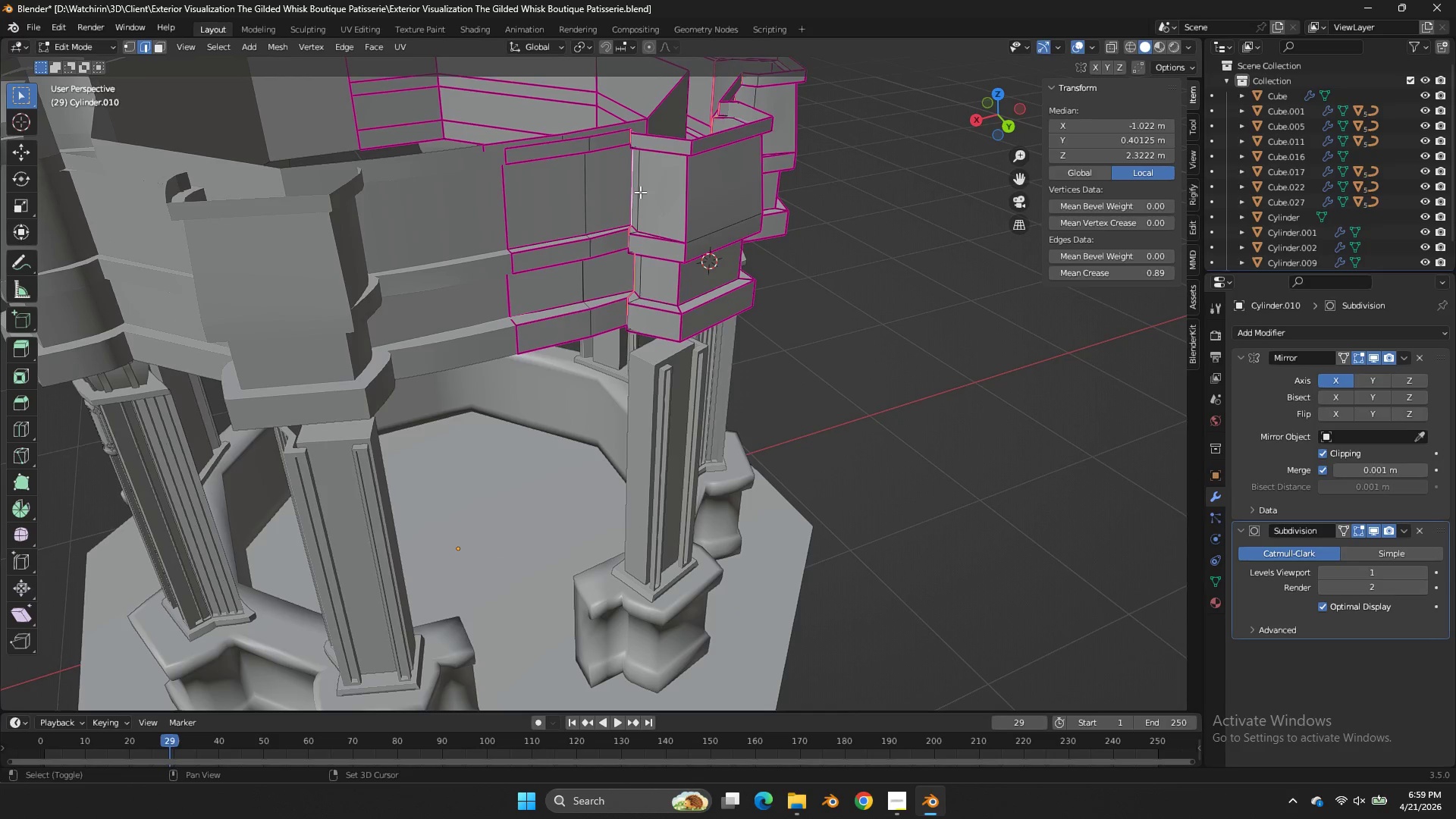 
key(Shift+E)
 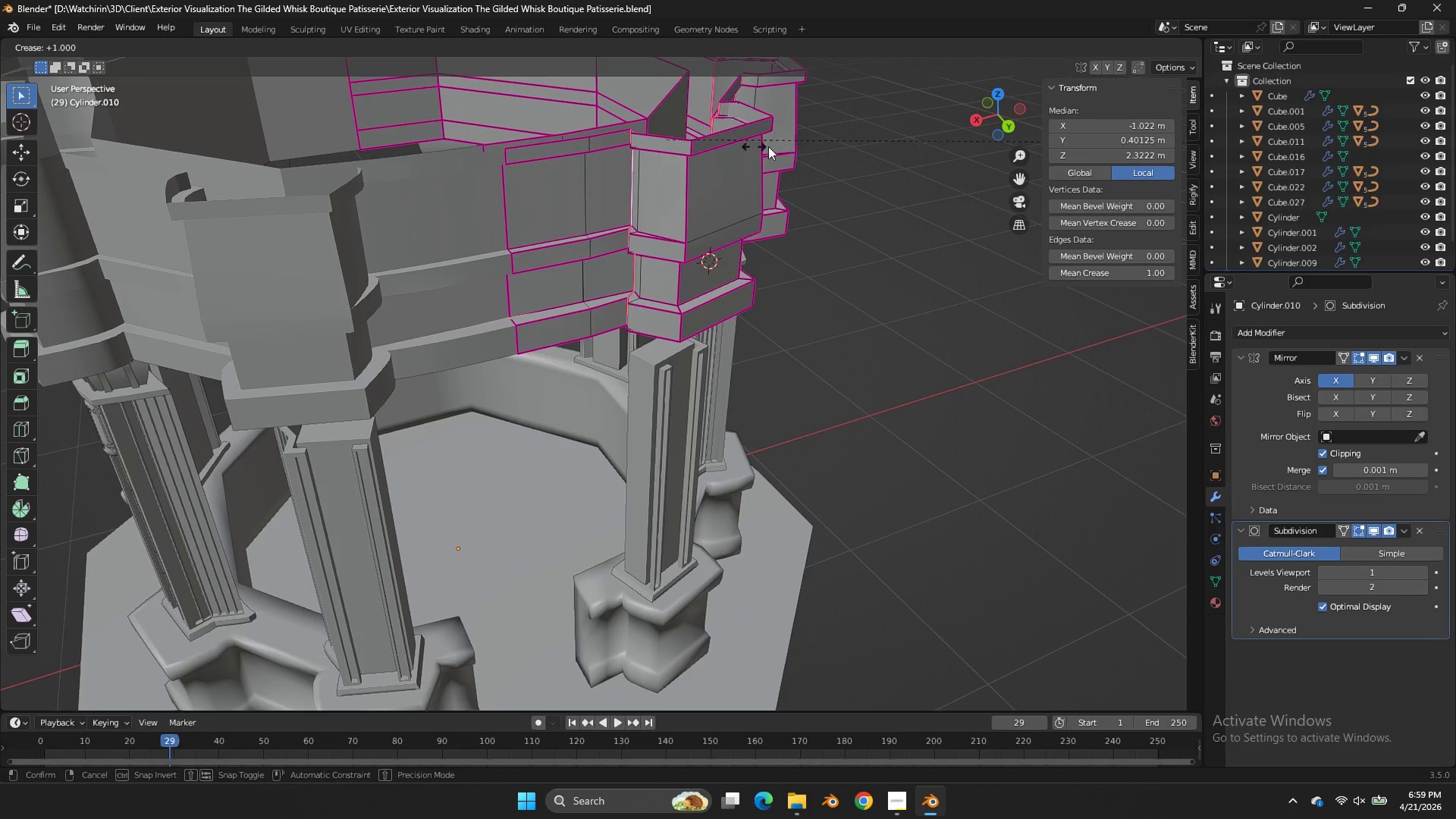 
left_click_drag(start_coordinate=[864, 145], to_coordinate=[883, 145])
 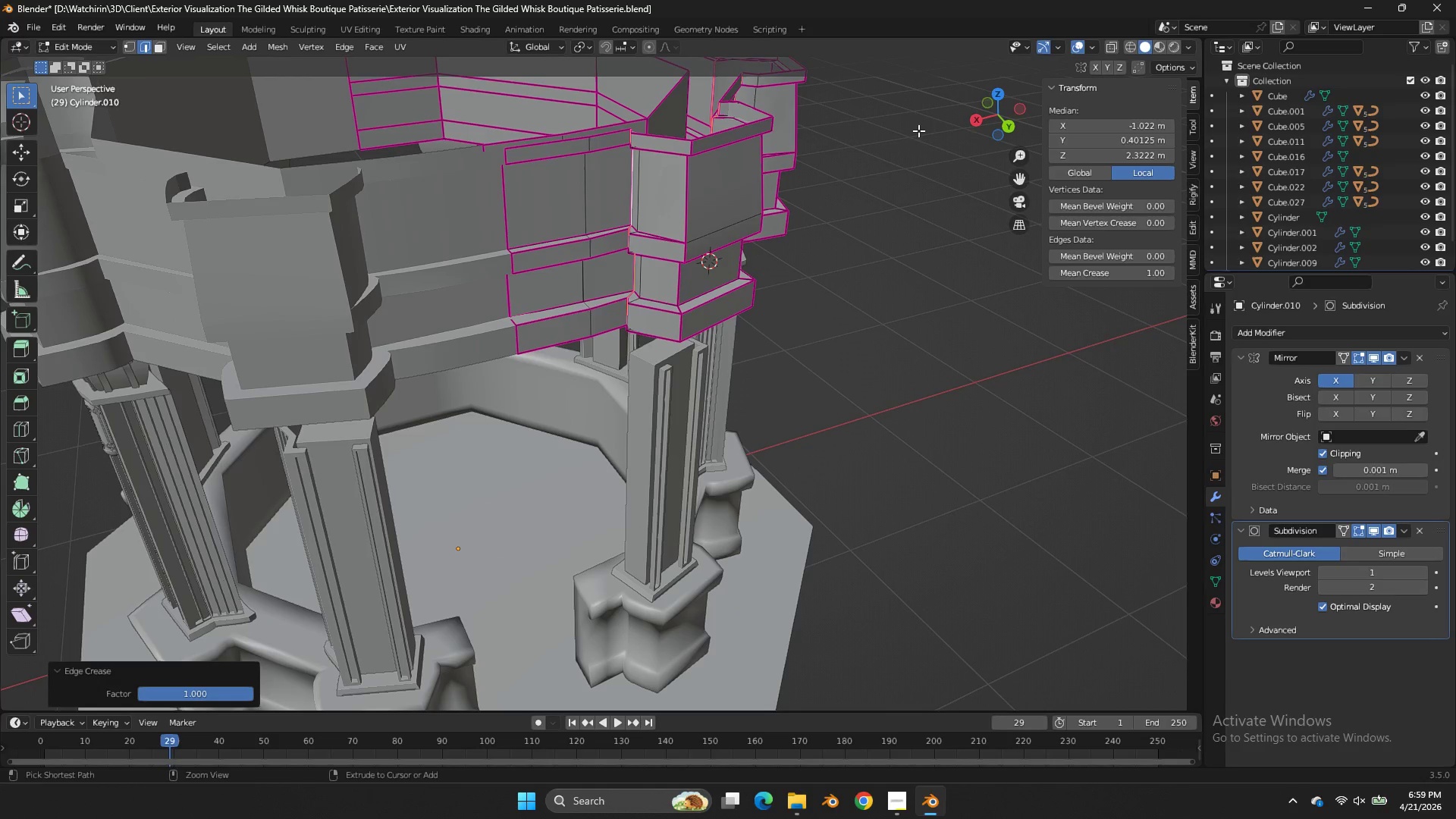 
key(Control+S)
 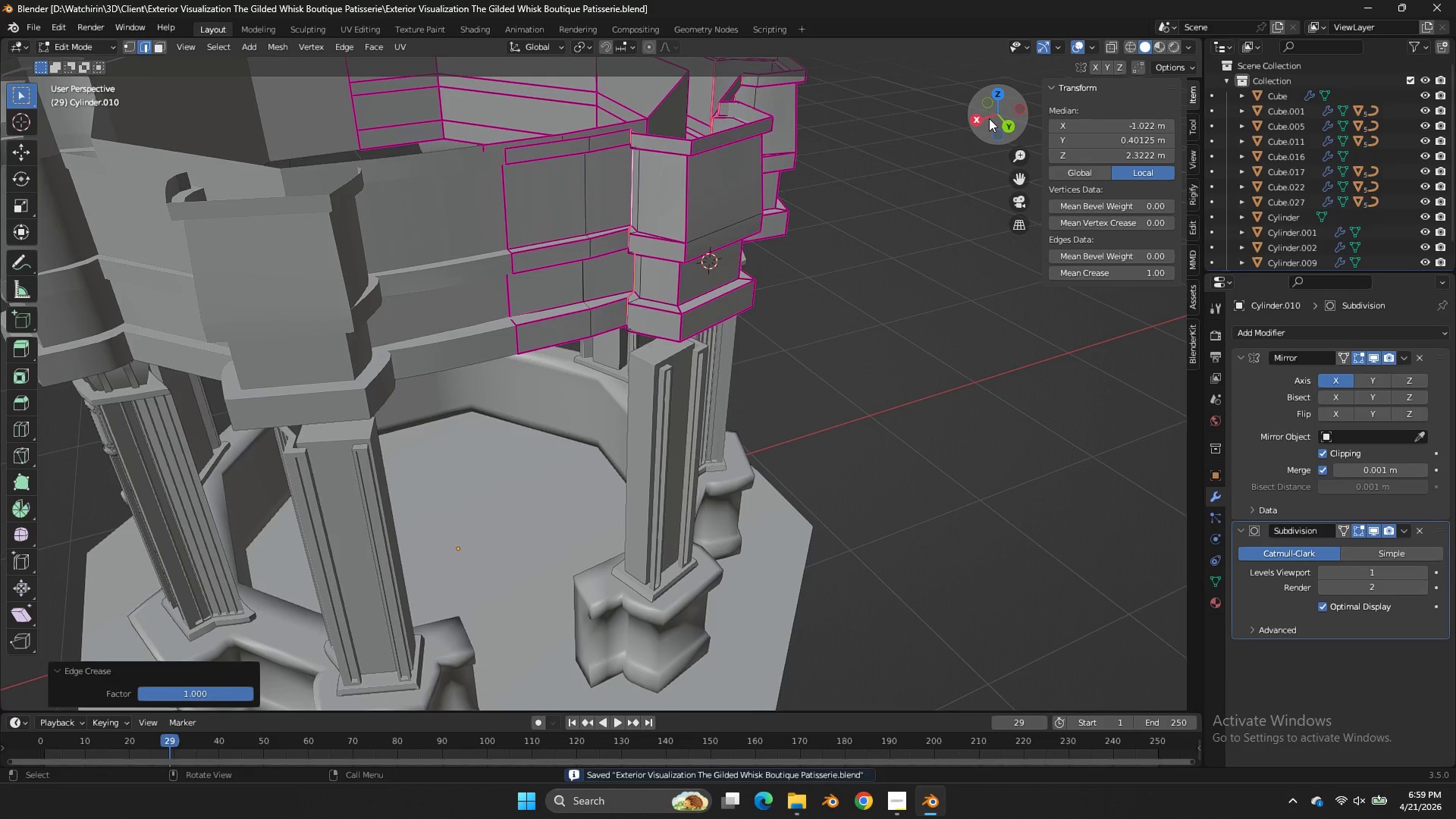 
left_click_drag(start_coordinate=[989, 118], to_coordinate=[638, 102])
 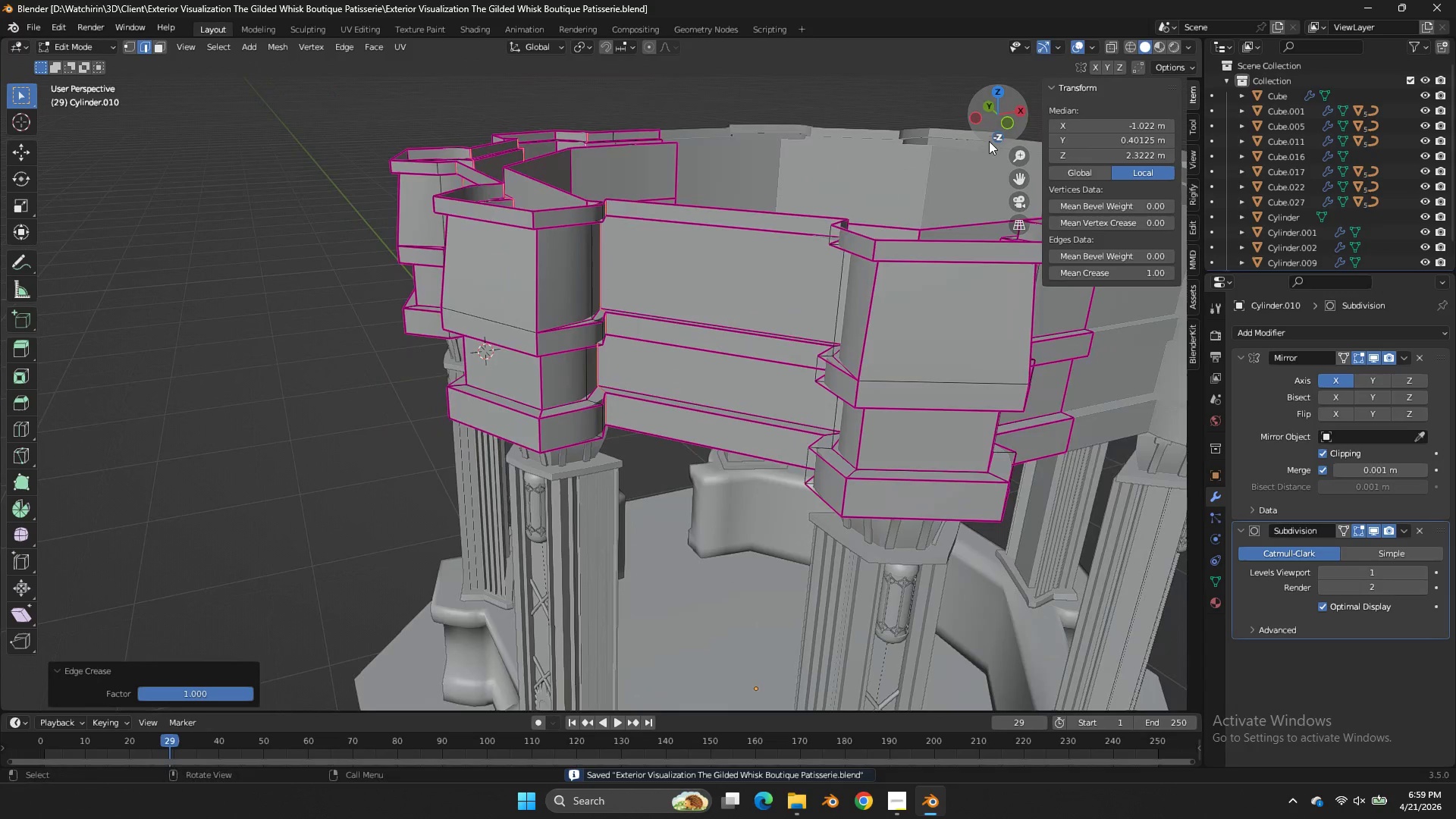 
scroll: coordinate [989, 141], scroll_direction: down, amount: 1.0
 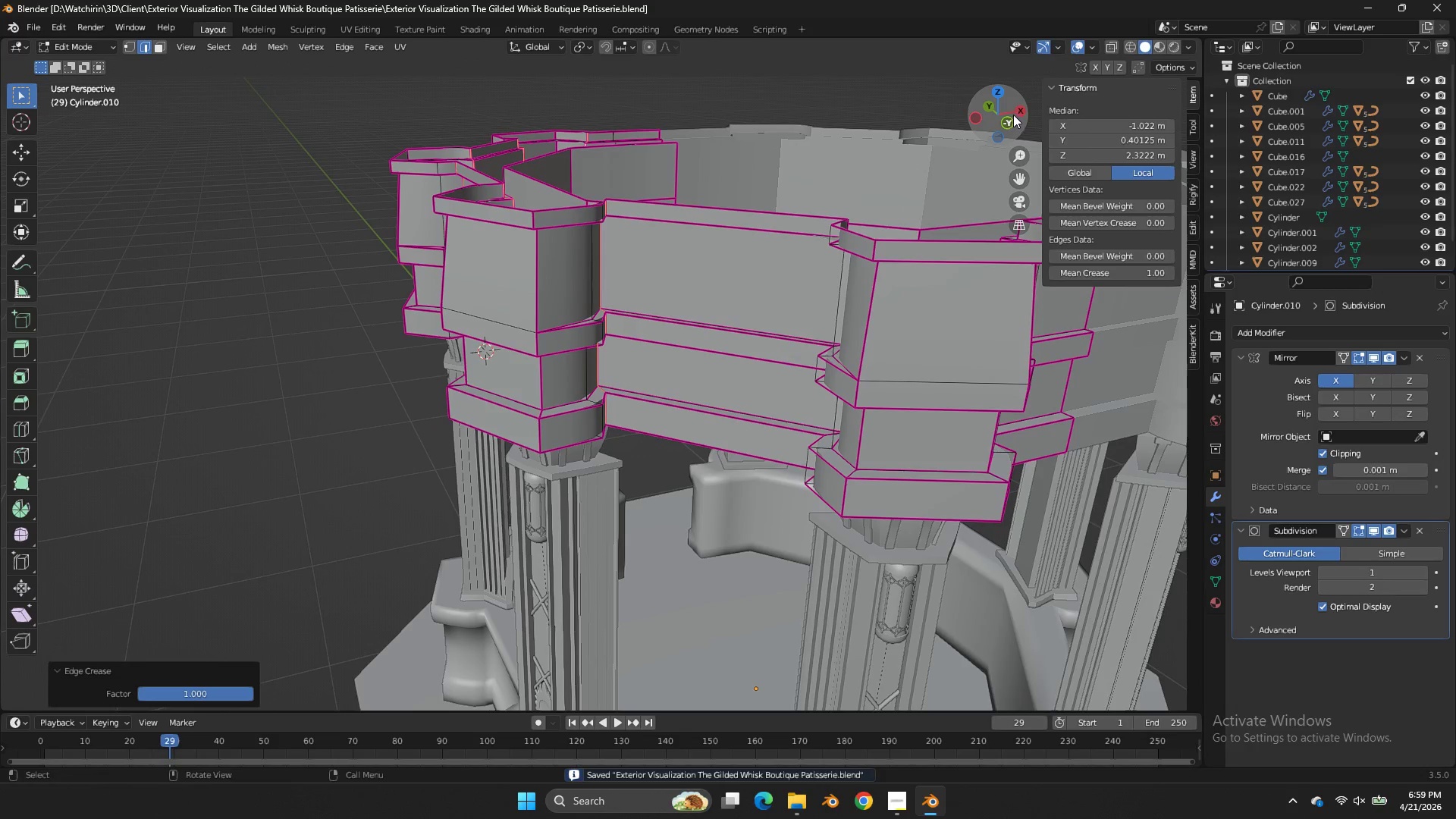 
left_click_drag(start_coordinate=[1013, 115], to_coordinate=[934, 114])
 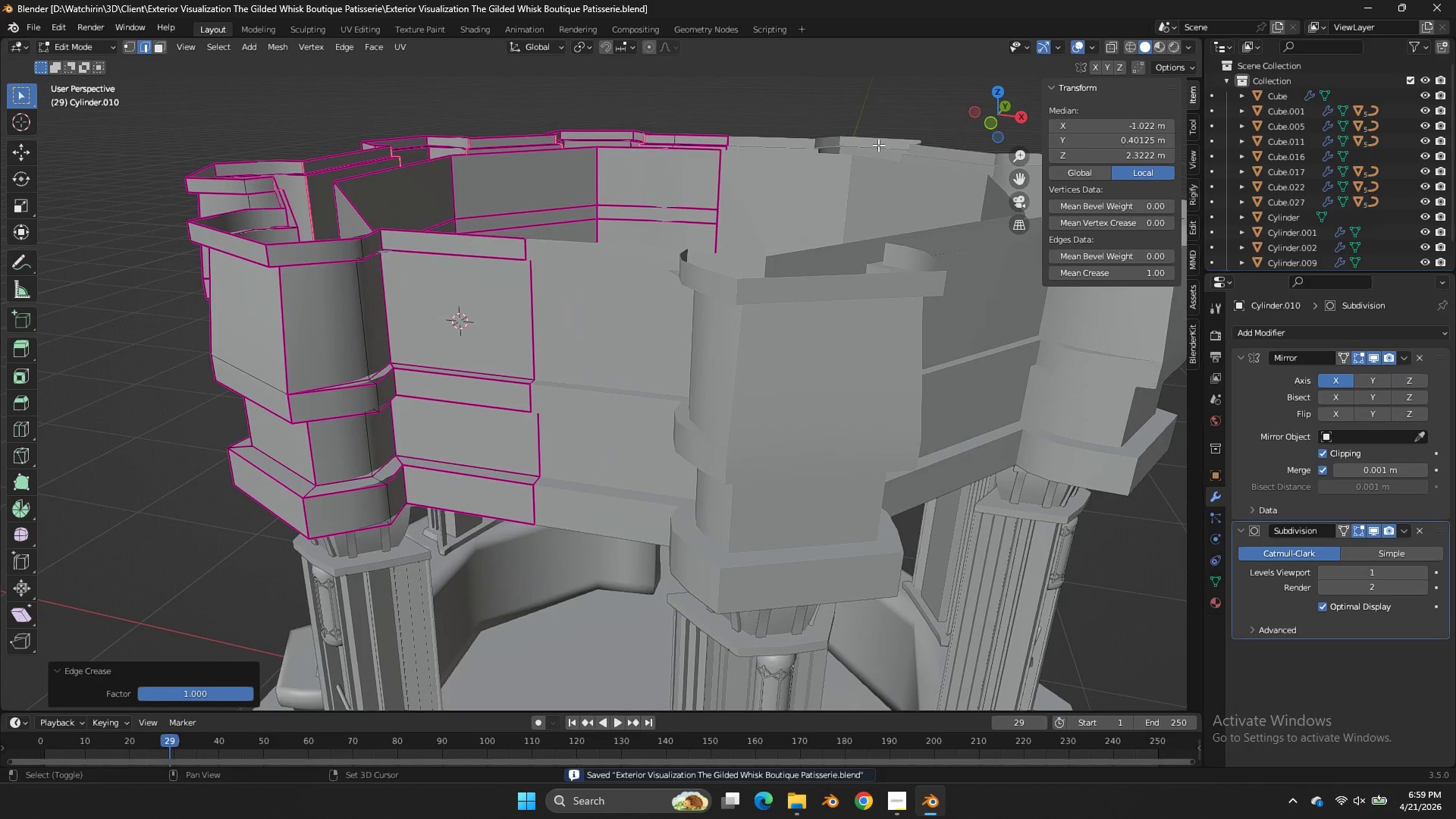 
hold_key(key=ShiftLeft, duration=1.67)
hold_key(key=AltLeft, duration=1.44)
left_click([400, 294])
 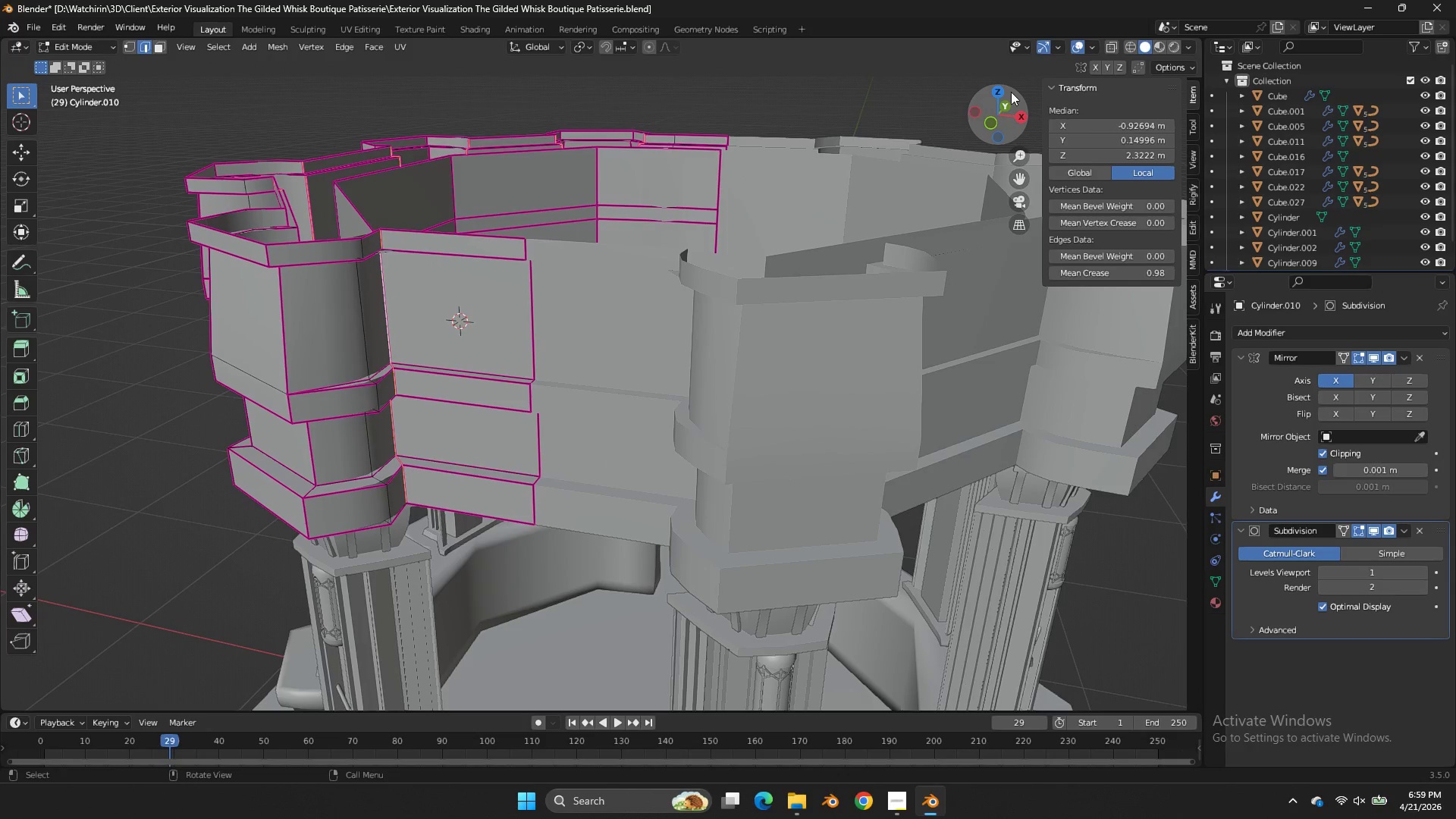 
left_click_drag(start_coordinate=[1012, 91], to_coordinate=[1141, 102])
 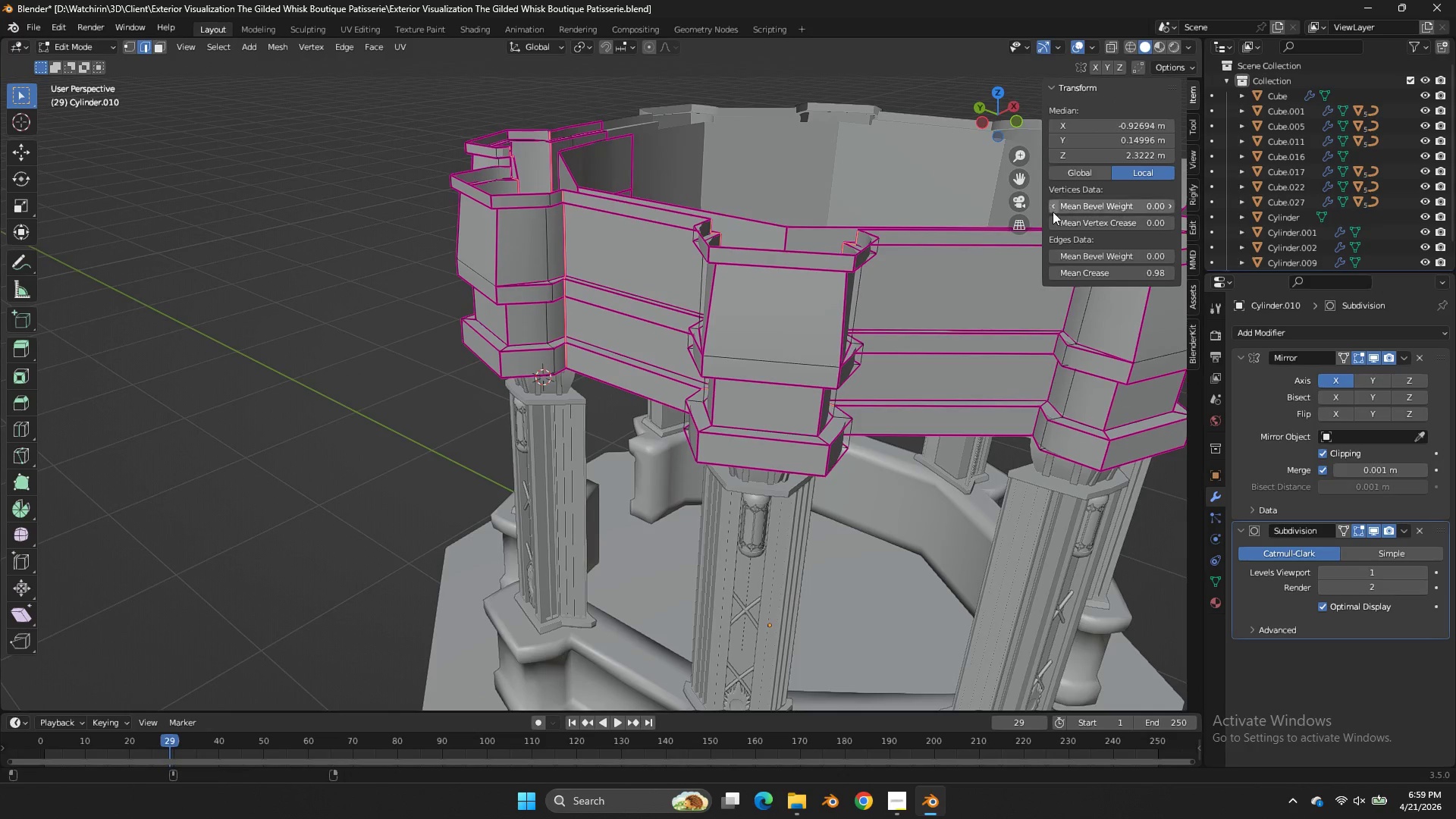 
hold_key(key=AltLeft, duration=0.47)
left_click([1067, 296])
 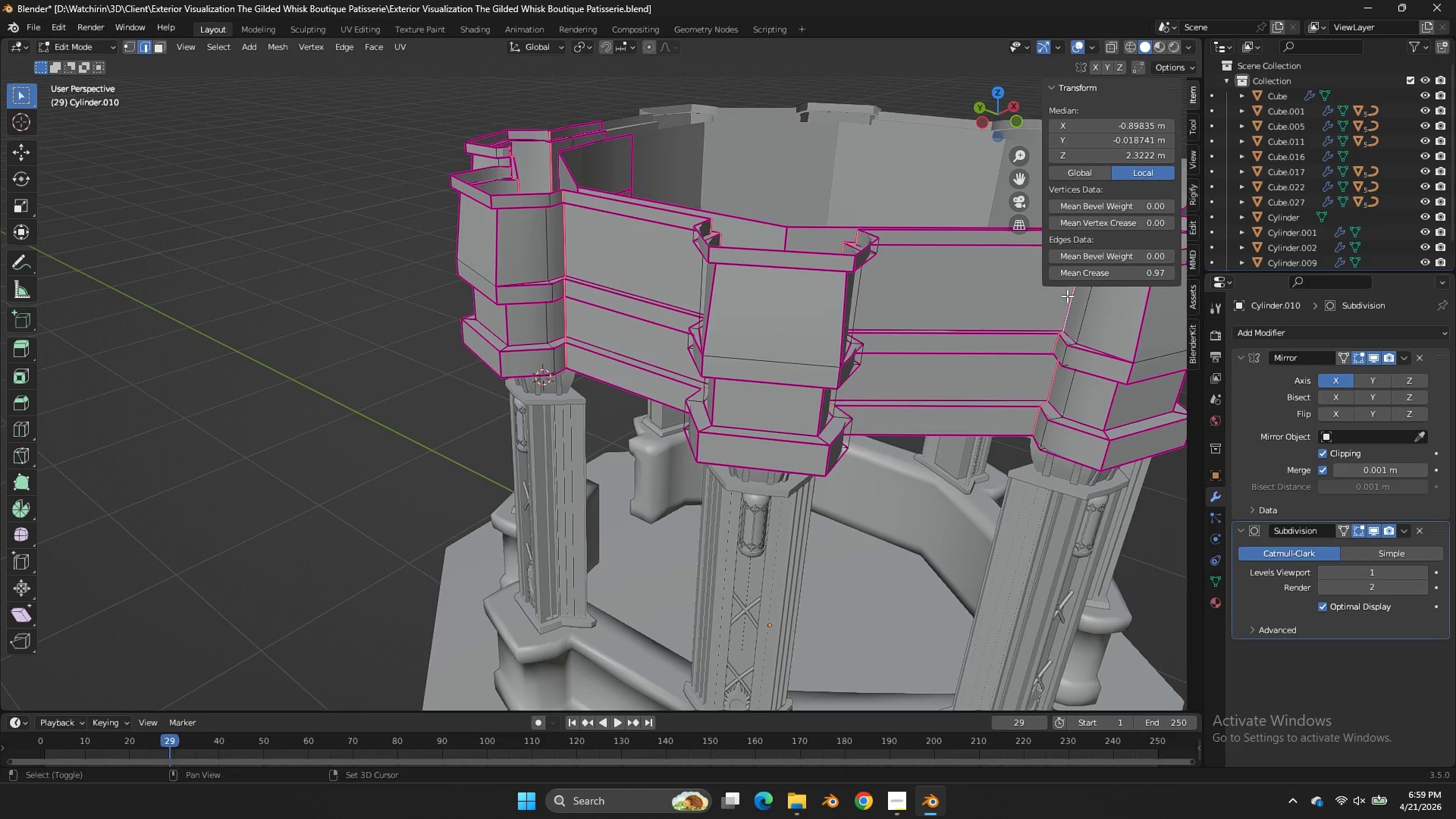 
key(Shift+E)
 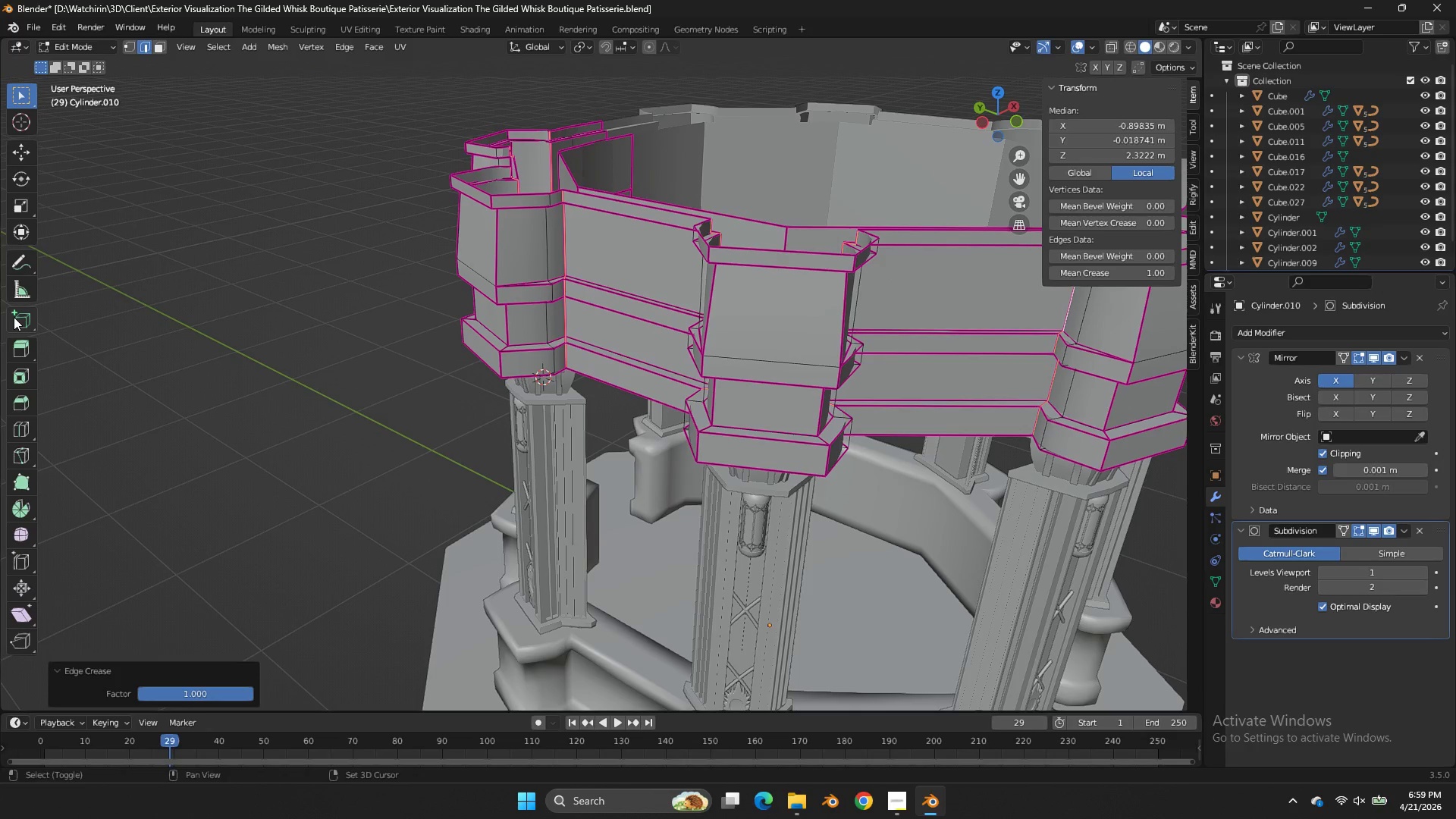 
left_click_drag(start_coordinate=[9, 315], to_coordinate=[14, 317])
 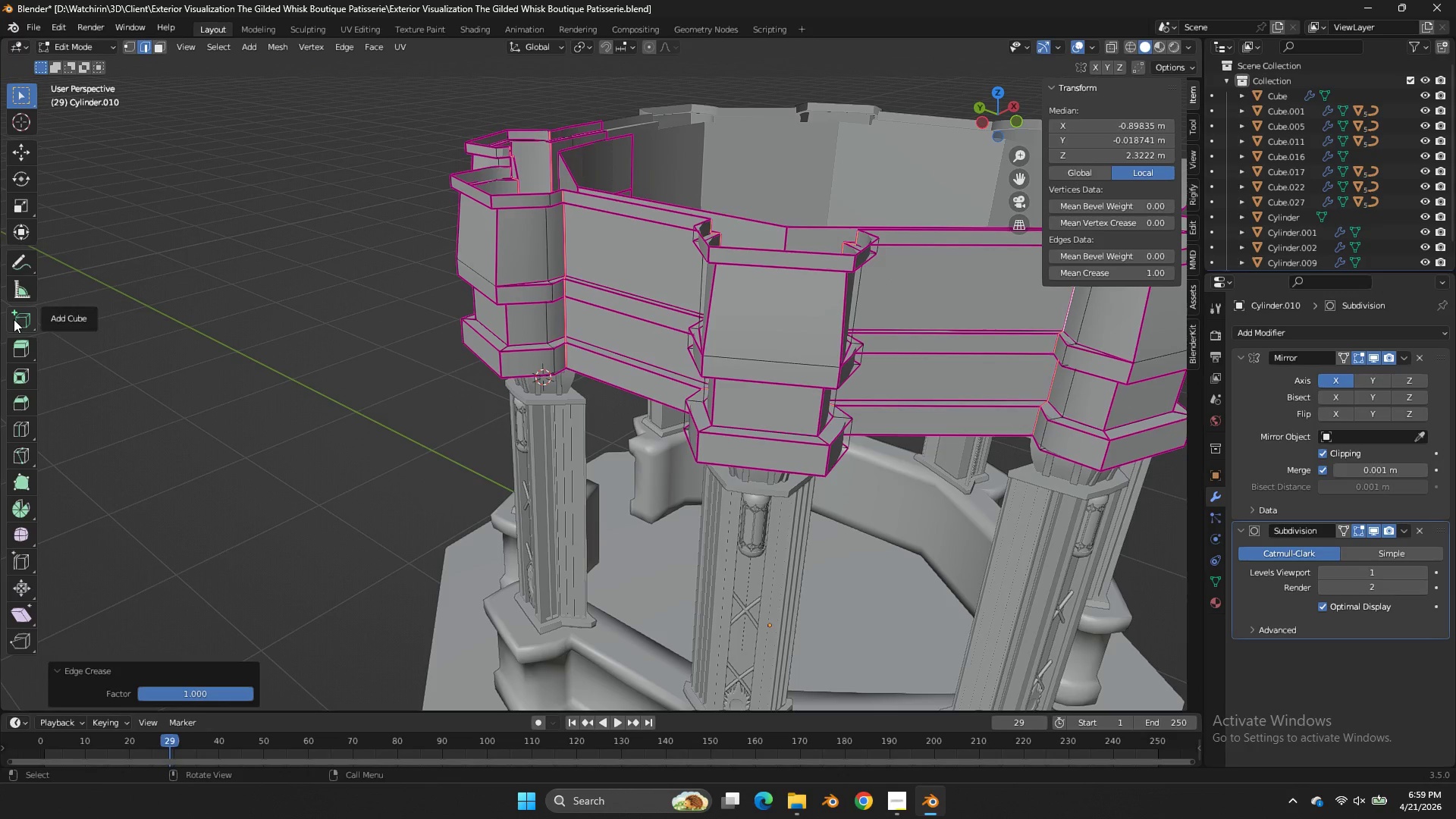 
key(Control+S)
 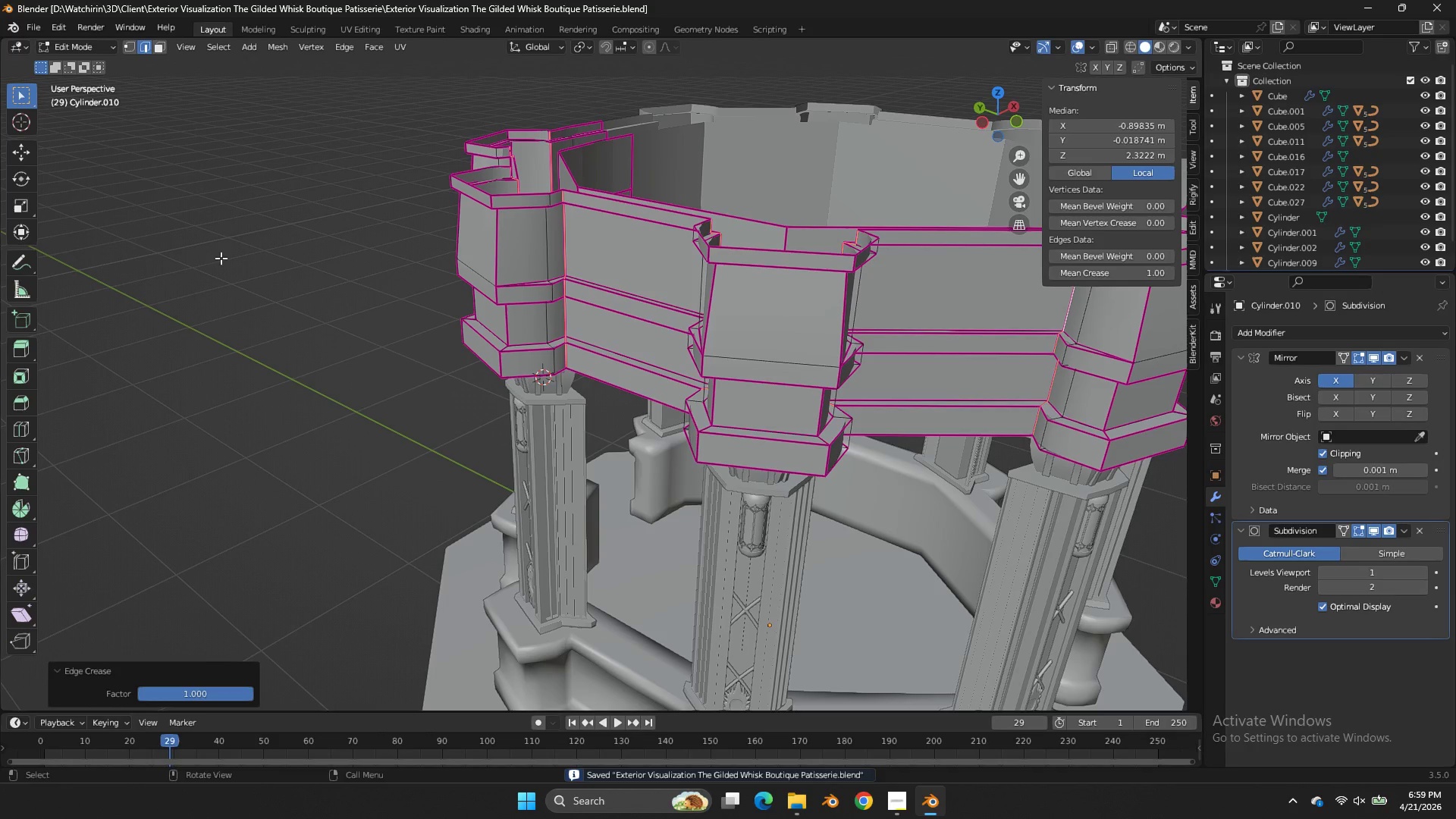 
left_click_drag(start_coordinate=[997, 122], to_coordinate=[996, 141])
 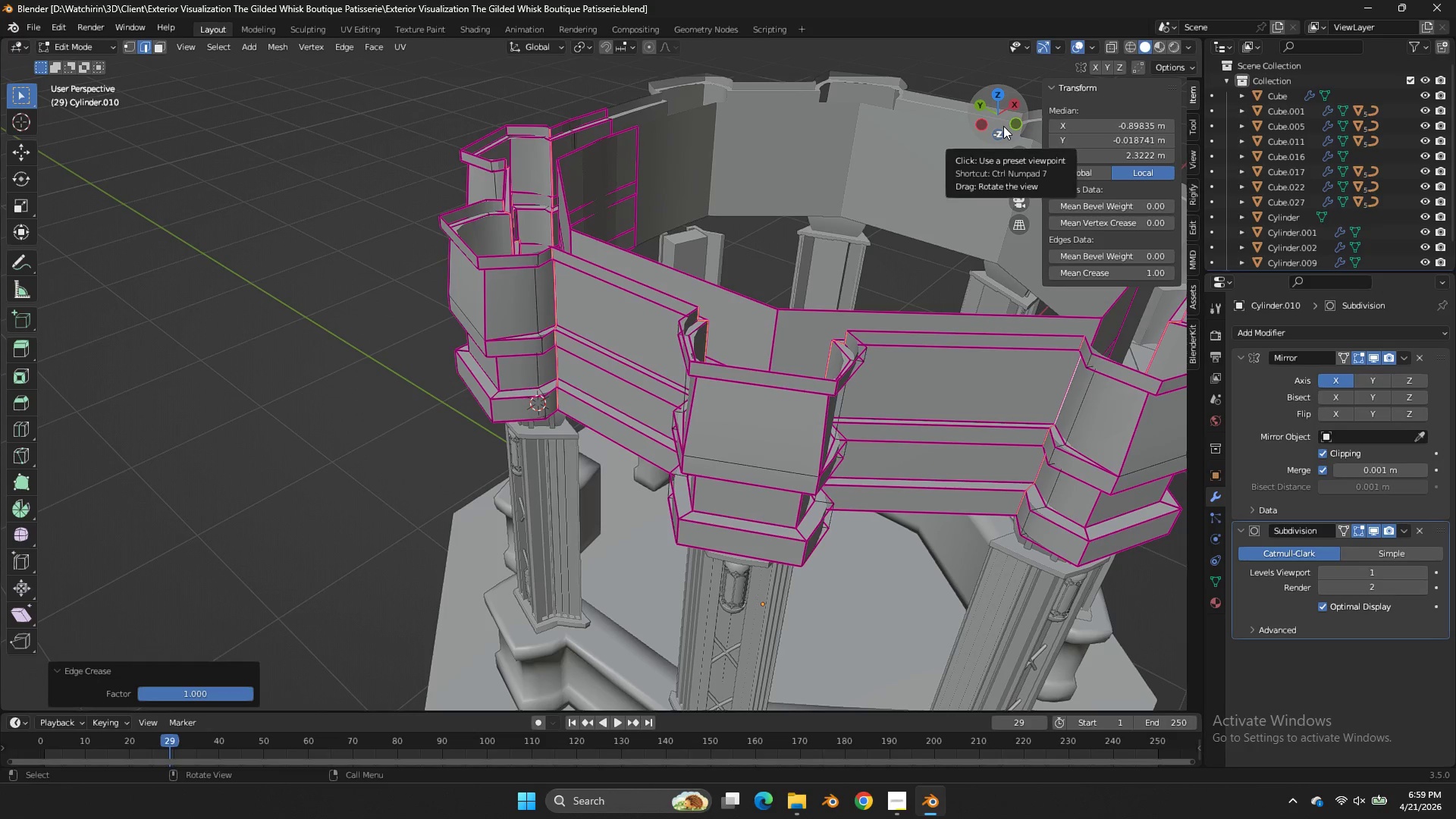 
wait(5.88)
 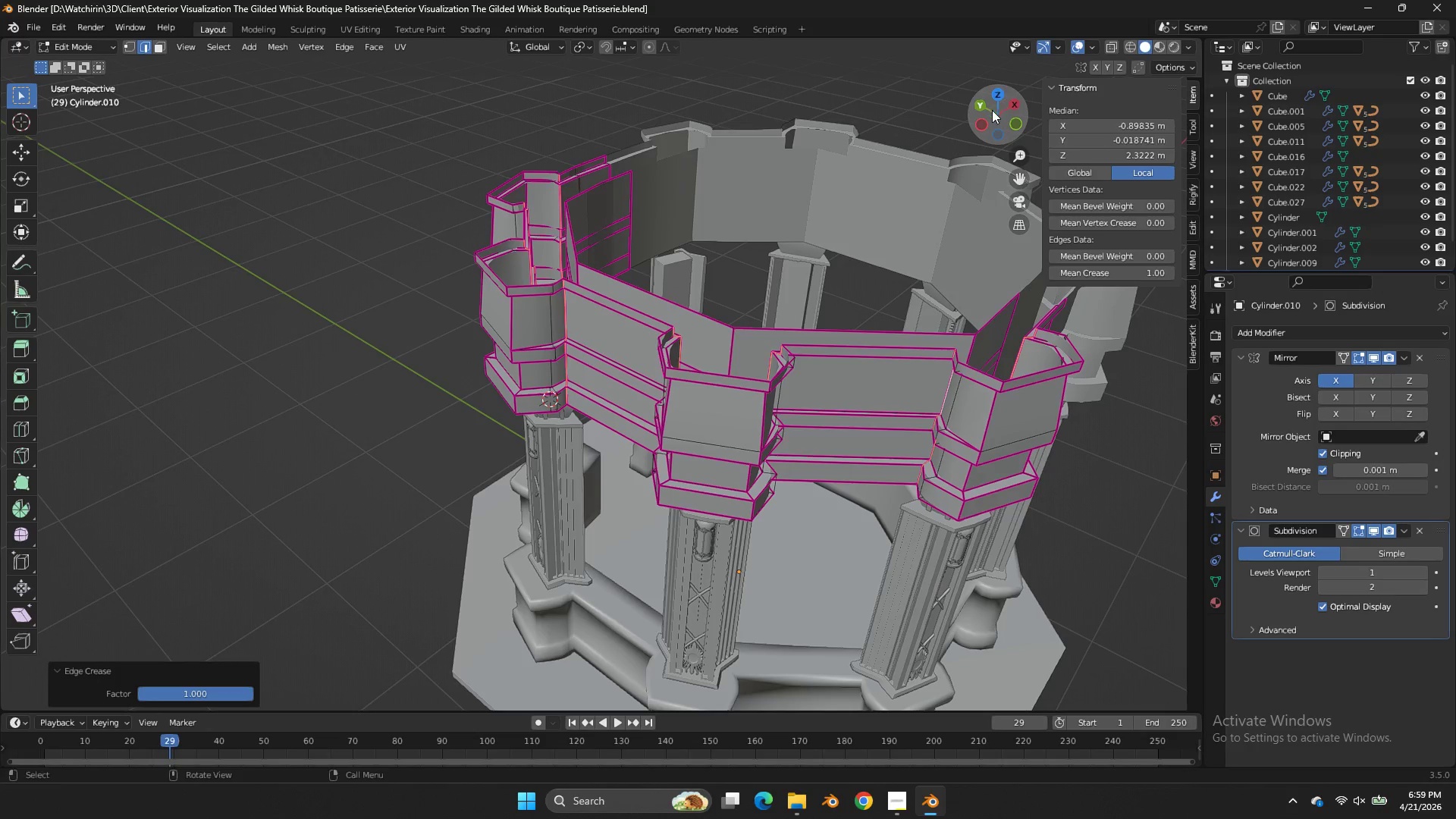 
left_click_drag(start_coordinate=[992, 109], to_coordinate=[38, 177])
 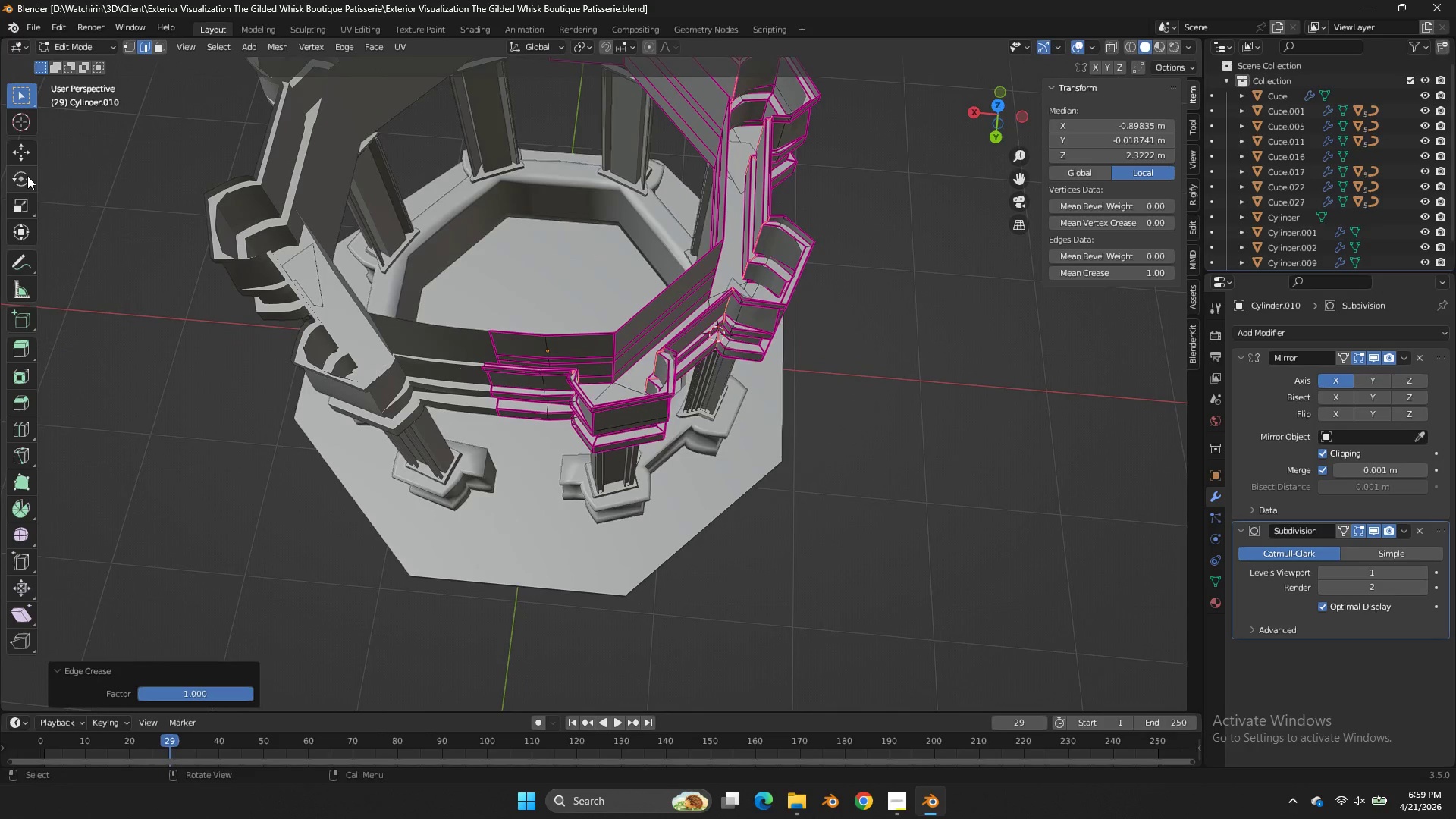 
scroll: coordinate [1030, 94], scroll_direction: down, amount: 1.0
 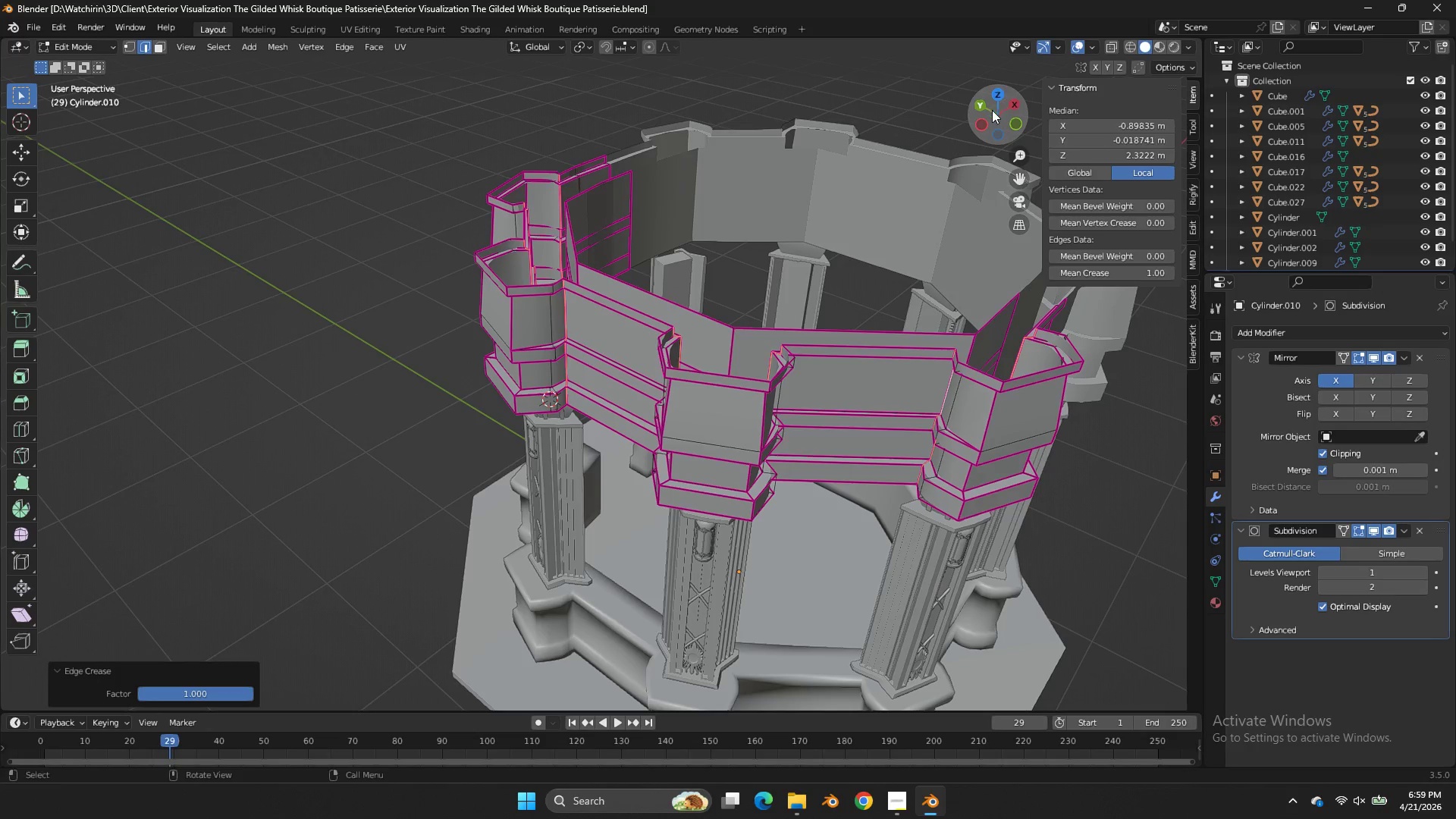 
scroll: coordinate [392, 206], scroll_direction: up, amount: 6.0
 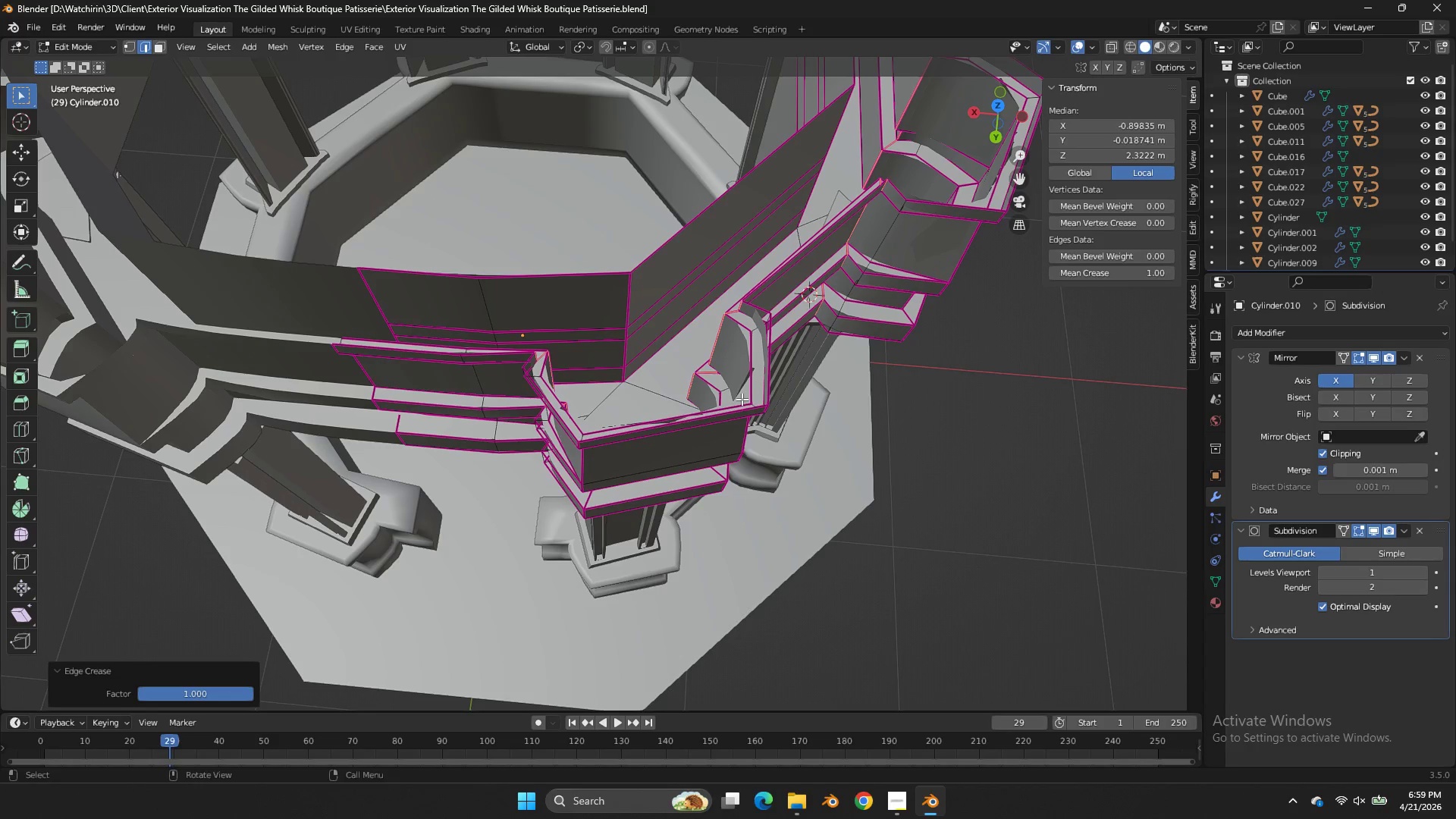 
left_click([743, 408])
 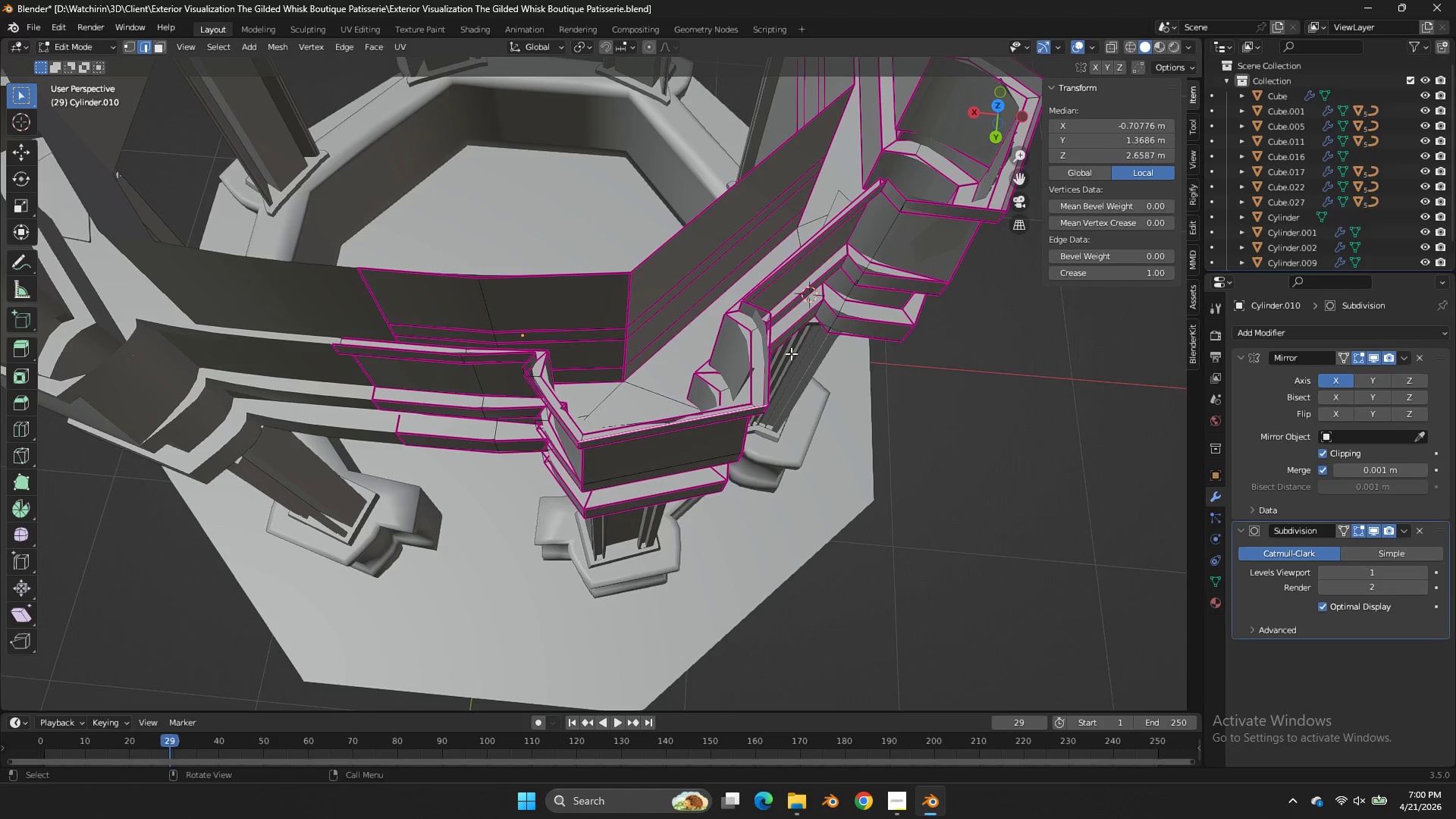 
type(ff)
 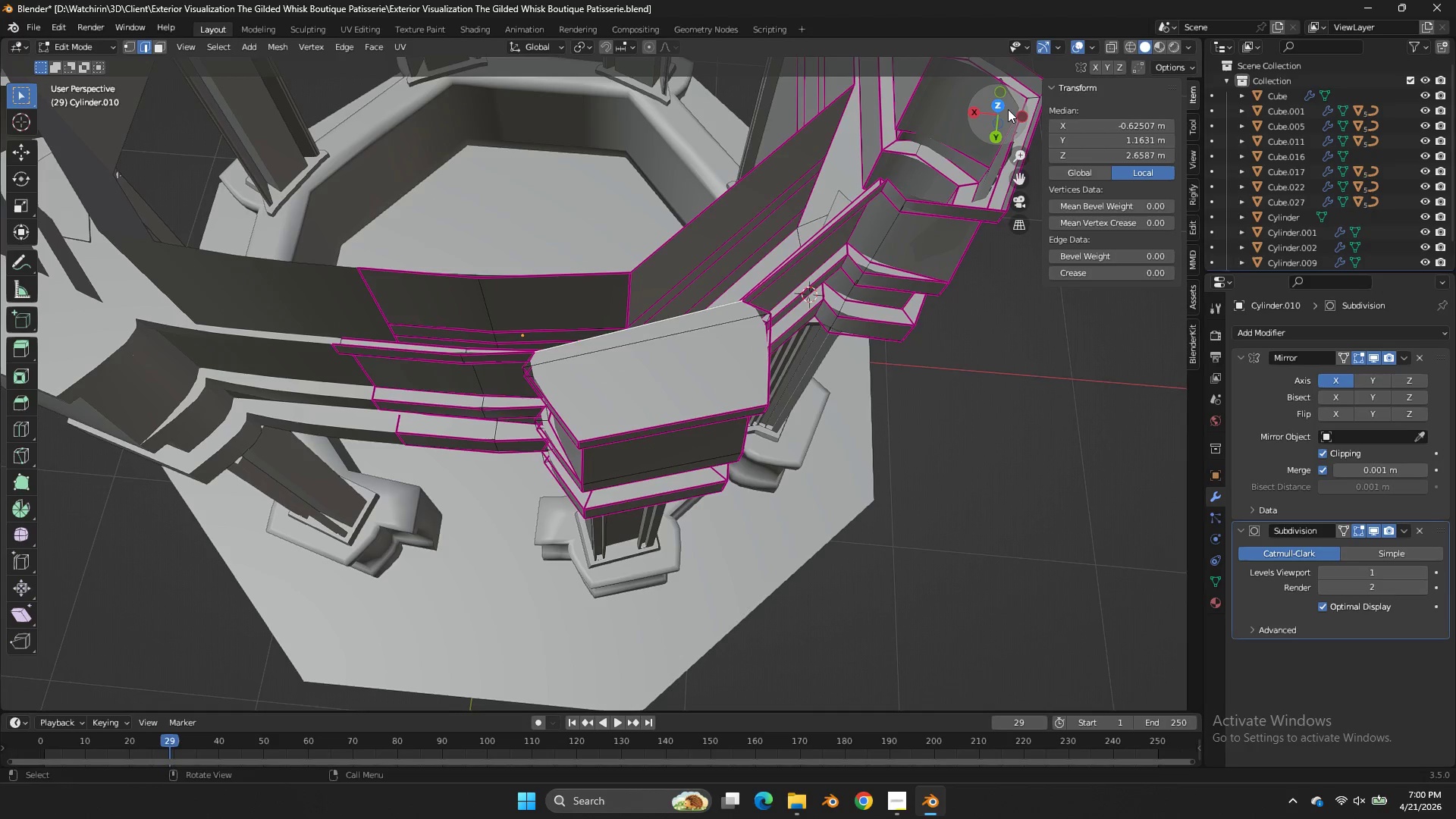 
left_click_drag(start_coordinate=[1009, 109], to_coordinate=[823, 84])
 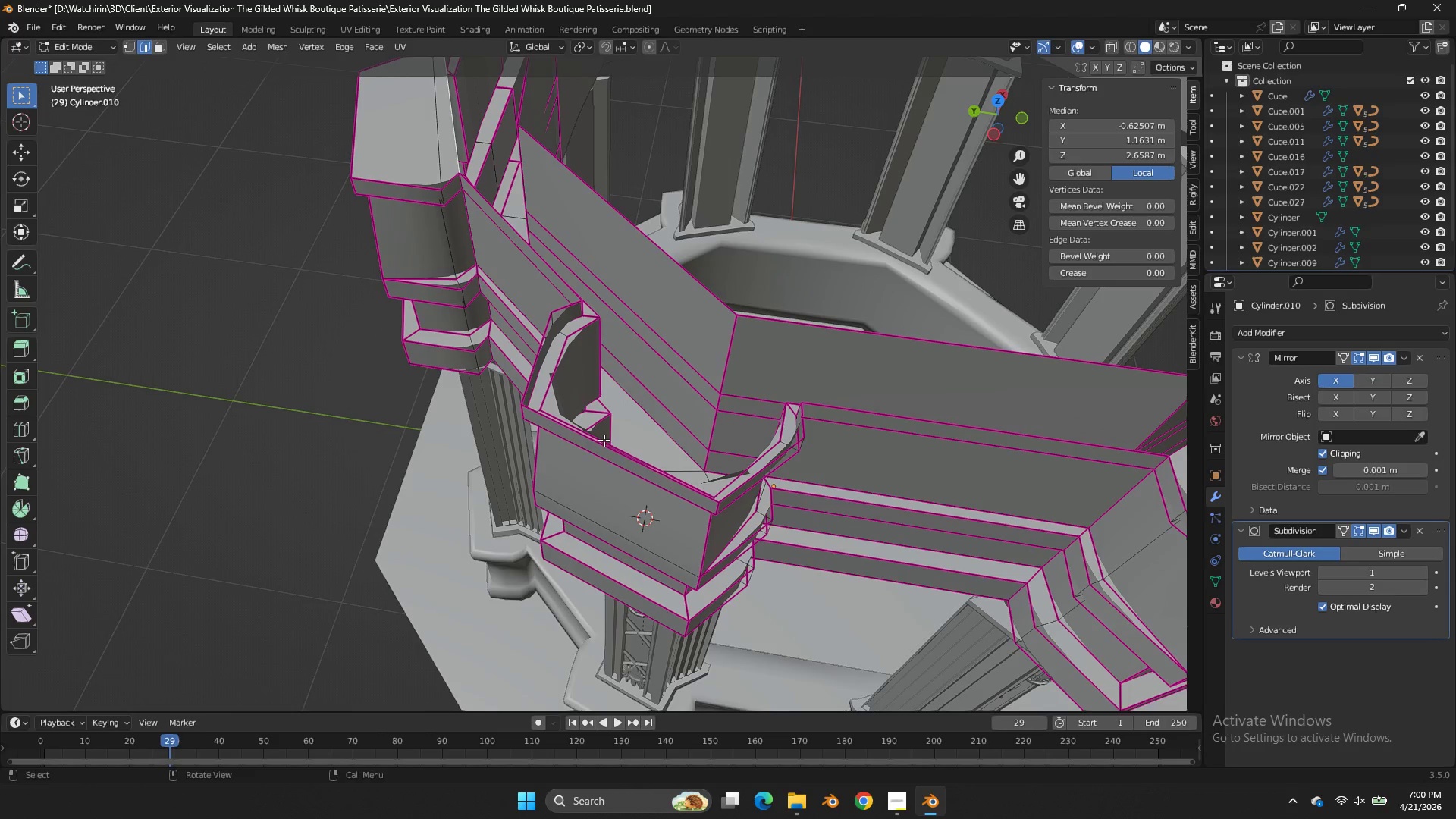 
left_click([604, 440])
 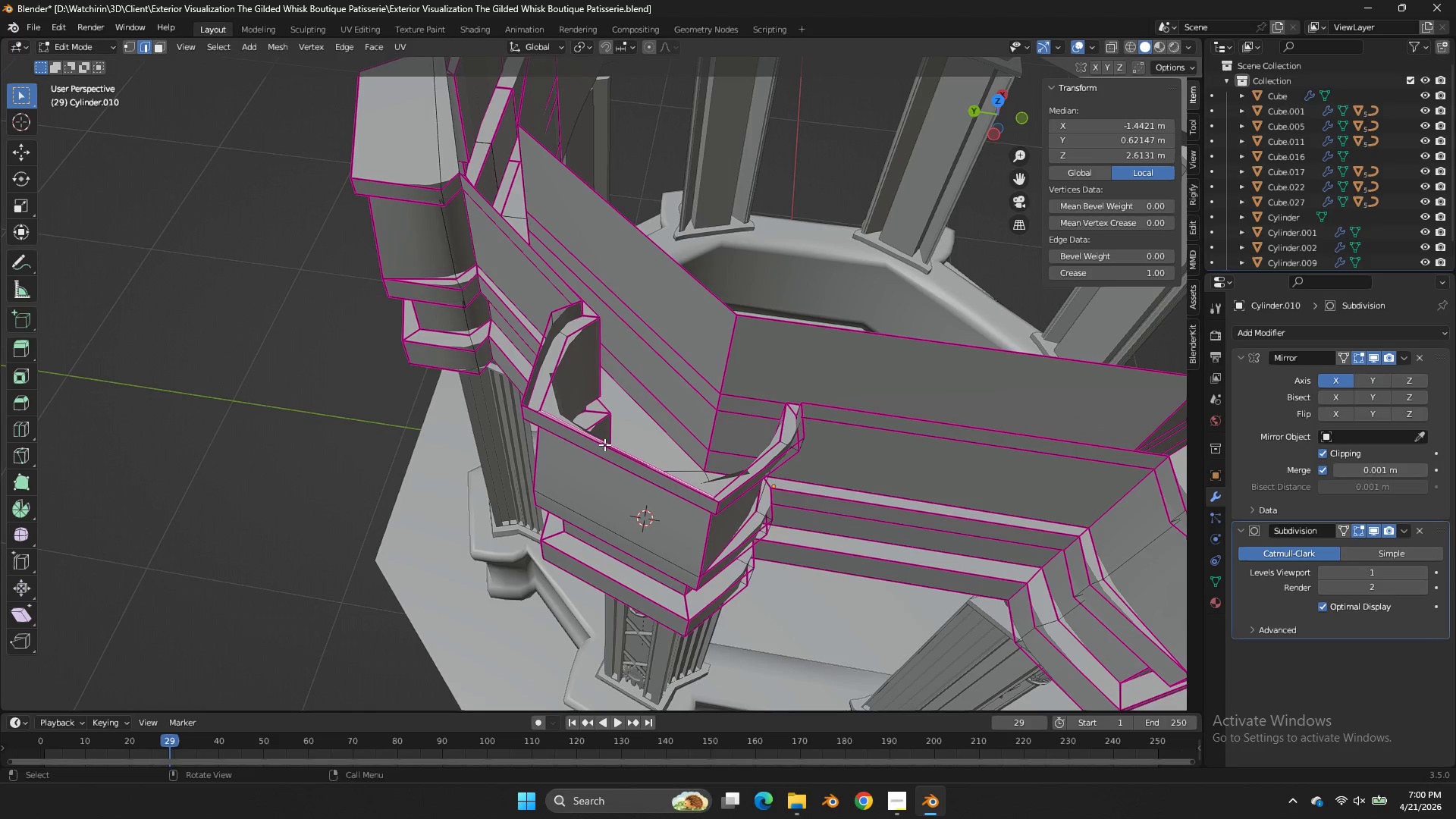 
left_click([601, 447])
 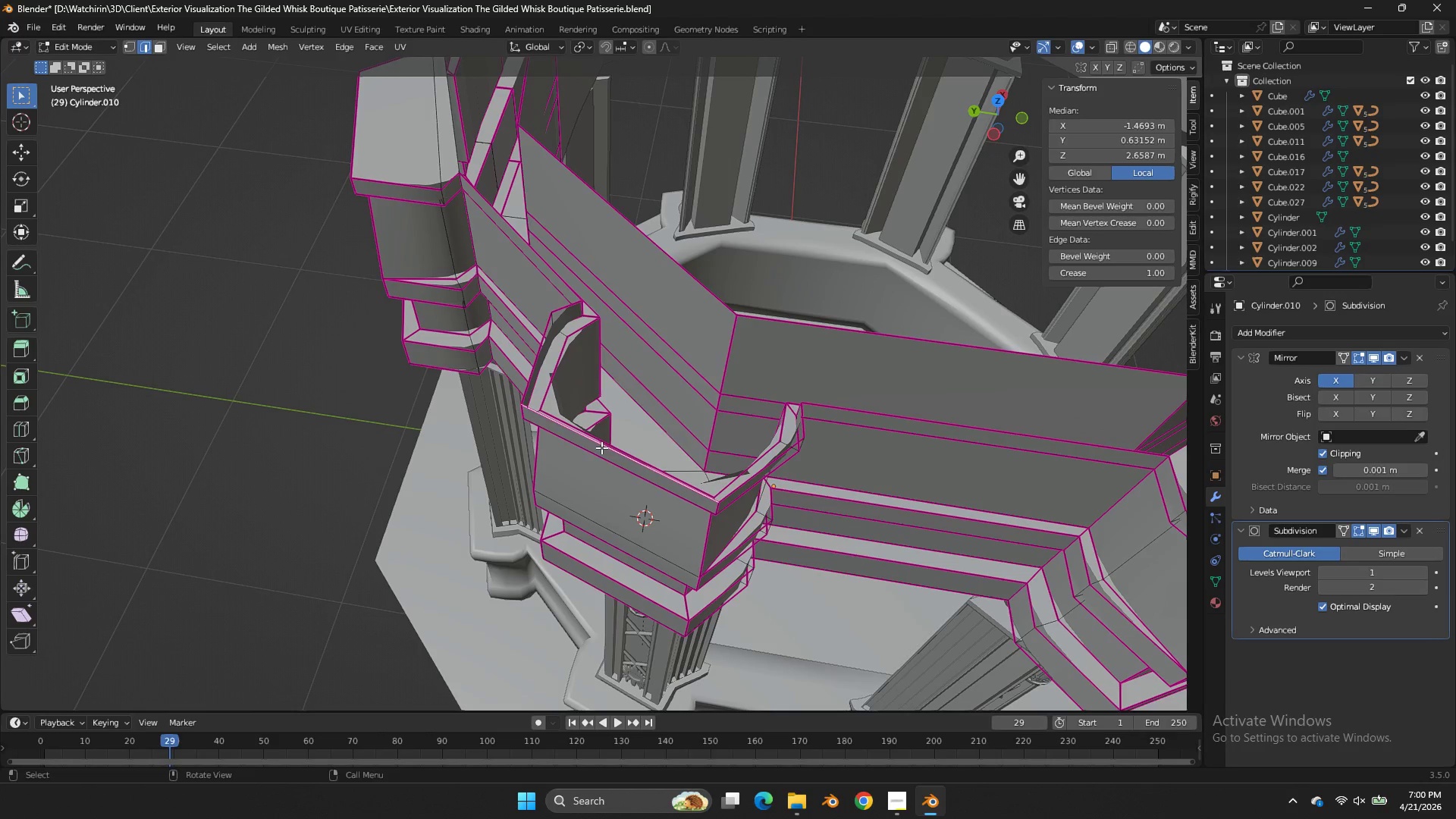 
type(ff)
 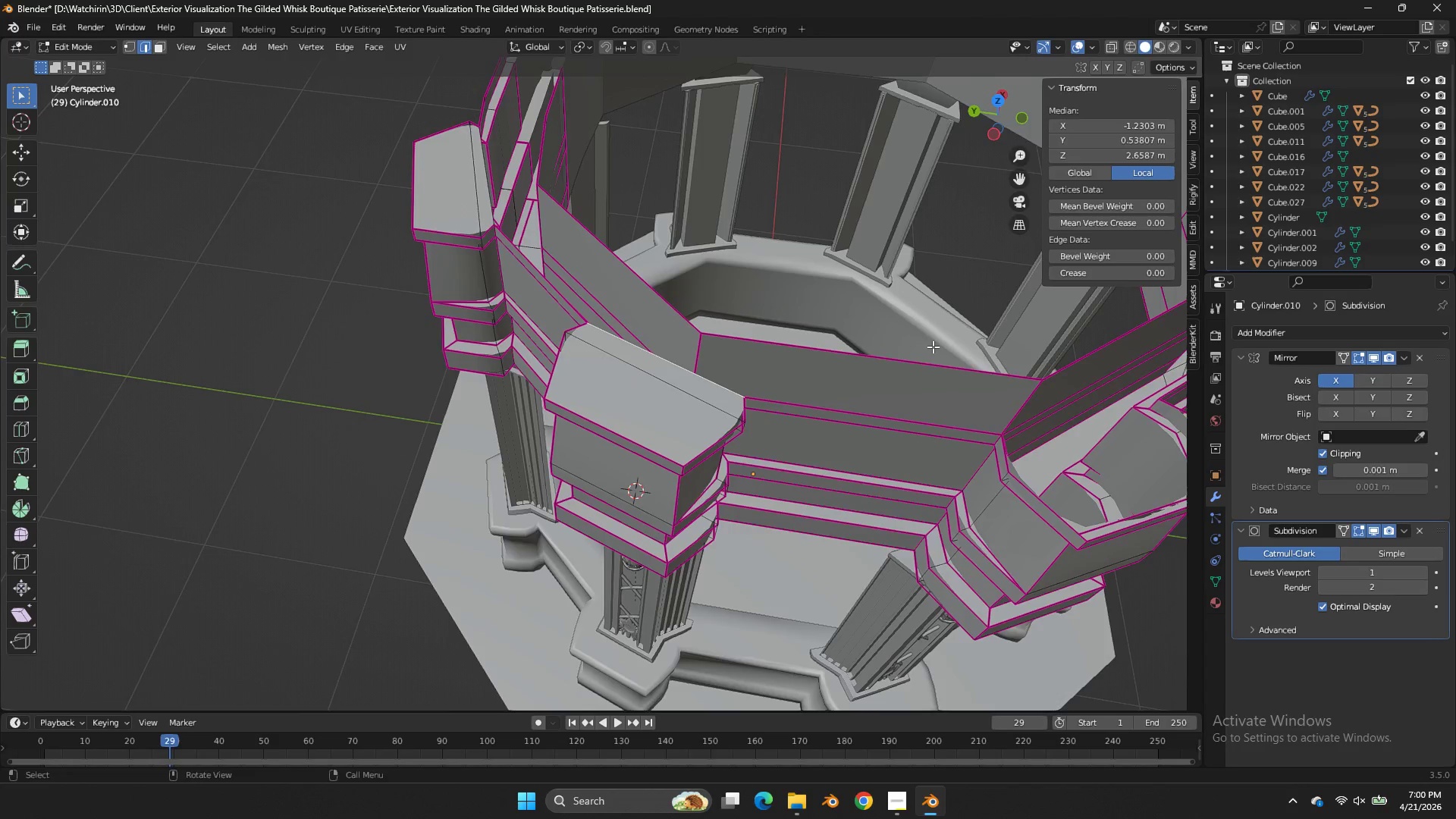 
scroll: coordinate [933, 347], scroll_direction: down, amount: 2.0
 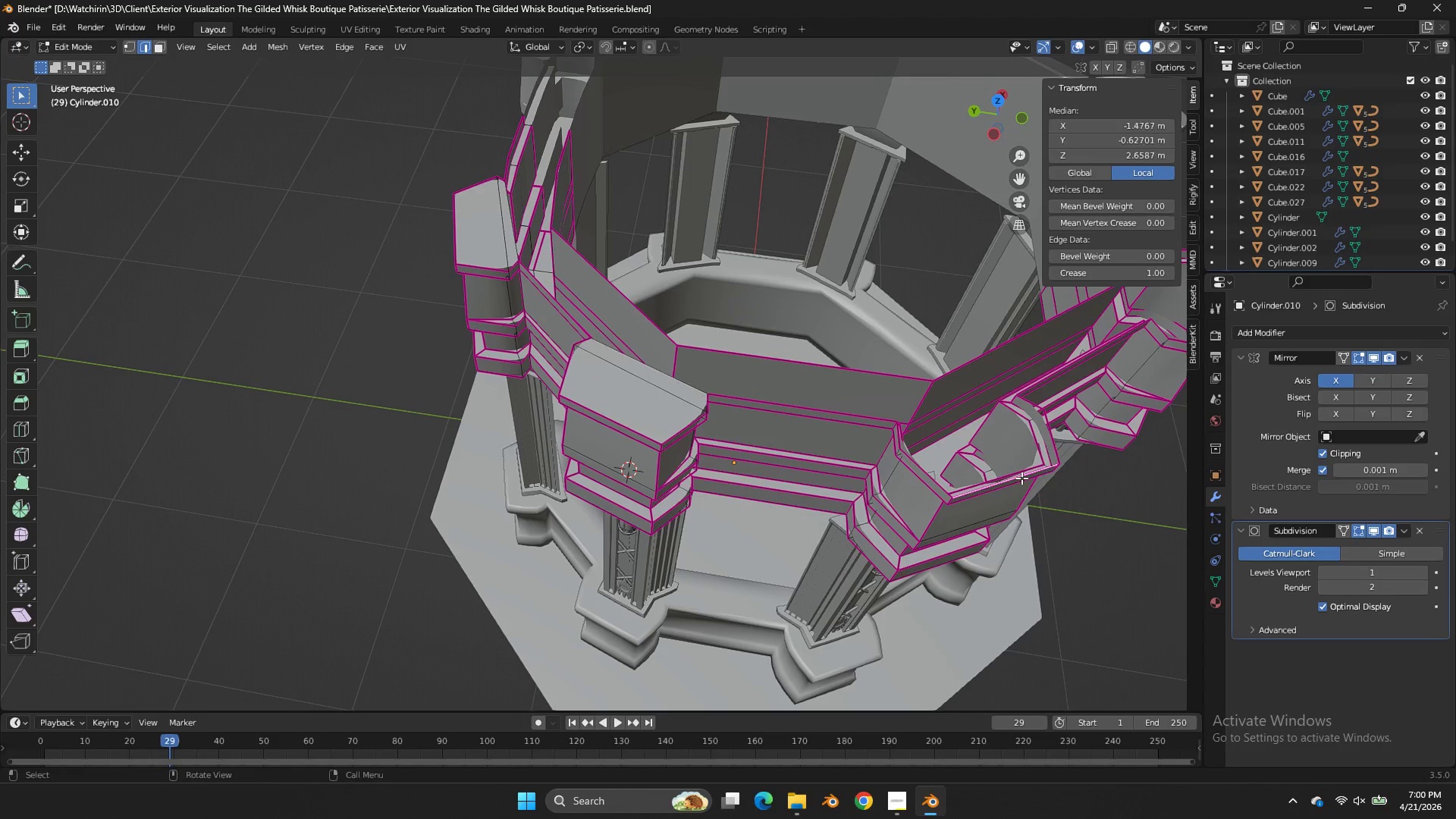 
type(ff)
 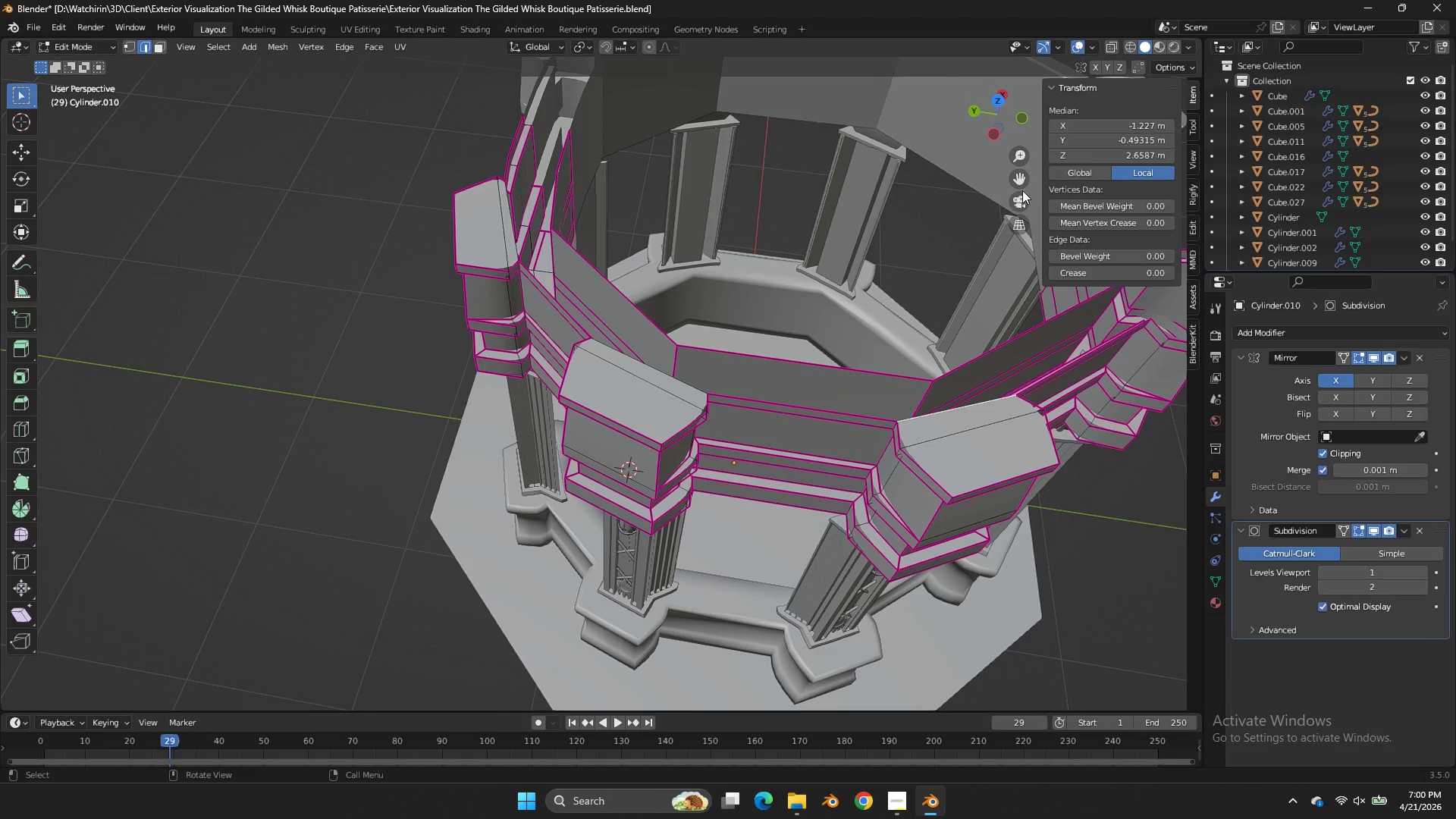 
left_click_drag(start_coordinate=[1025, 174], to_coordinate=[959, 176])
 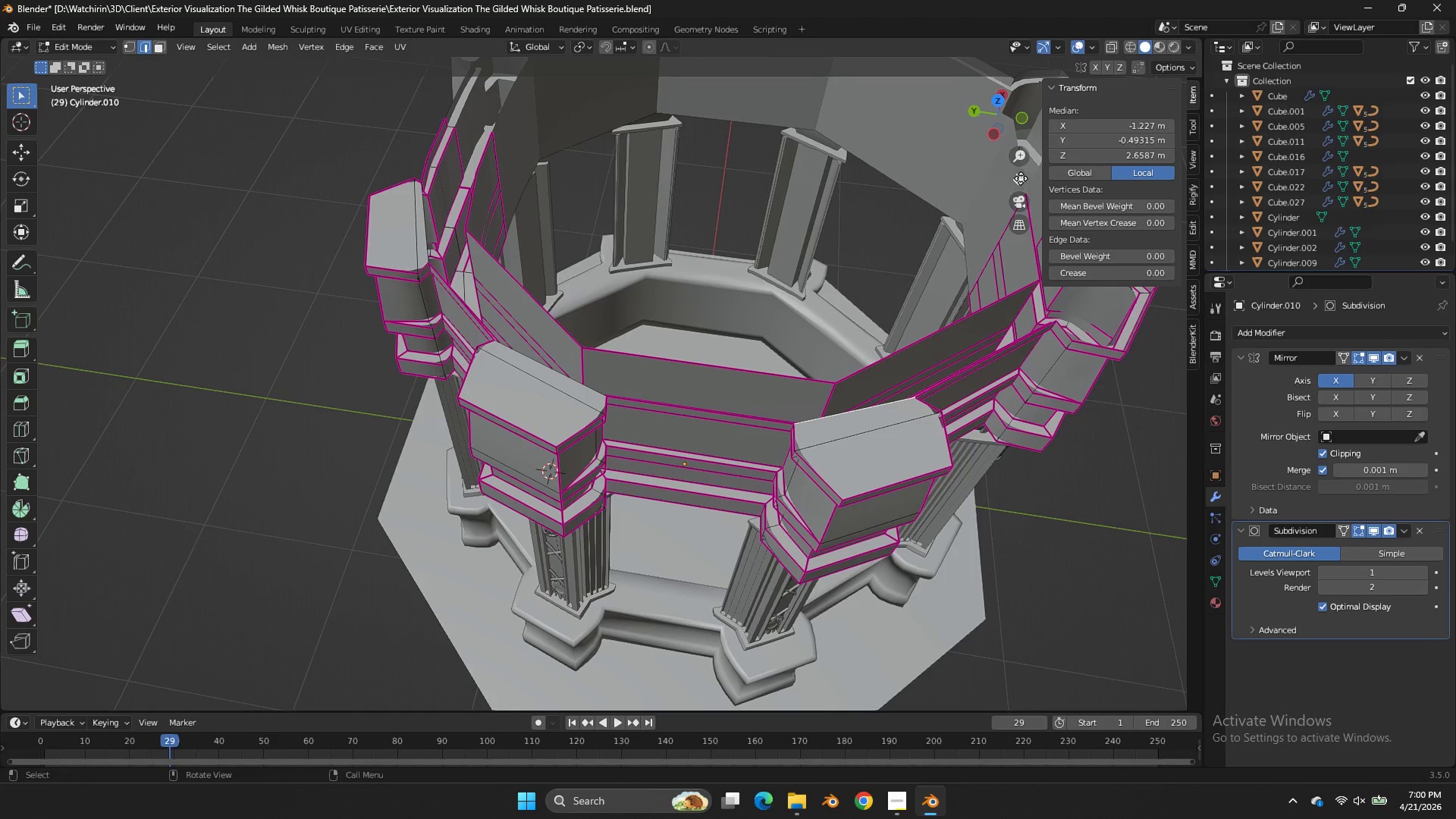 
left_click_drag(start_coordinate=[1025, 179], to_coordinate=[766, 184])
 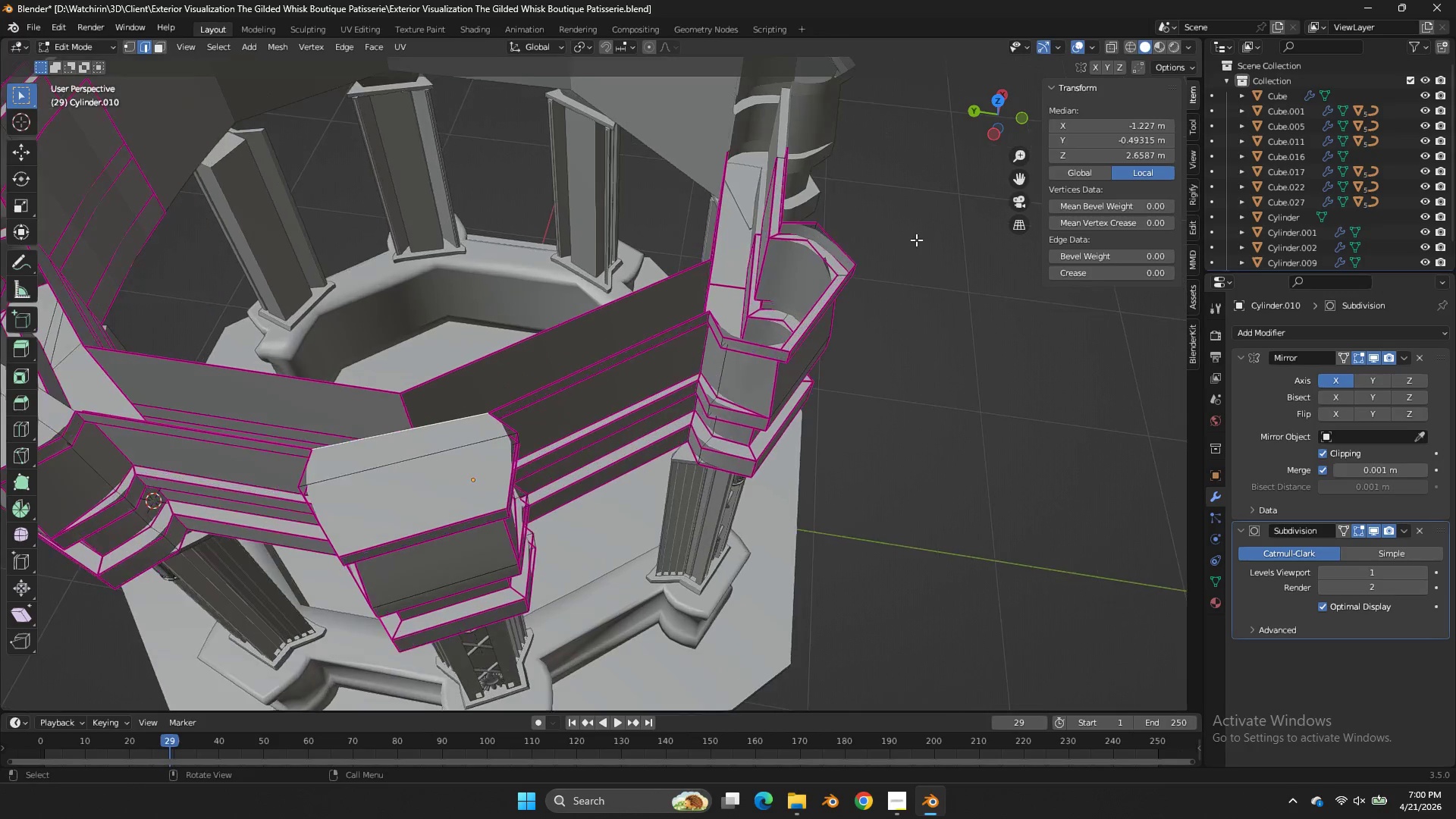 
scroll: coordinate [917, 239], scroll_direction: up, amount: 1.0
 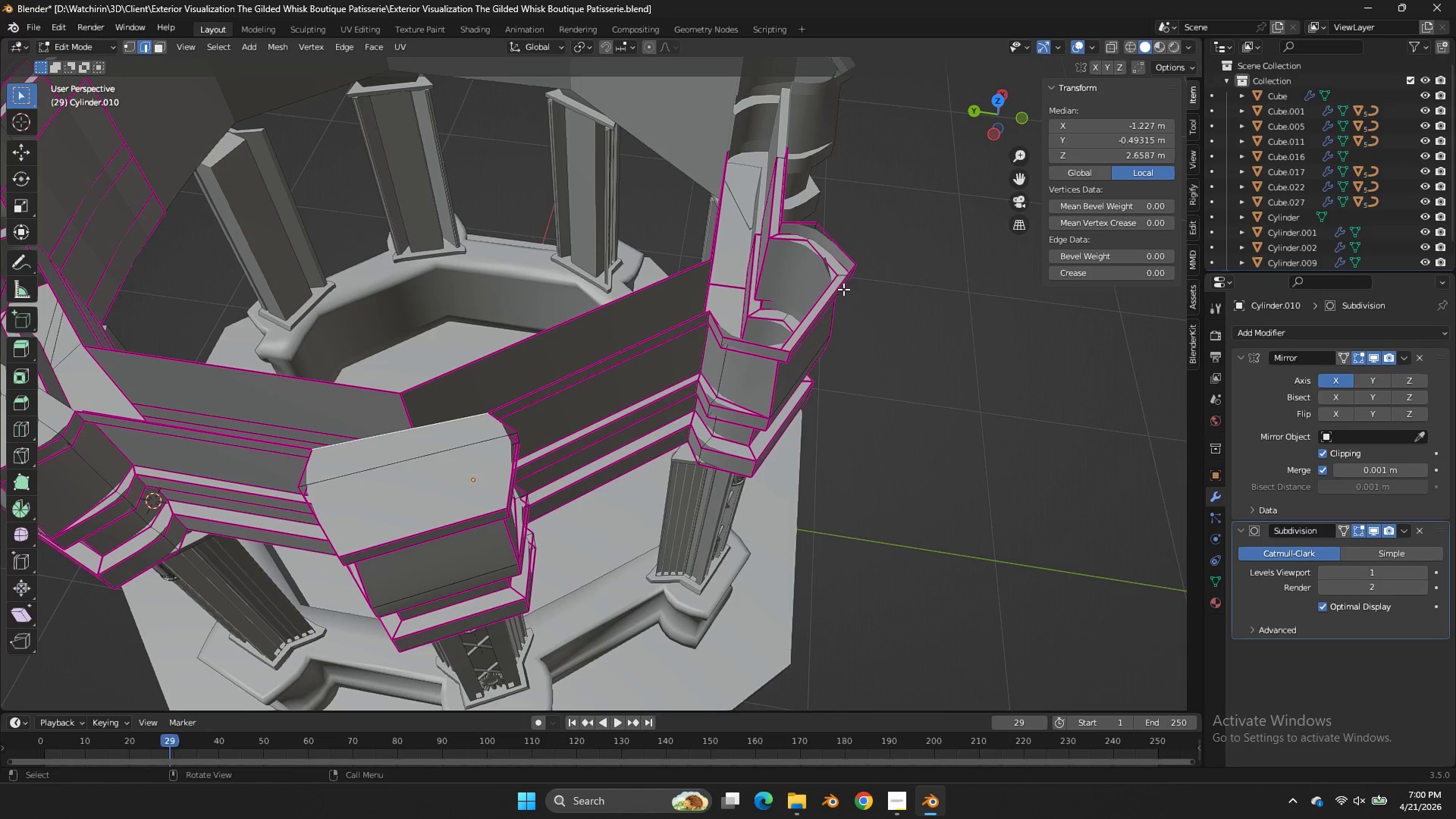 
left_click([841, 287])
 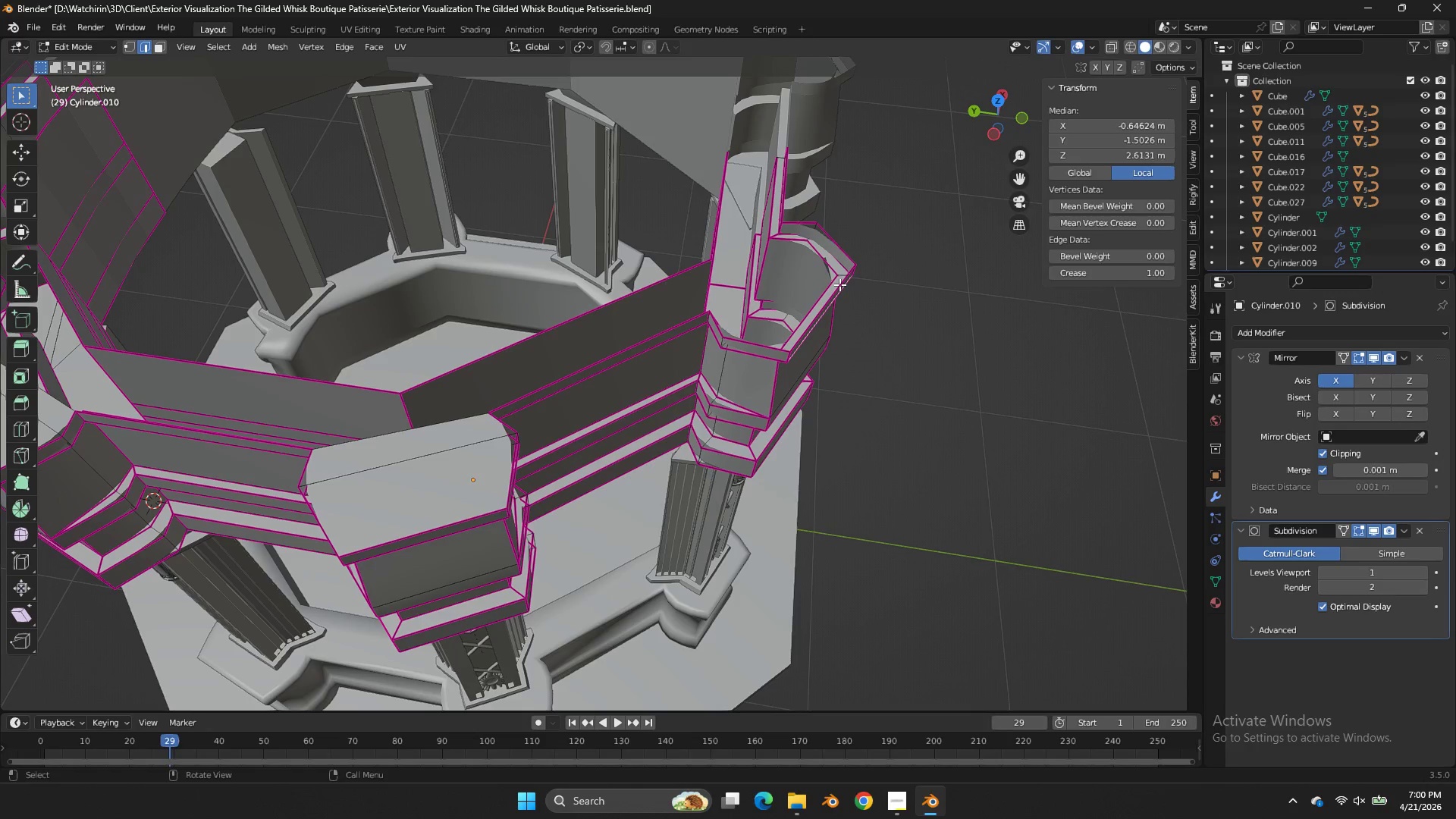 
left_click([839, 284])
 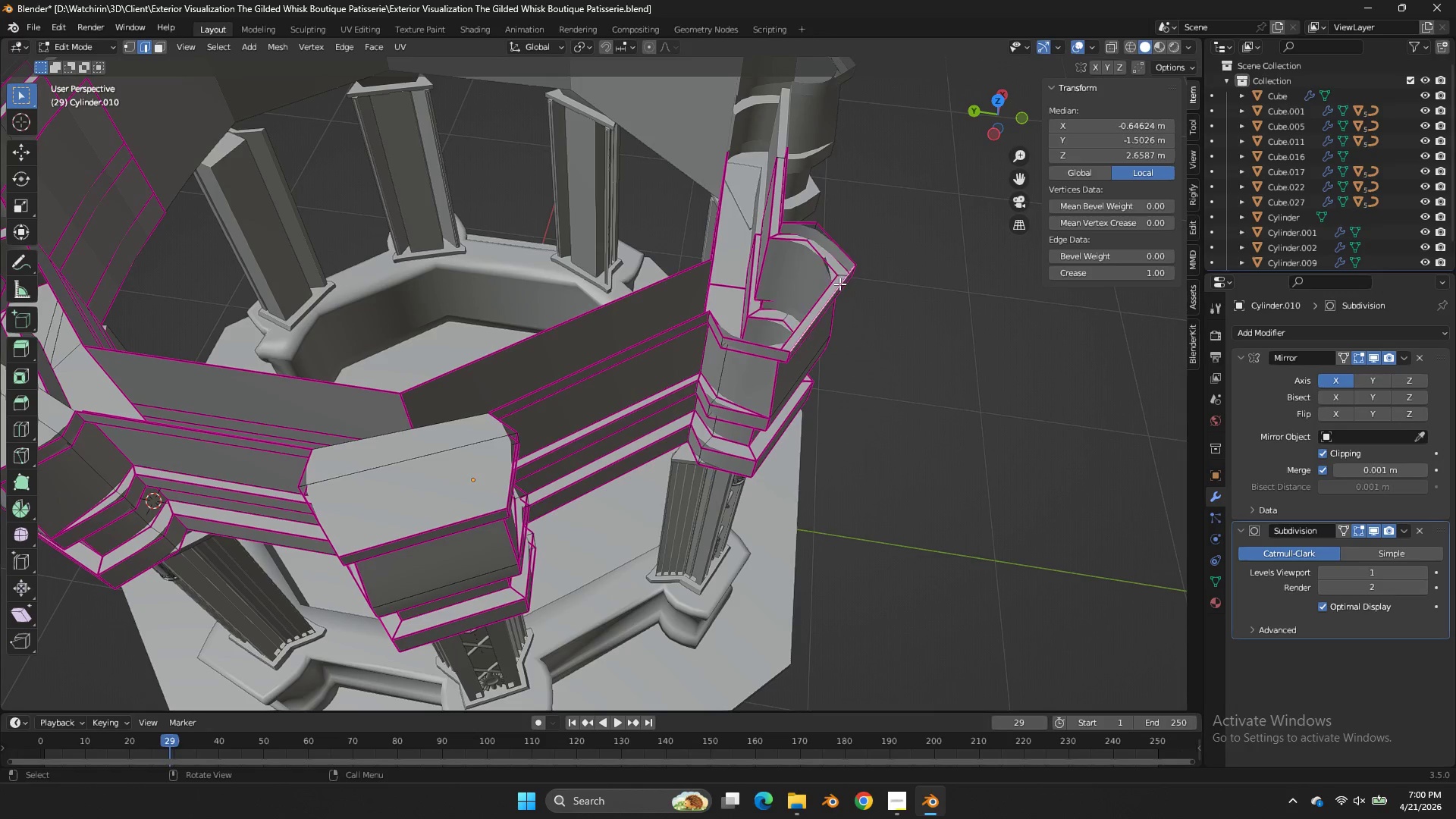 
type(ff)
 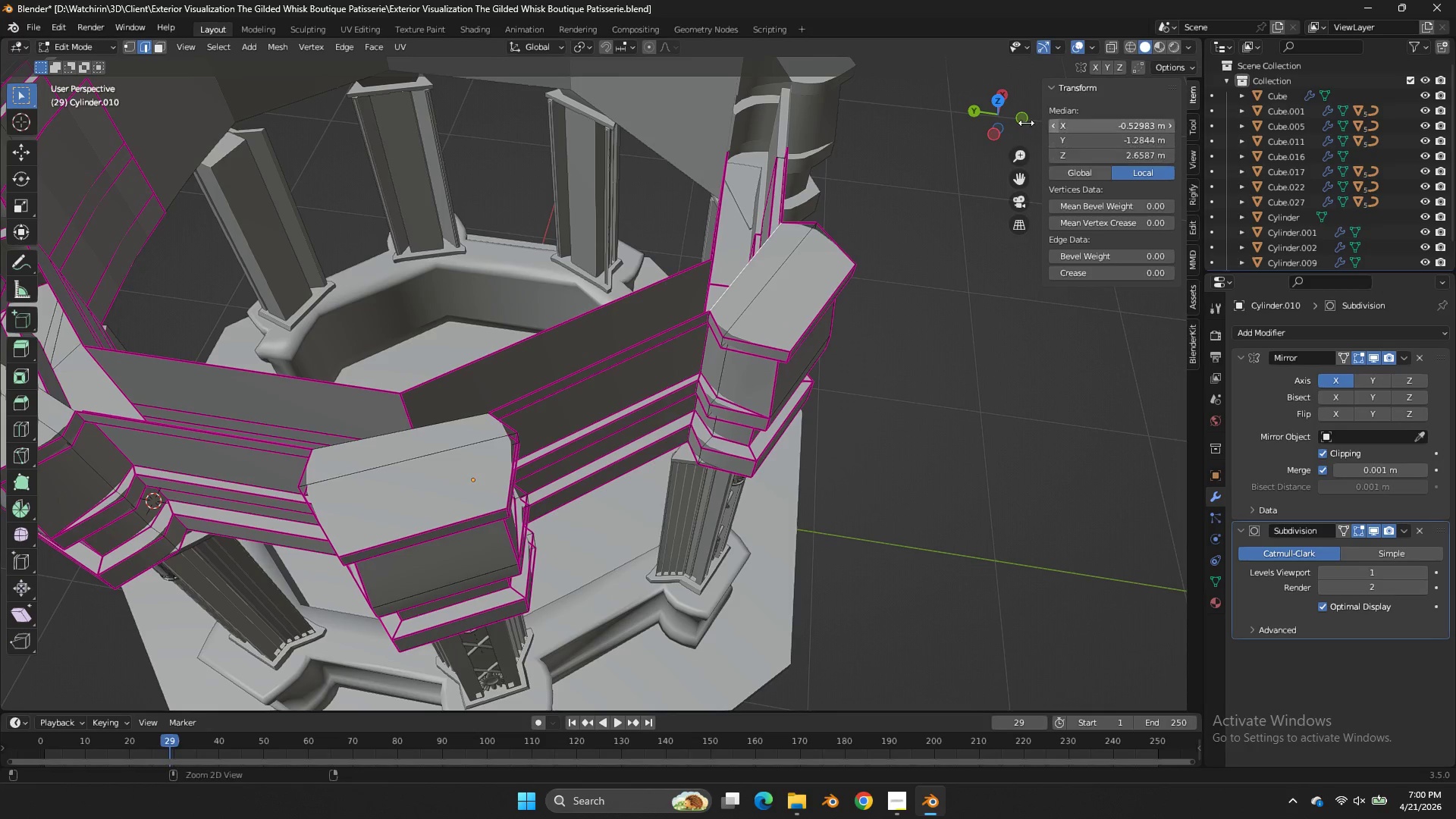 
key(Control+ControlLeft)
 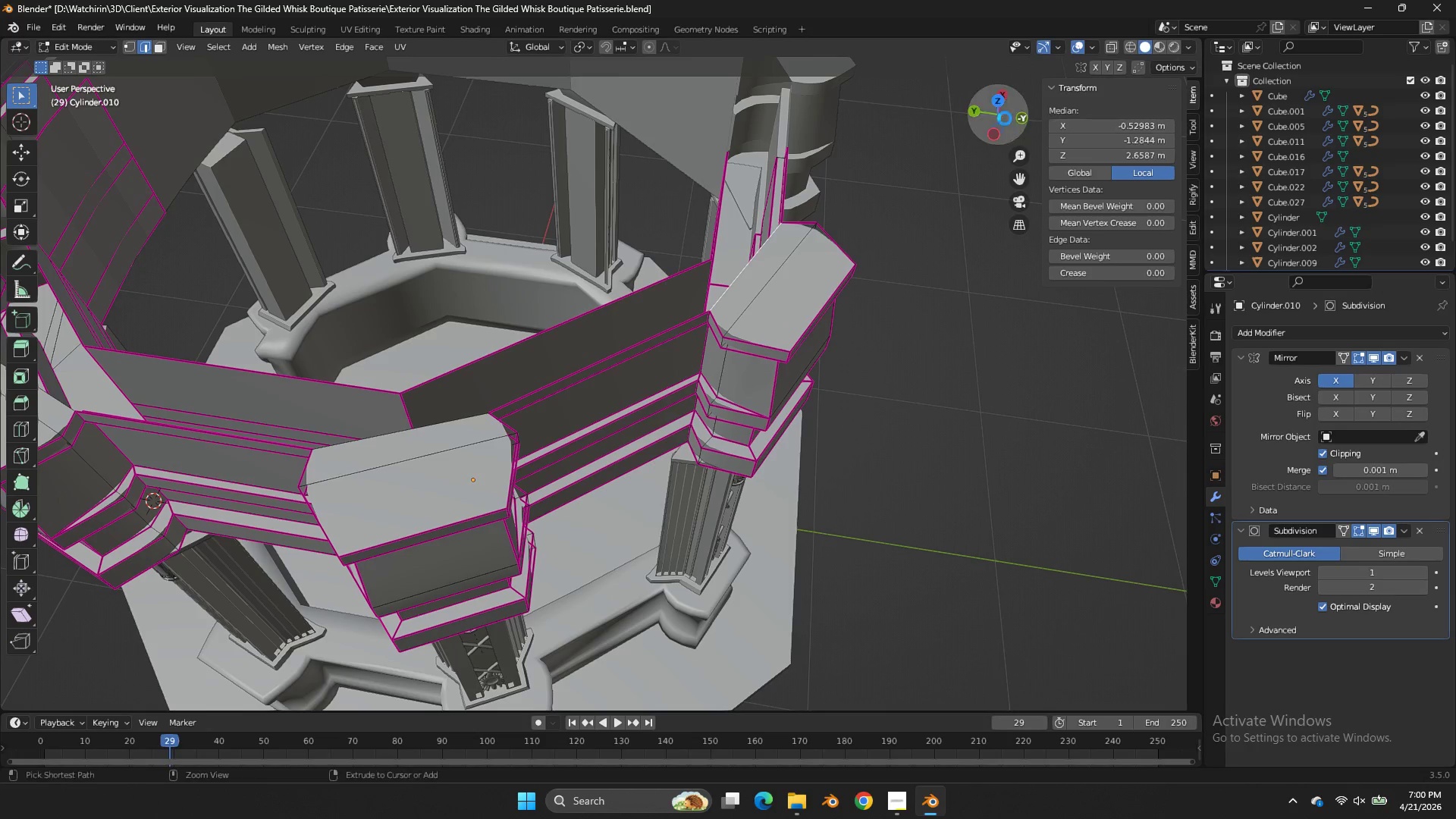 
key(Control+S)
 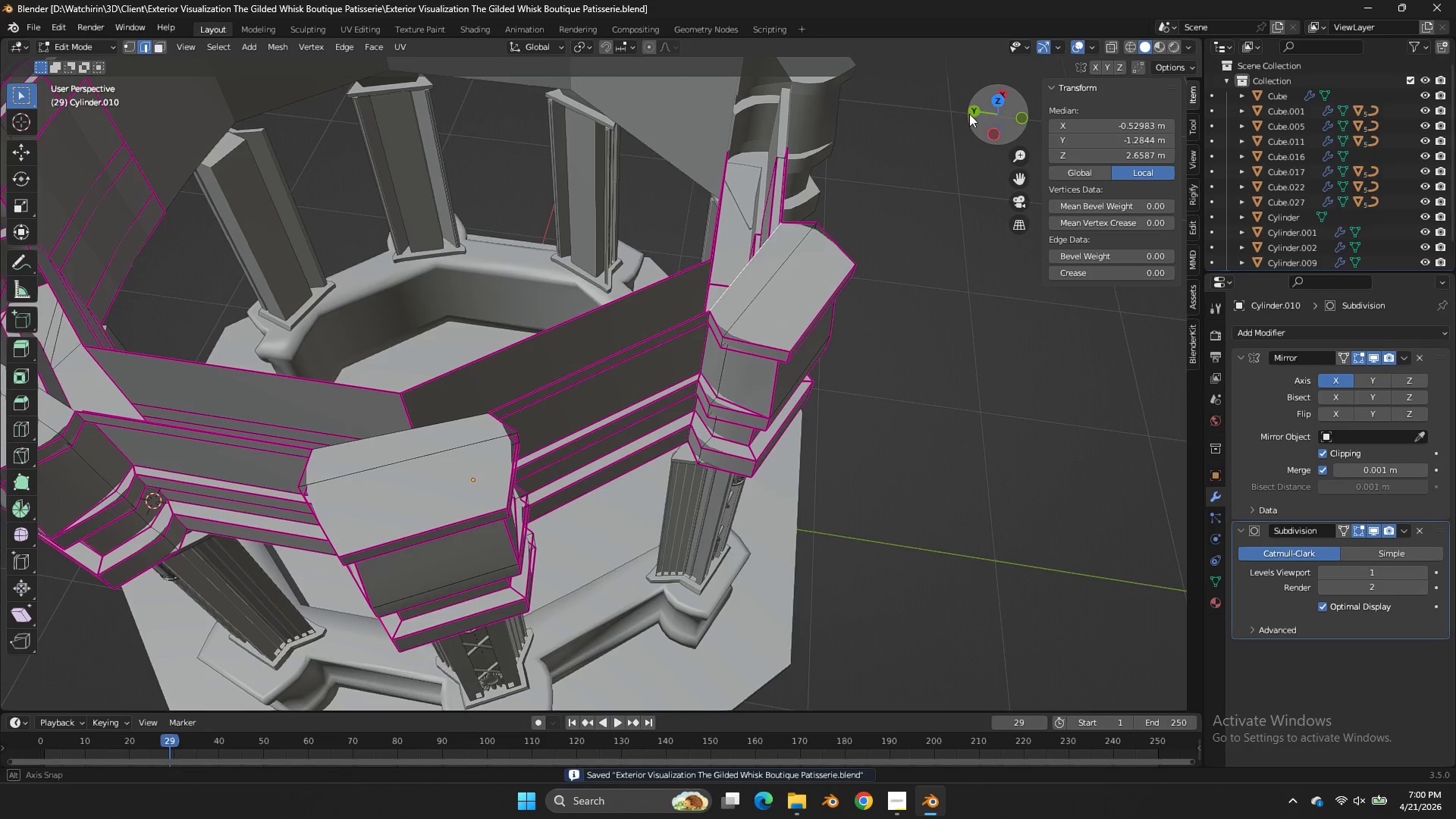 
left_click_drag(start_coordinate=[984, 113], to_coordinate=[844, 116])
 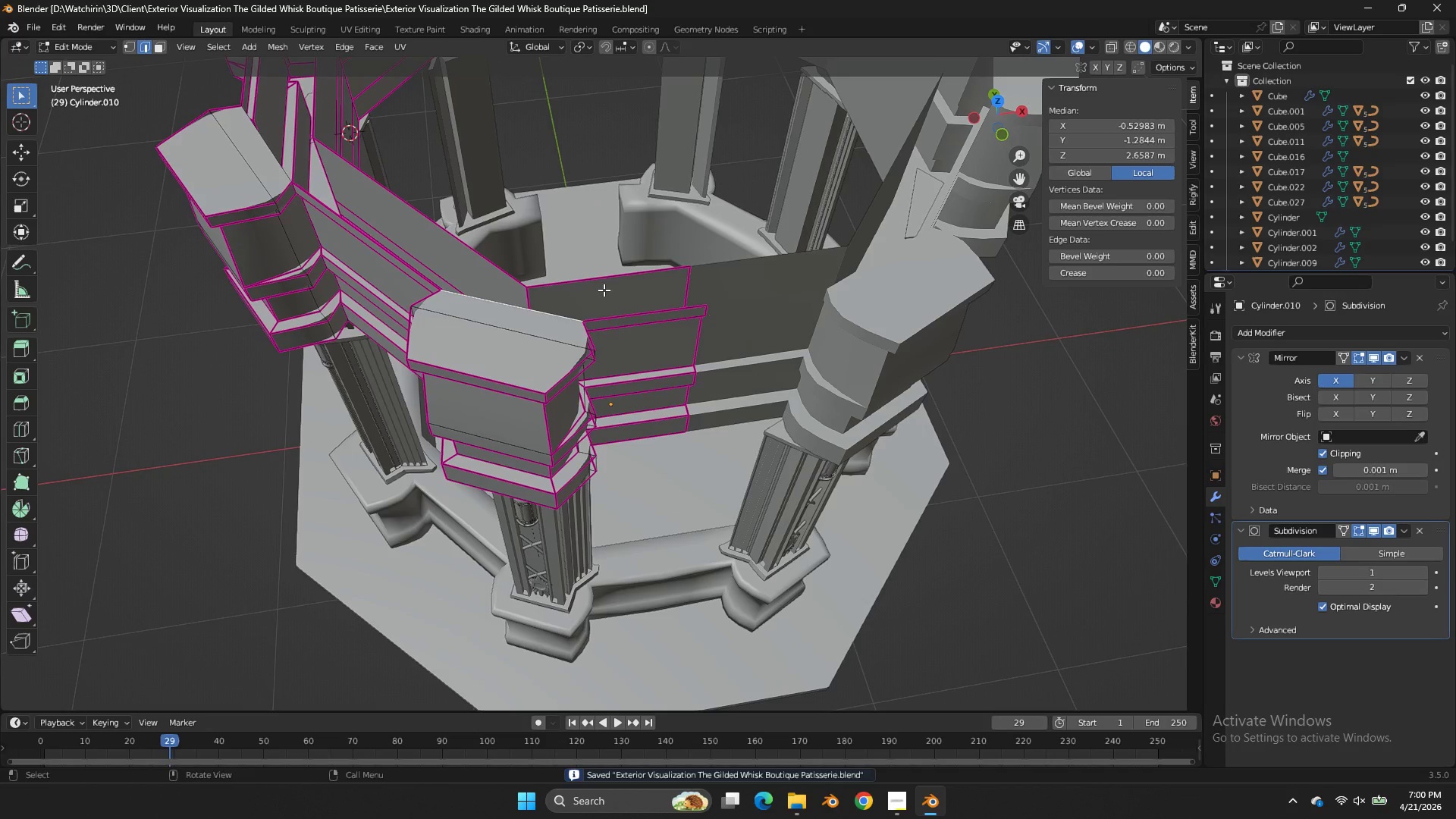 
left_click([604, 290])
 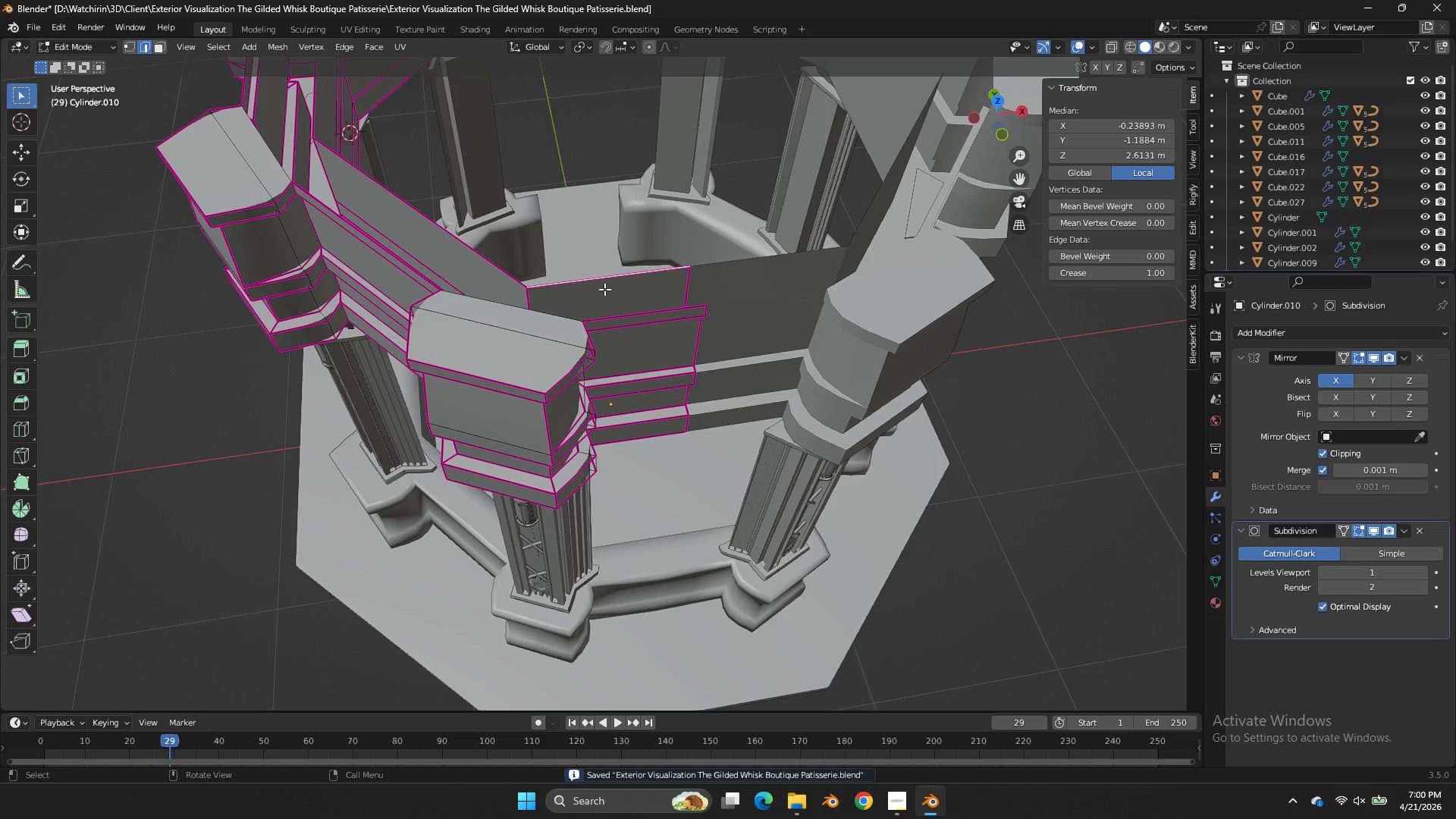 
hold_key(key=ShiftLeft, duration=0.47)
left_click([622, 315])
 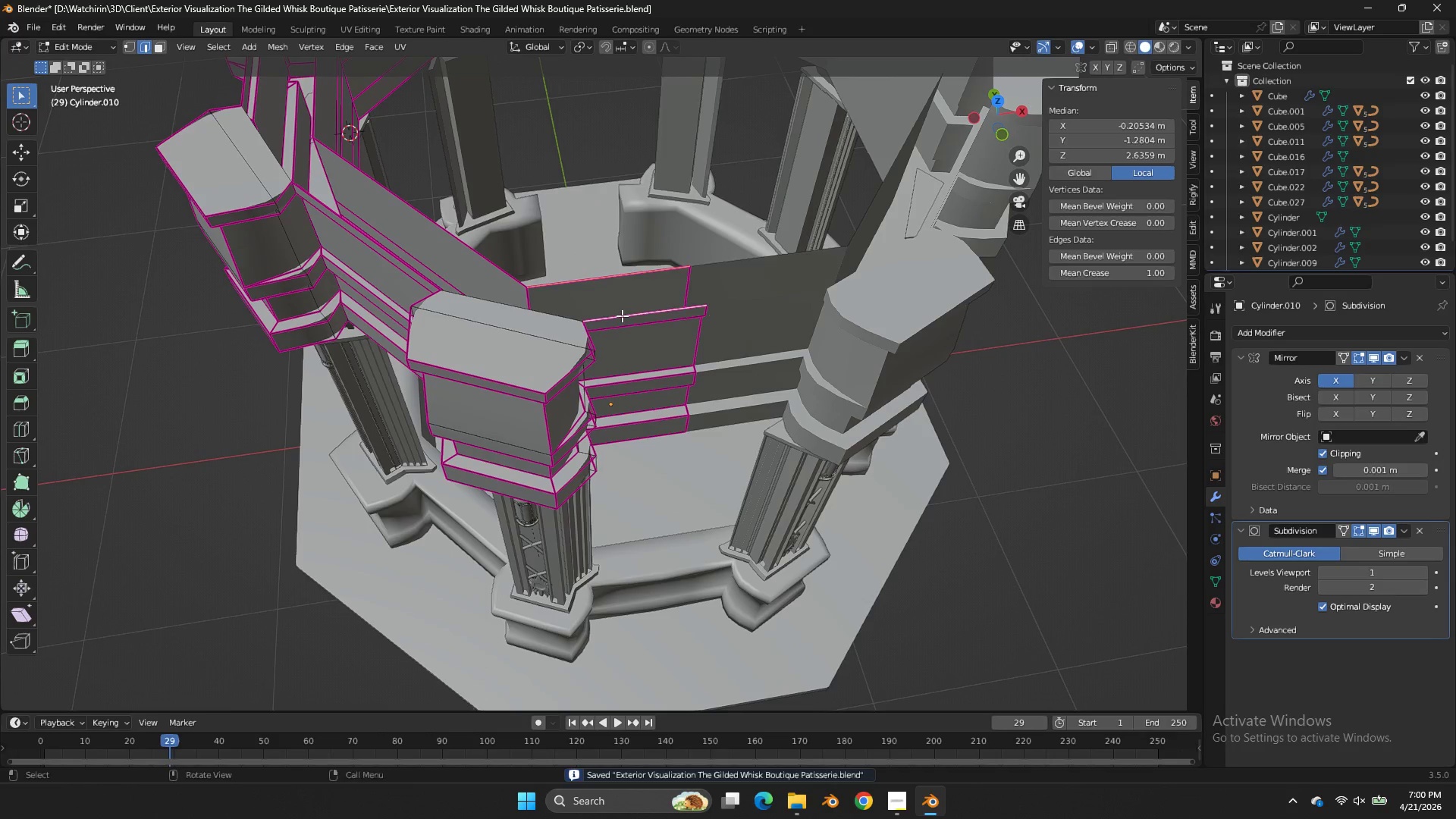 
key(F)
 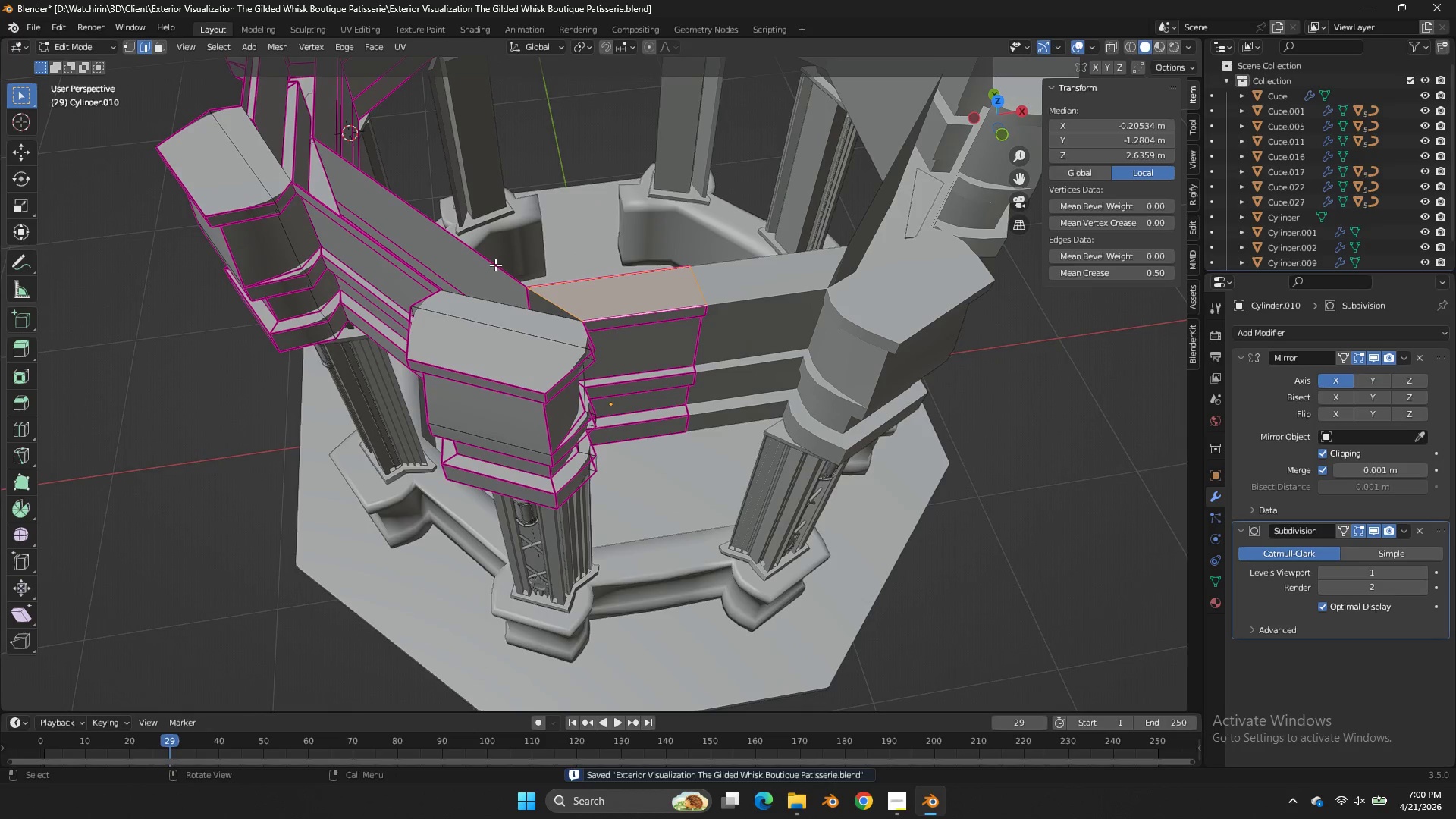 
left_click([494, 265])
 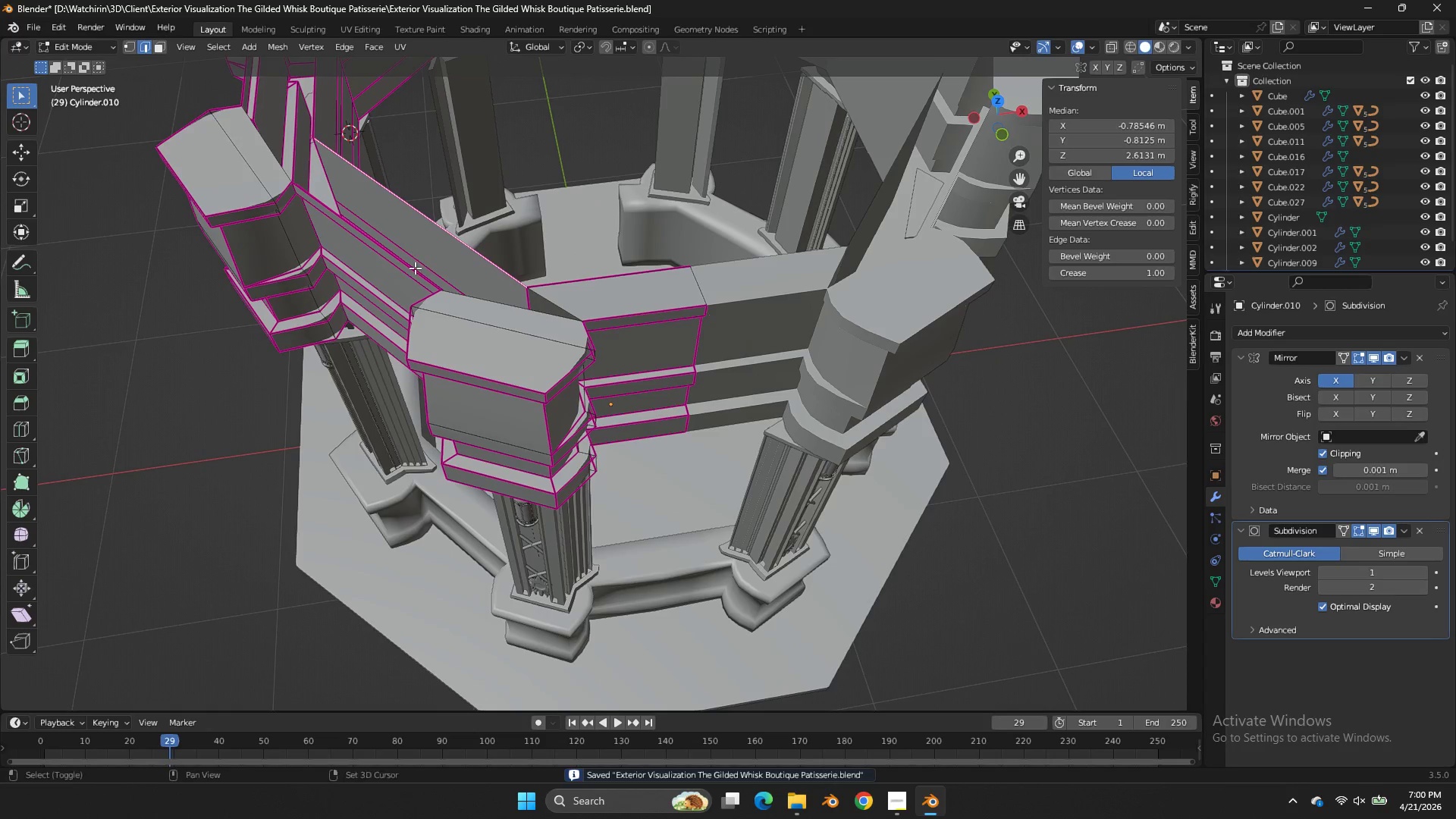 
hold_key(key=ShiftLeft, duration=0.36)
double_click([413, 268])
 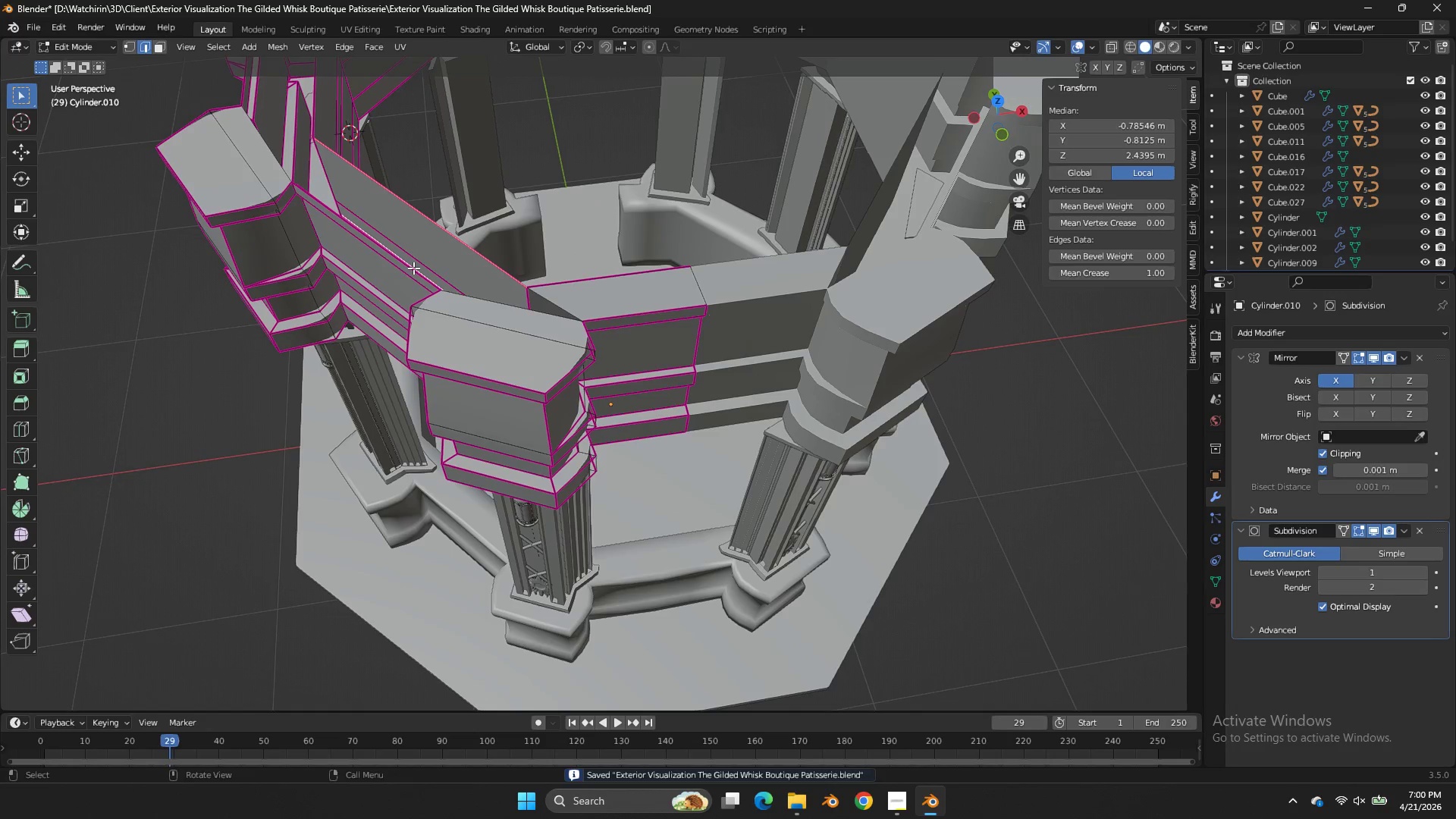 
key(F)
 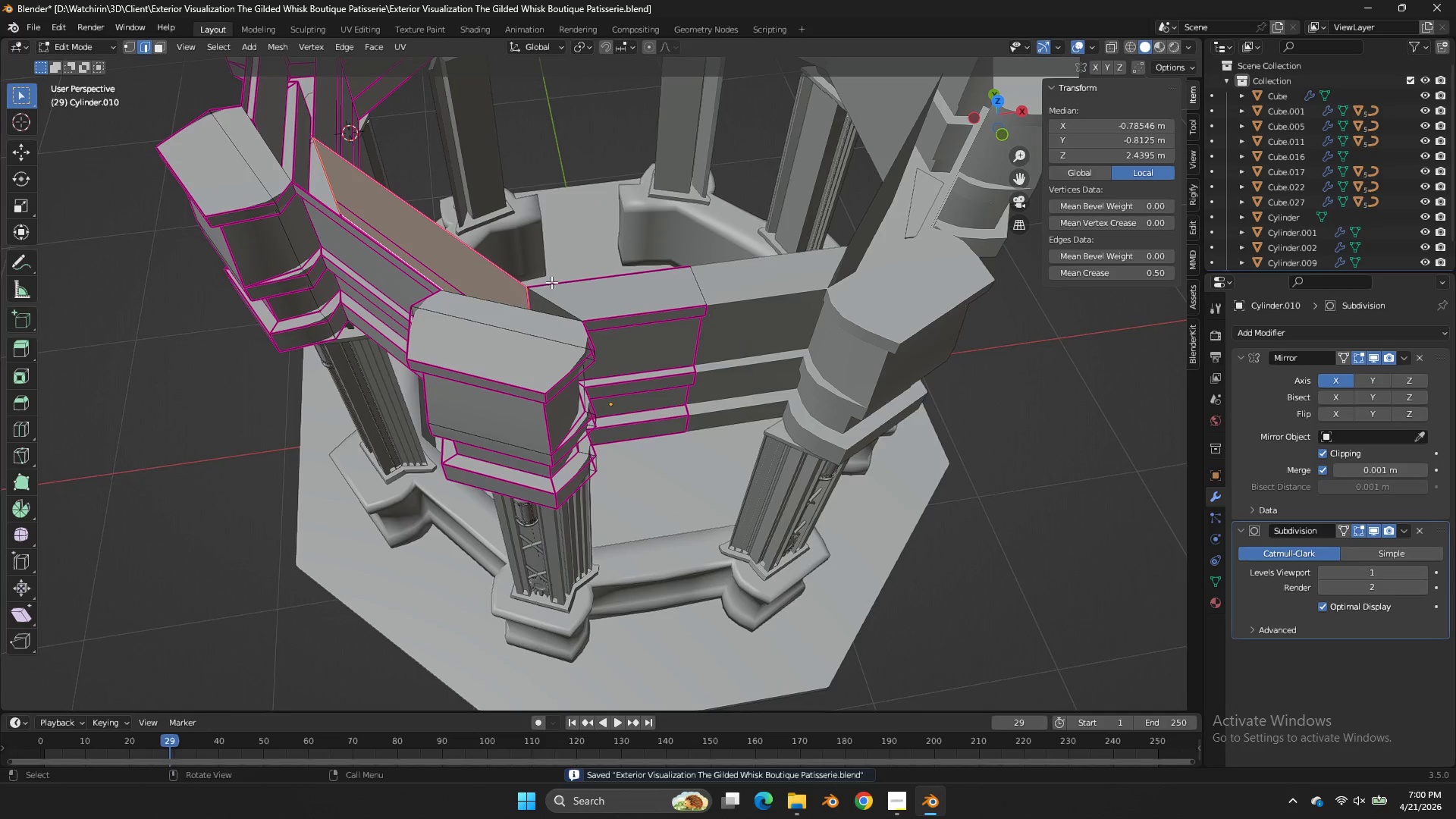 
key(Control+Z)
 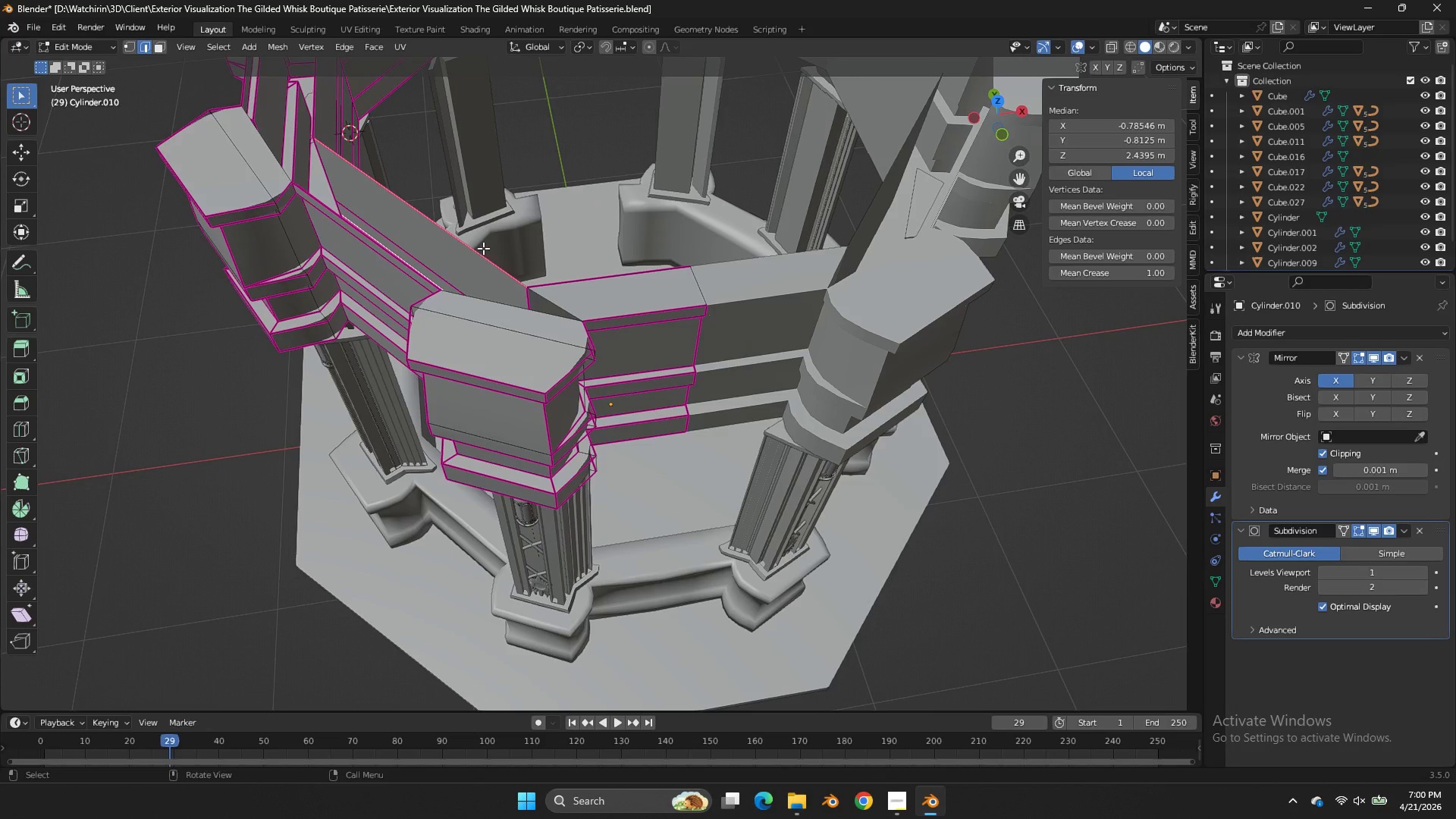 
left_click([483, 248])
 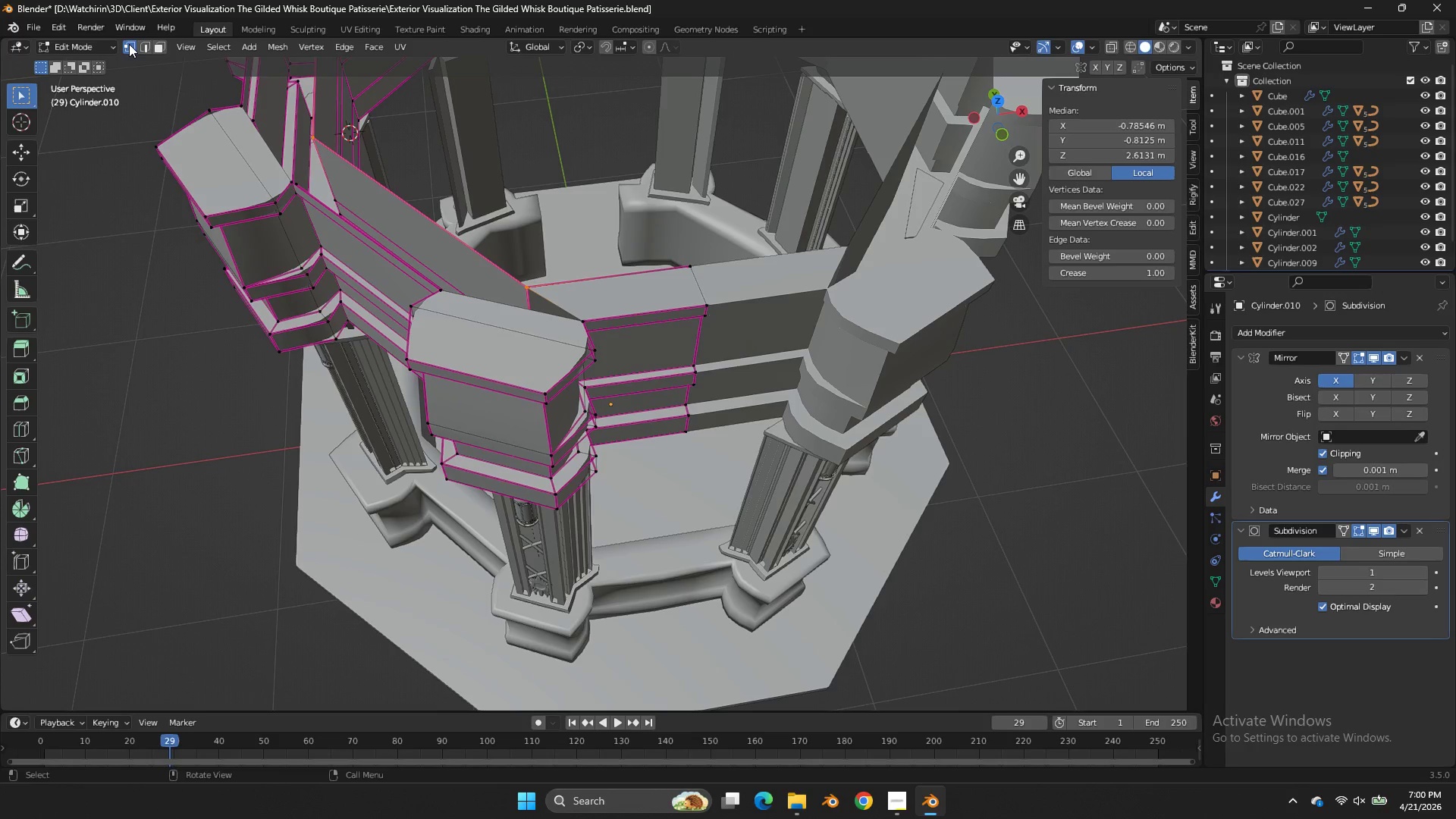 
wait(11.41)
 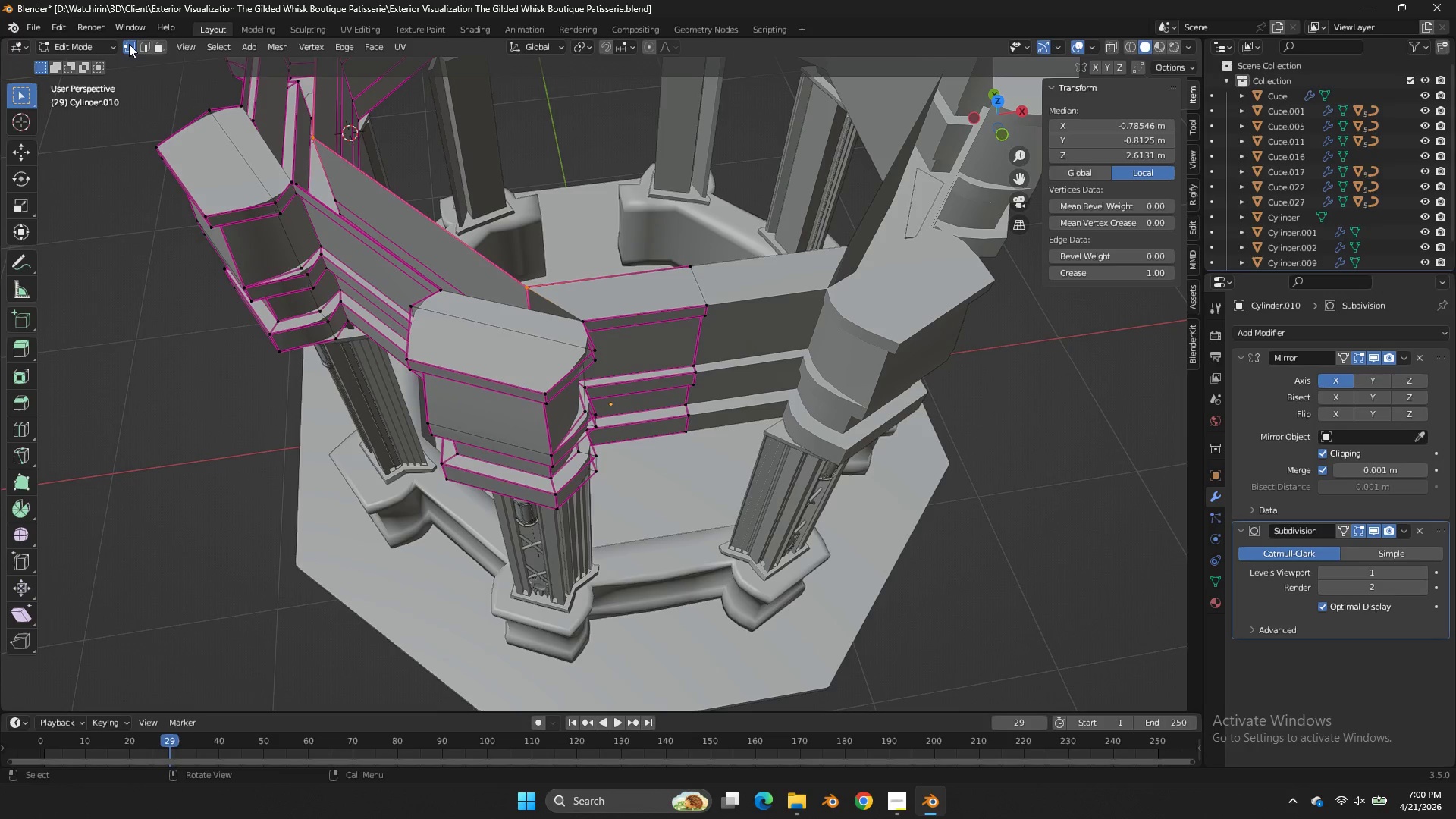 
scroll: coordinate [504, 173], scroll_direction: up, amount: 1.0
 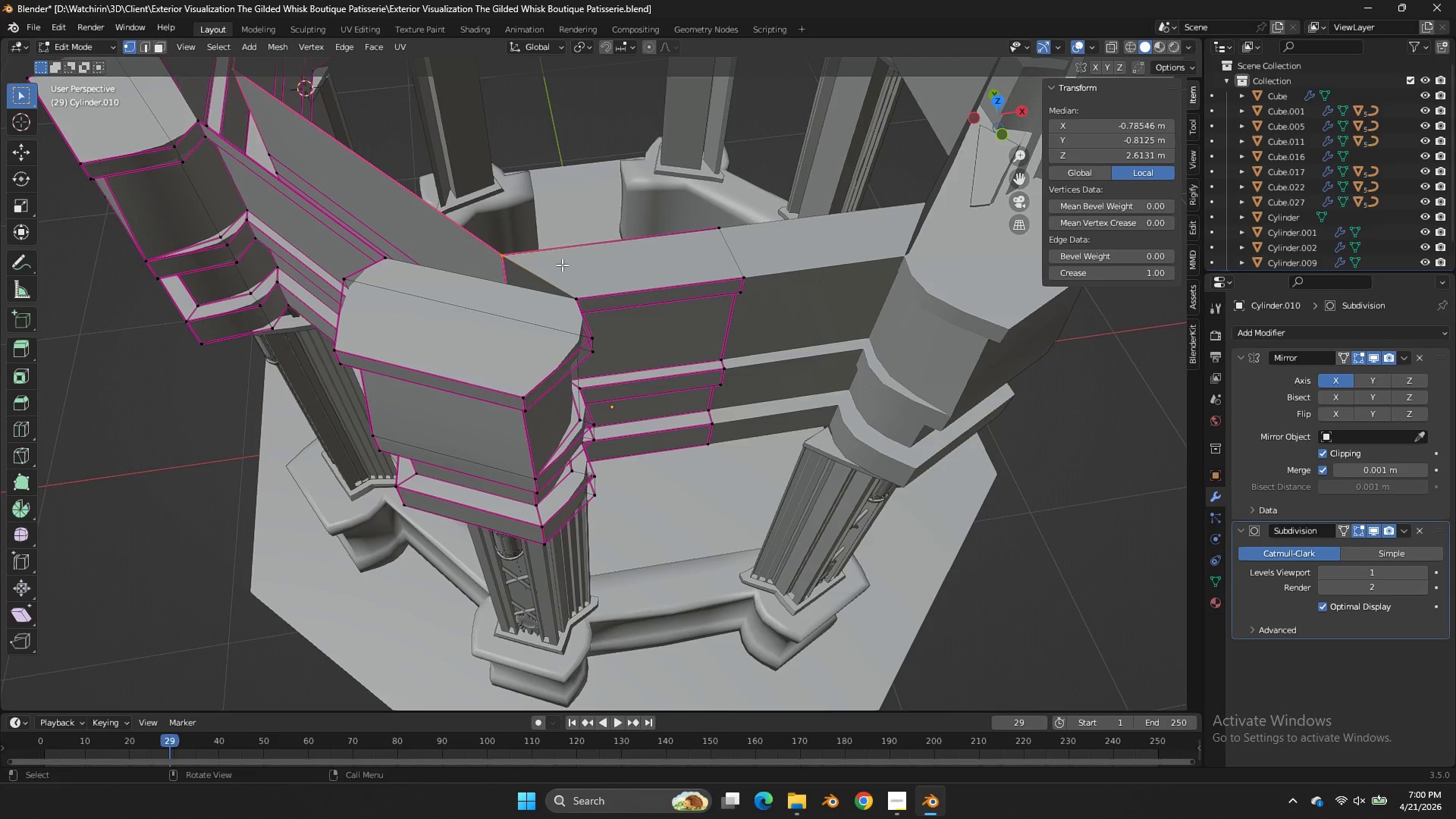 
hold_key(key=ShiftLeft, duration=1.08)
left_click([381, 262])
 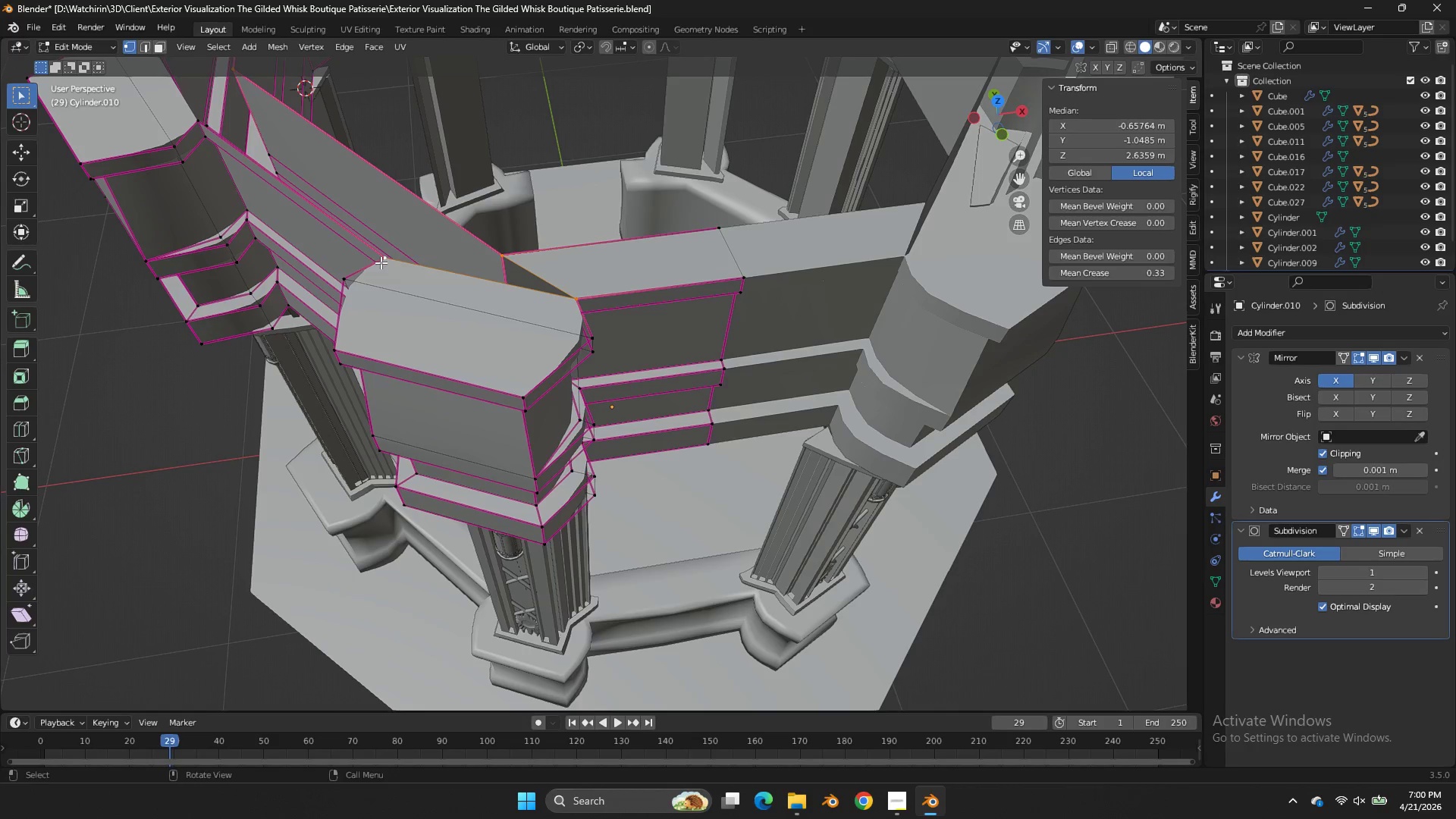 
key(F)
 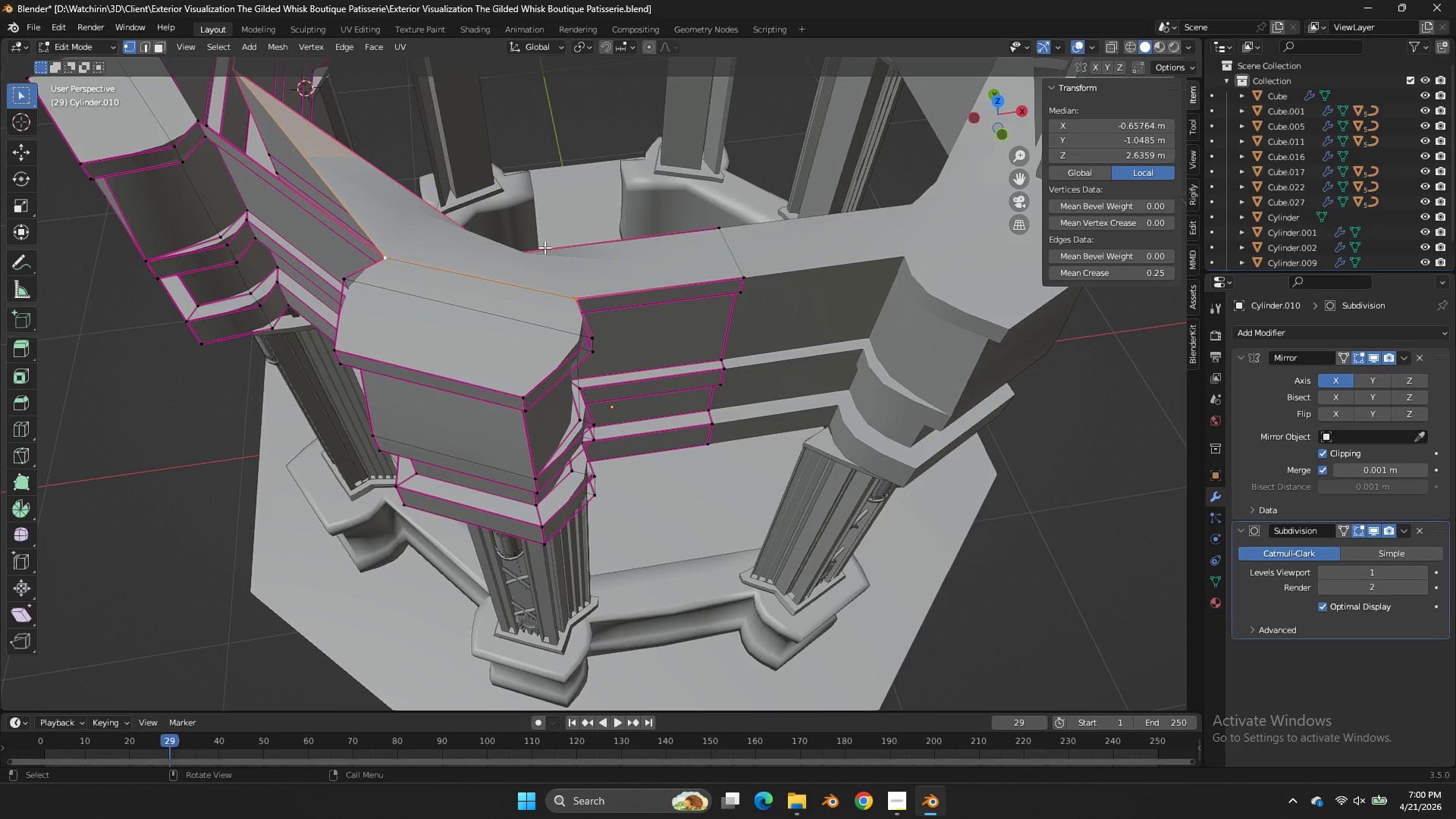 
key(Control+ControlLeft)
 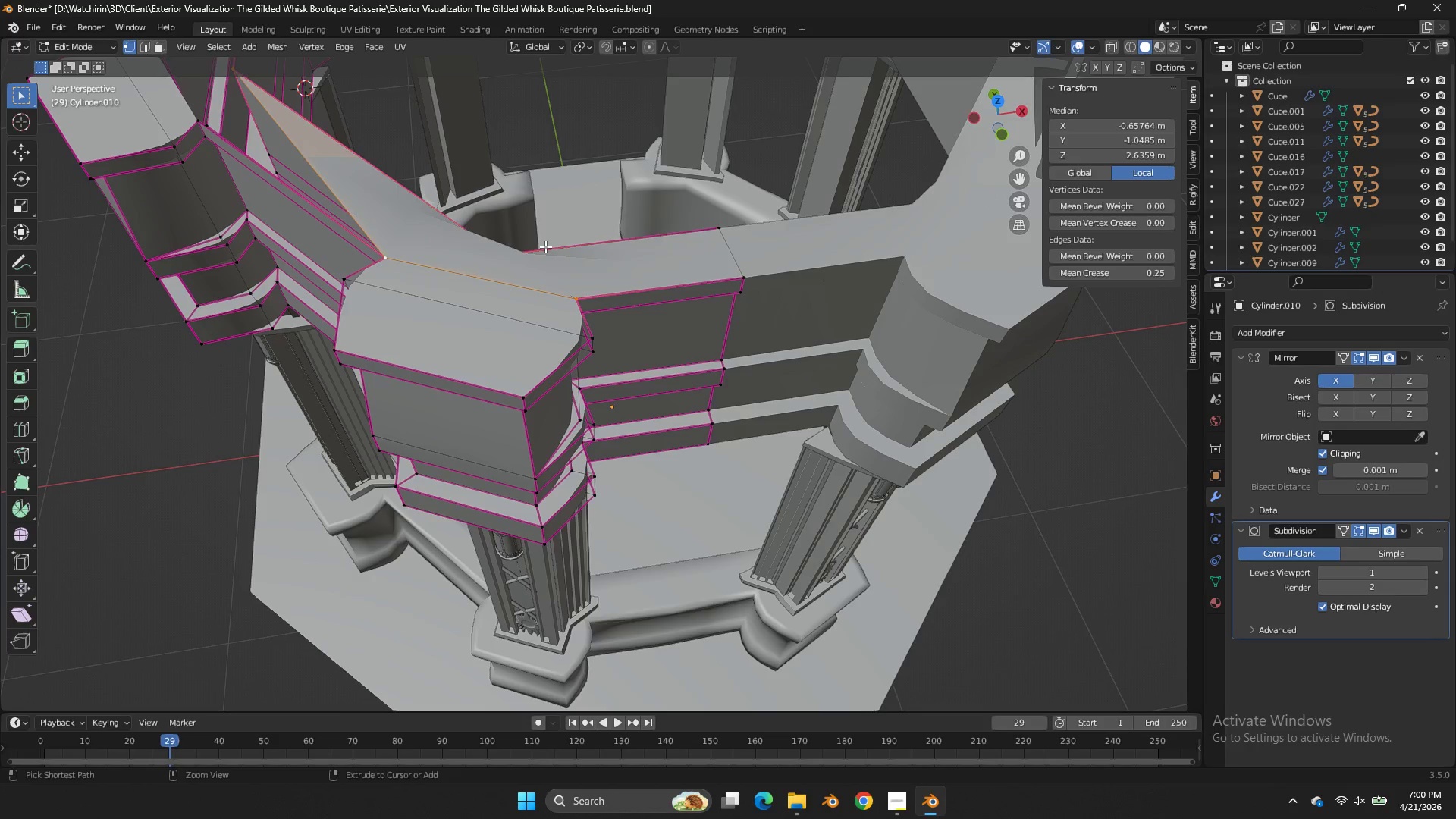 
key(Control+Z)
 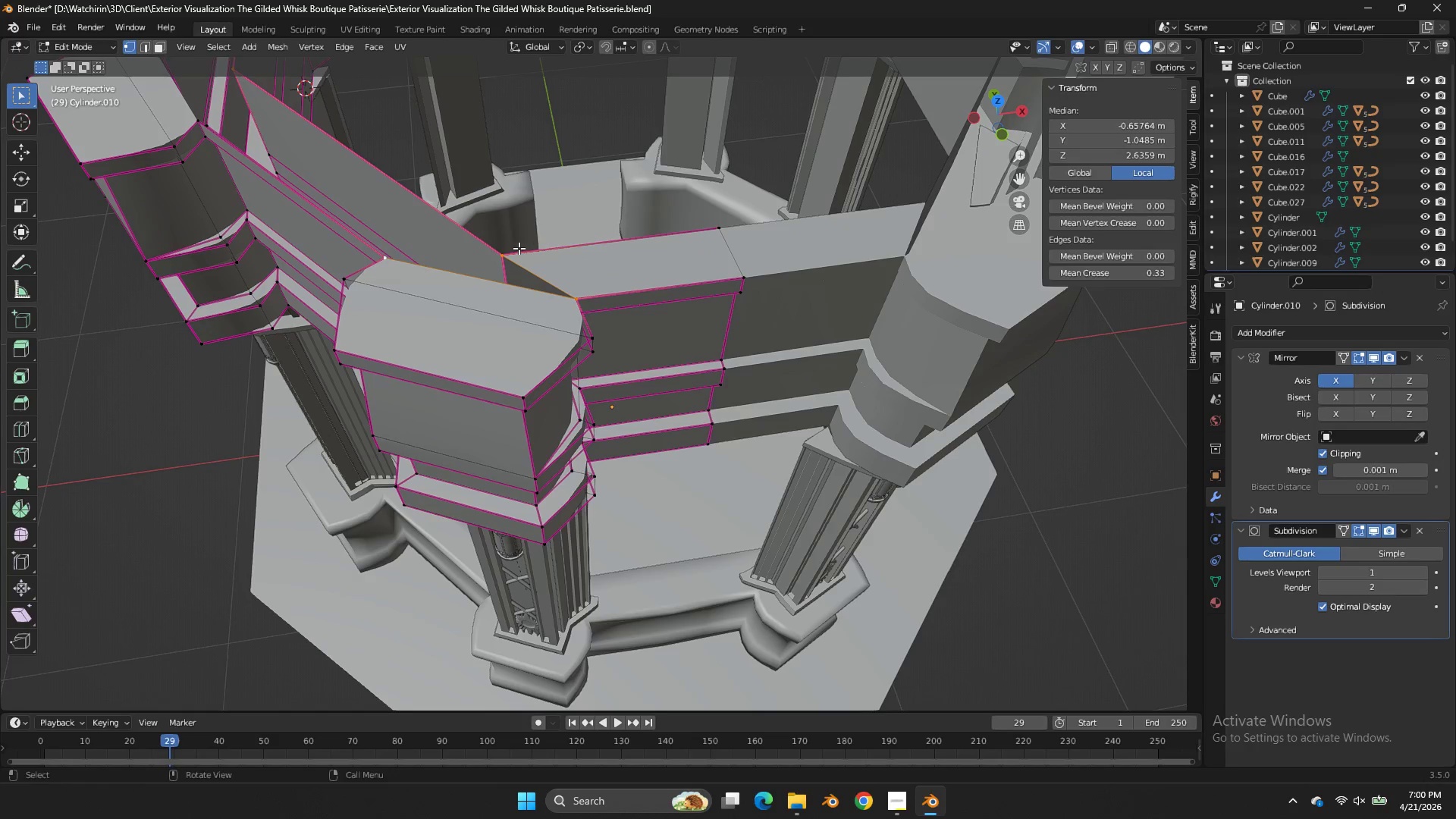 
left_click([519, 248])
 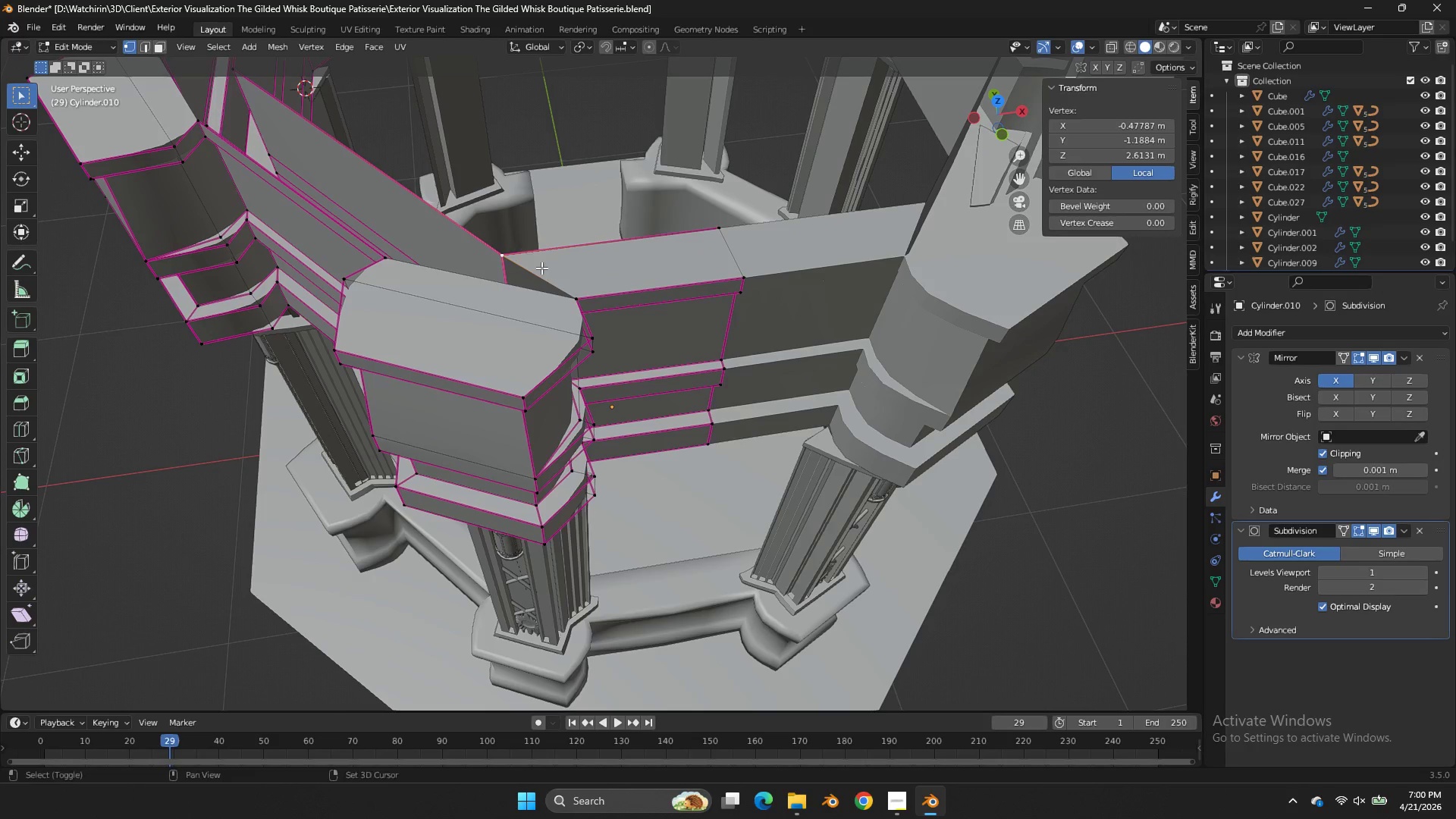 
hold_key(key=ShiftLeft, duration=1.02)
left_click([389, 261])
 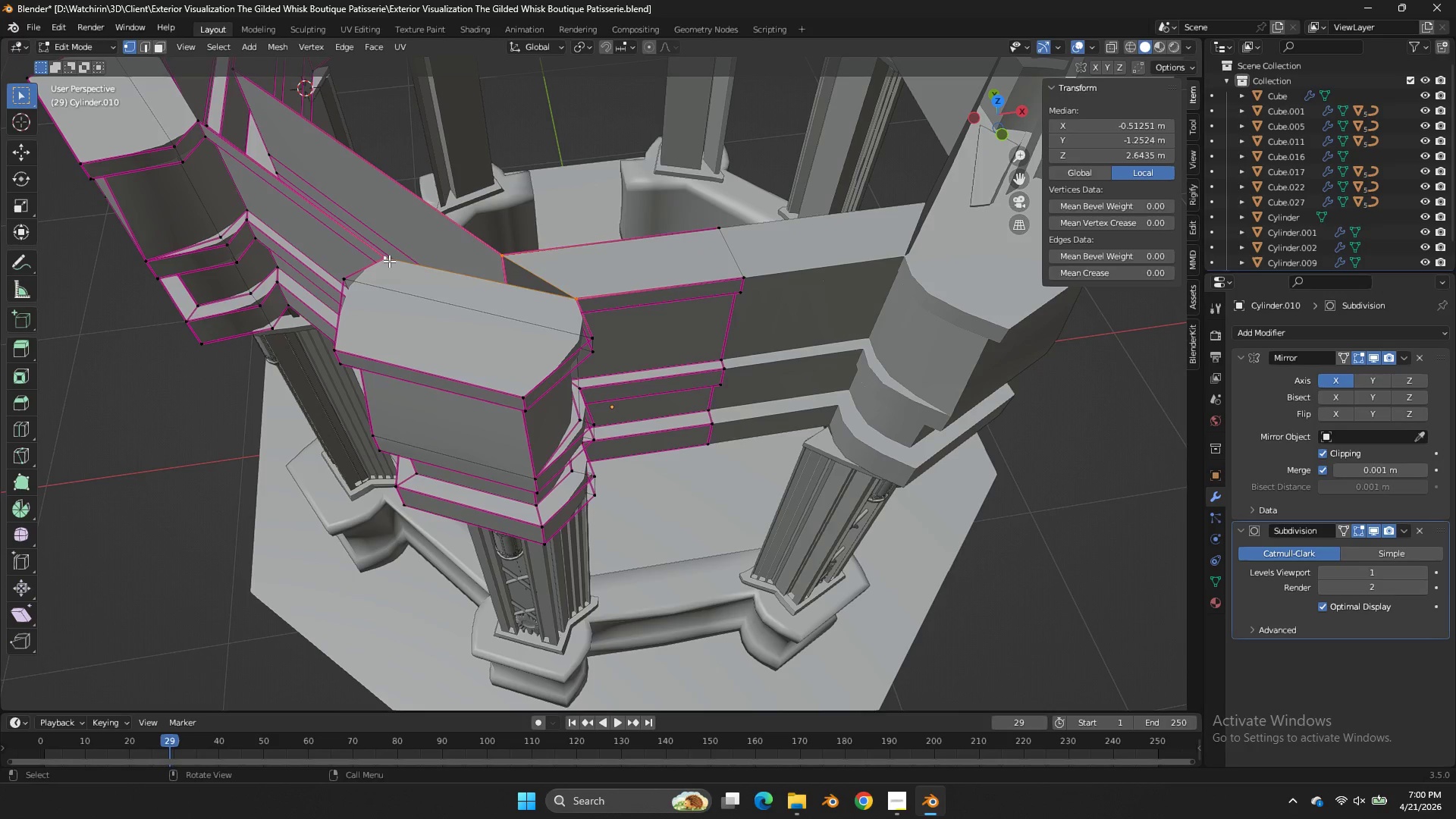 
key(F)
 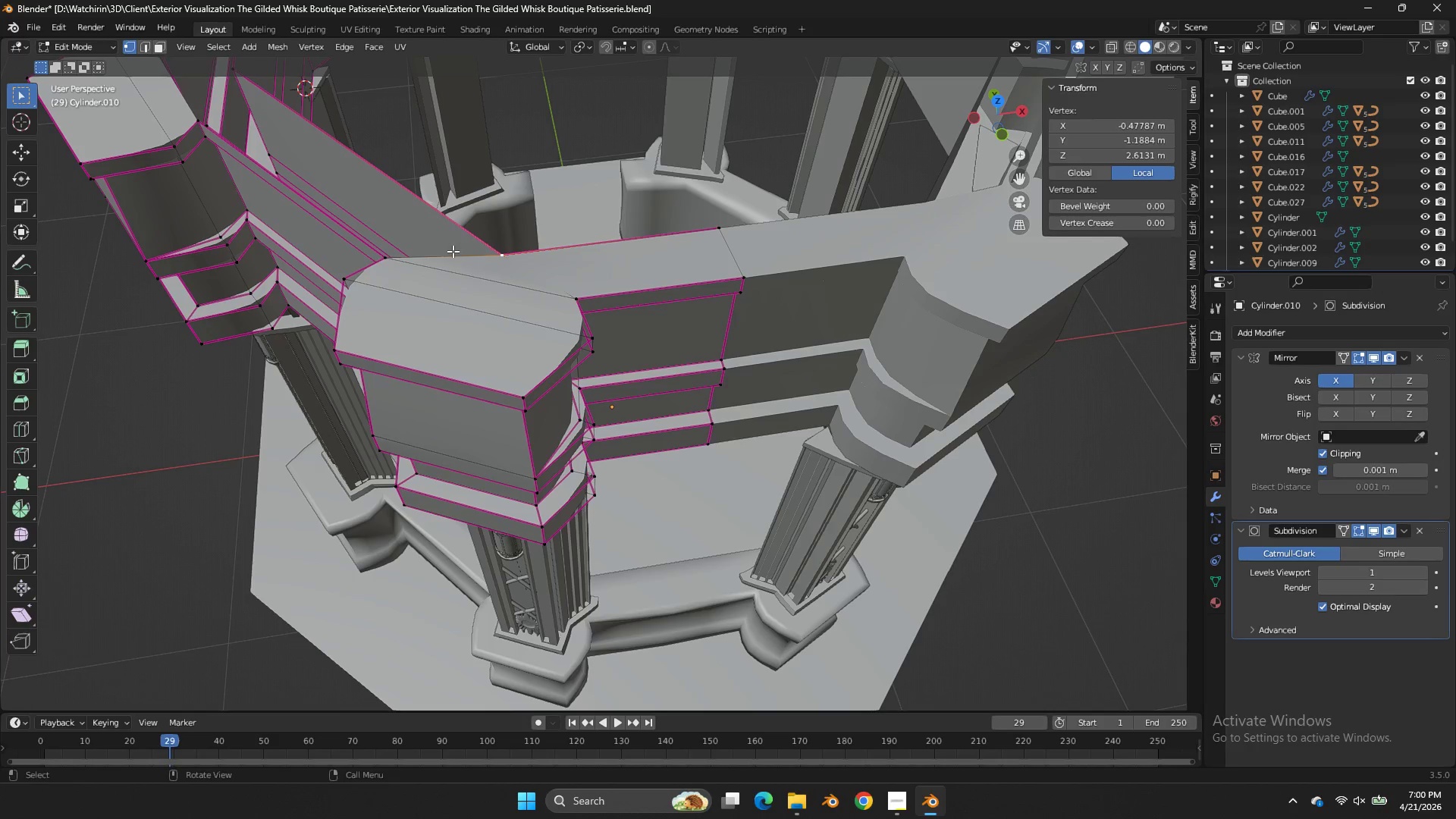 
hold_key(key=ShiftLeft, duration=0.44)
double_click([401, 261])
 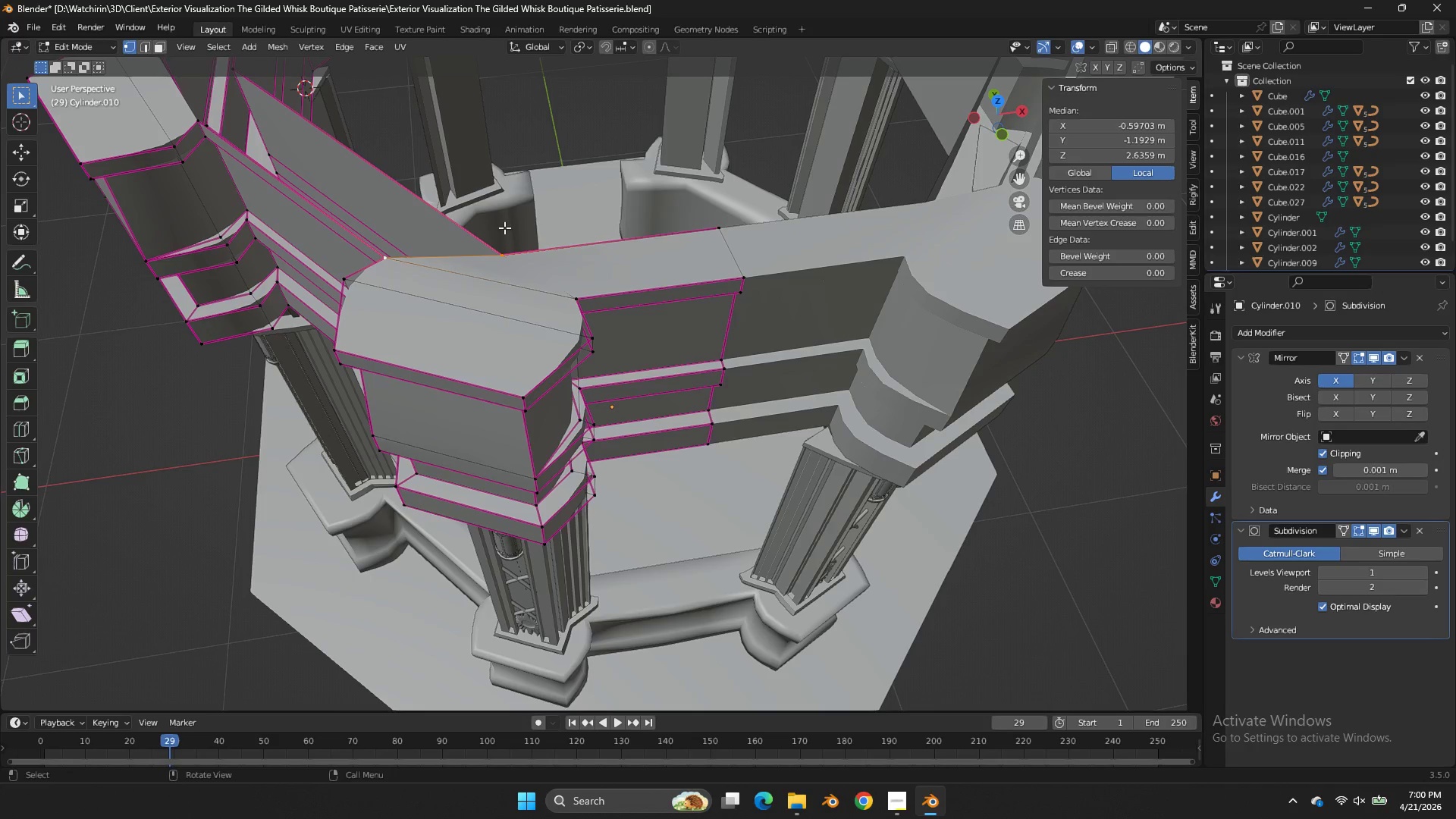 
type(ff)
 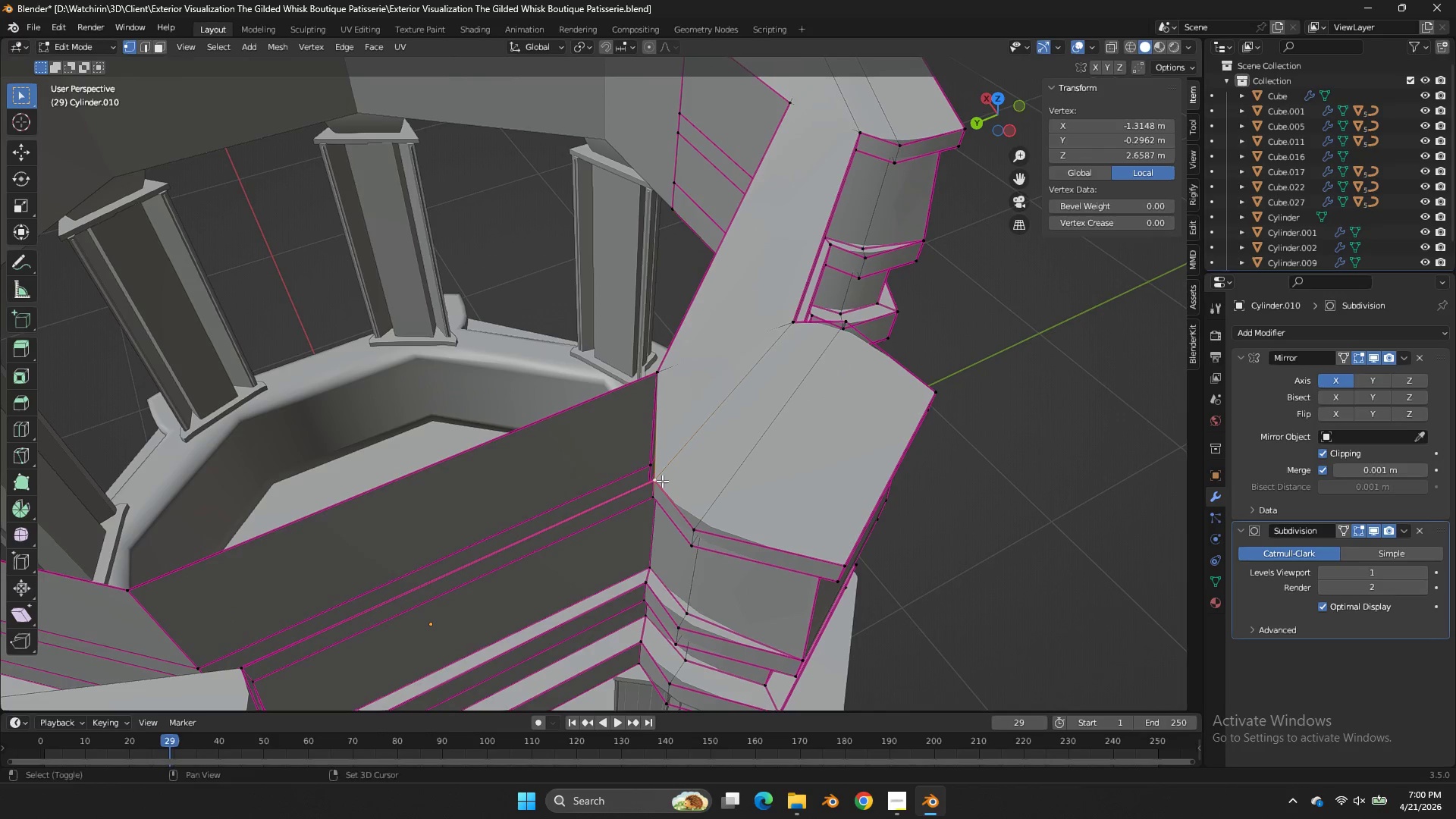 
left_click_drag(start_coordinate=[1005, 118], to_coordinate=[15, 104])
 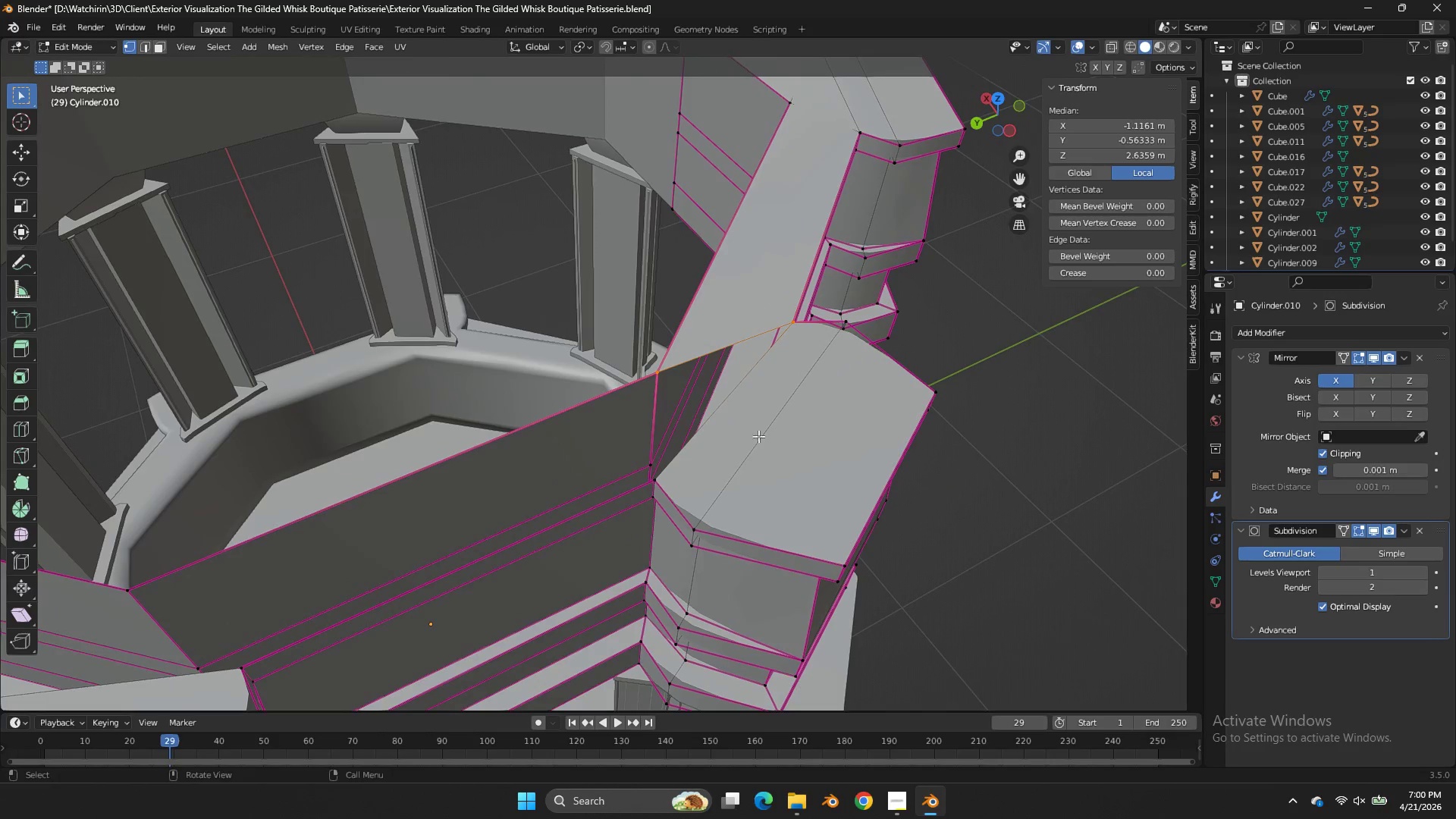 
left_click([662, 481])
 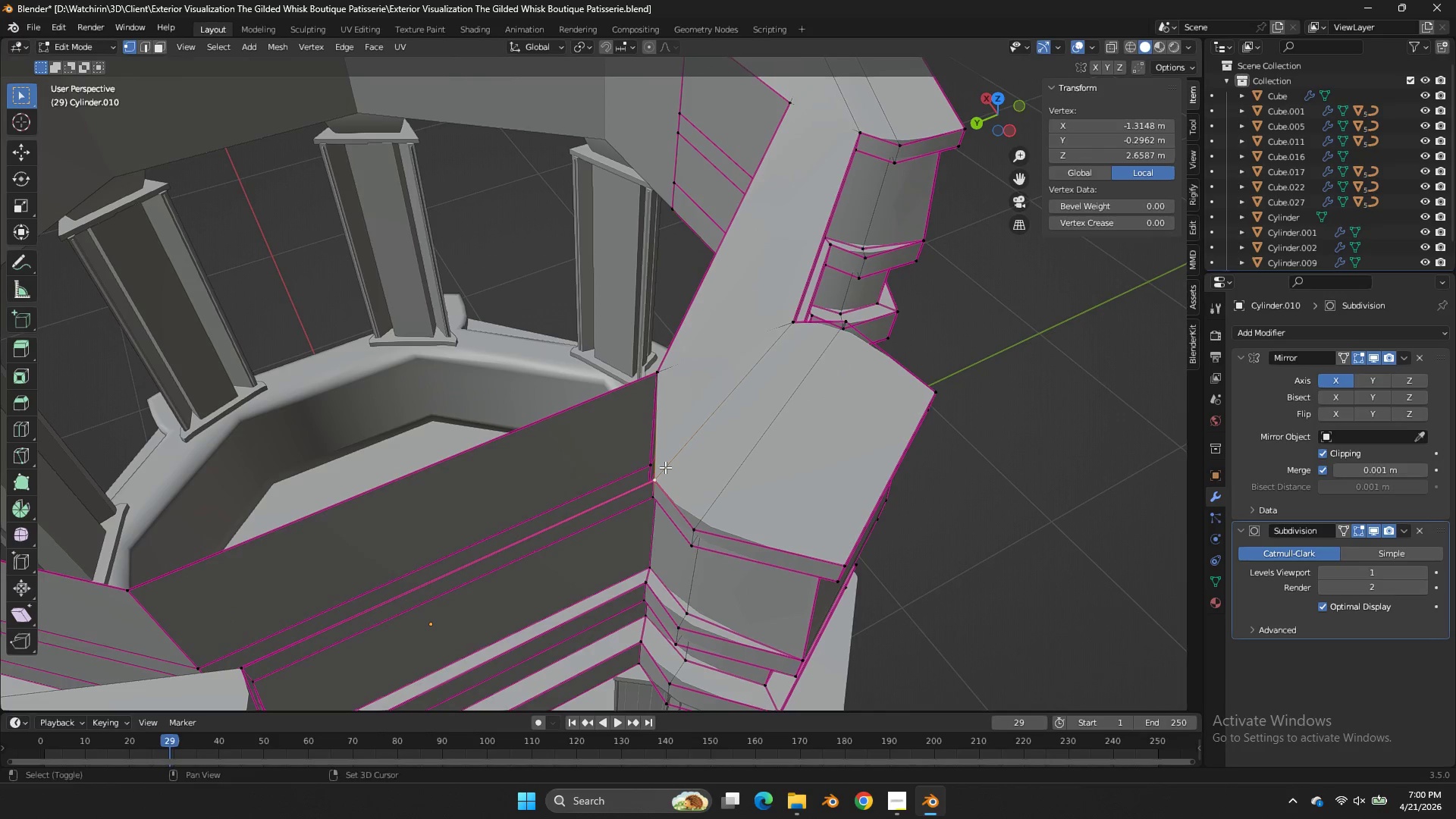 
hold_key(key=ShiftLeft, duration=0.47)
left_click([665, 376])
 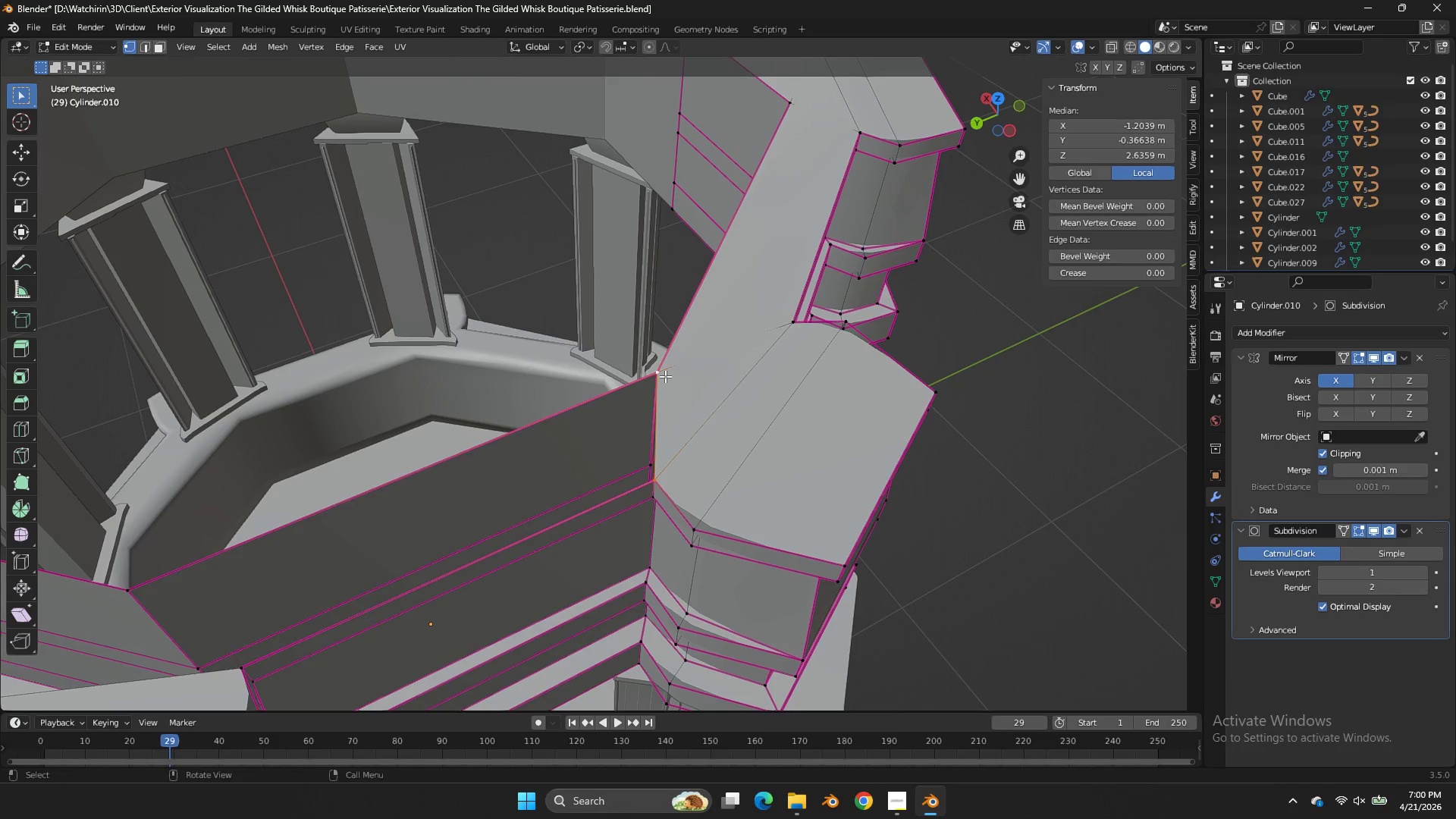 
key(F)
 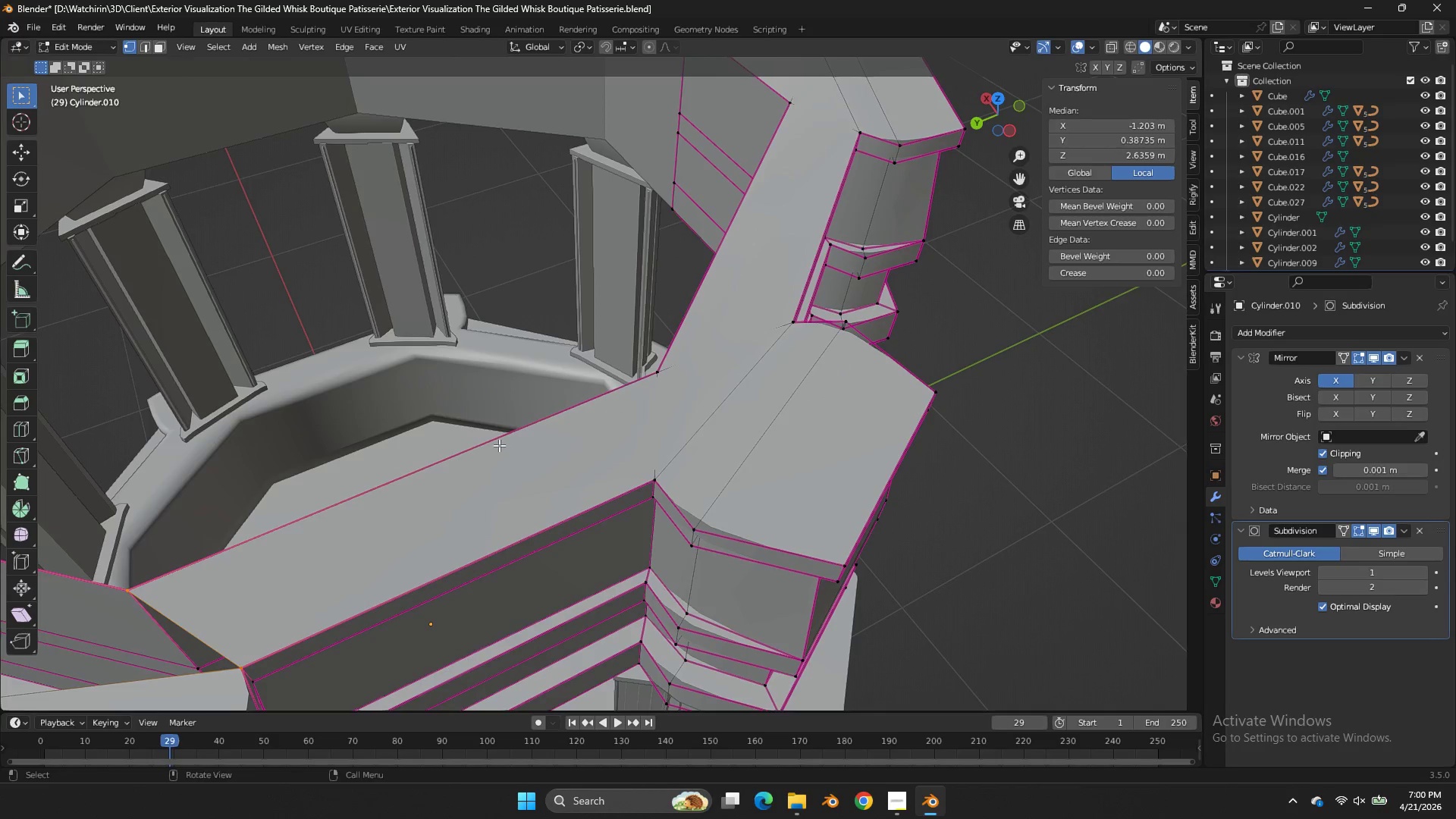 
scroll: coordinate [487, 459], scroll_direction: down, amount: 2.0
 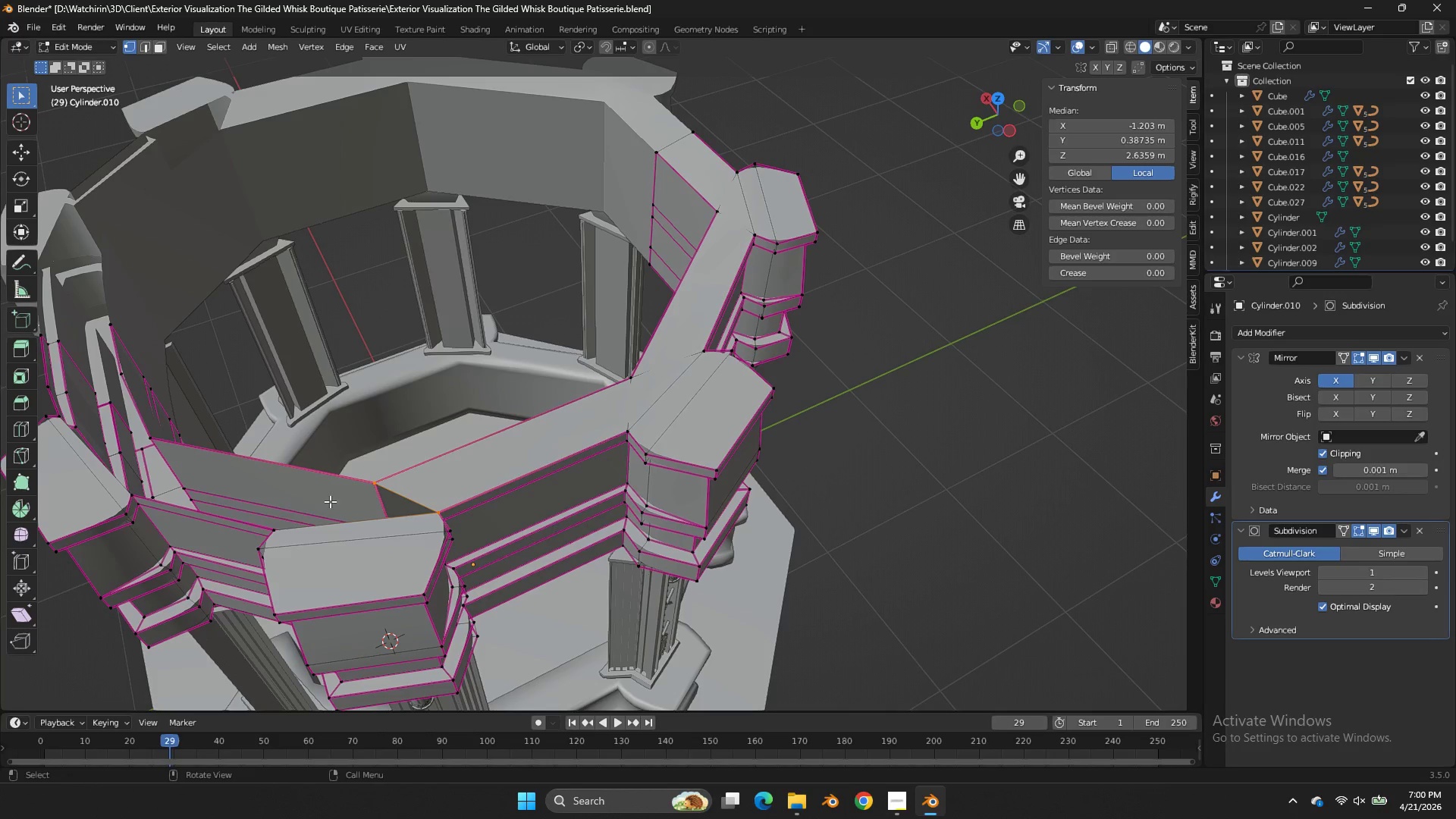 
hold_key(key=ShiftLeft, duration=0.89)
left_click([269, 540])
 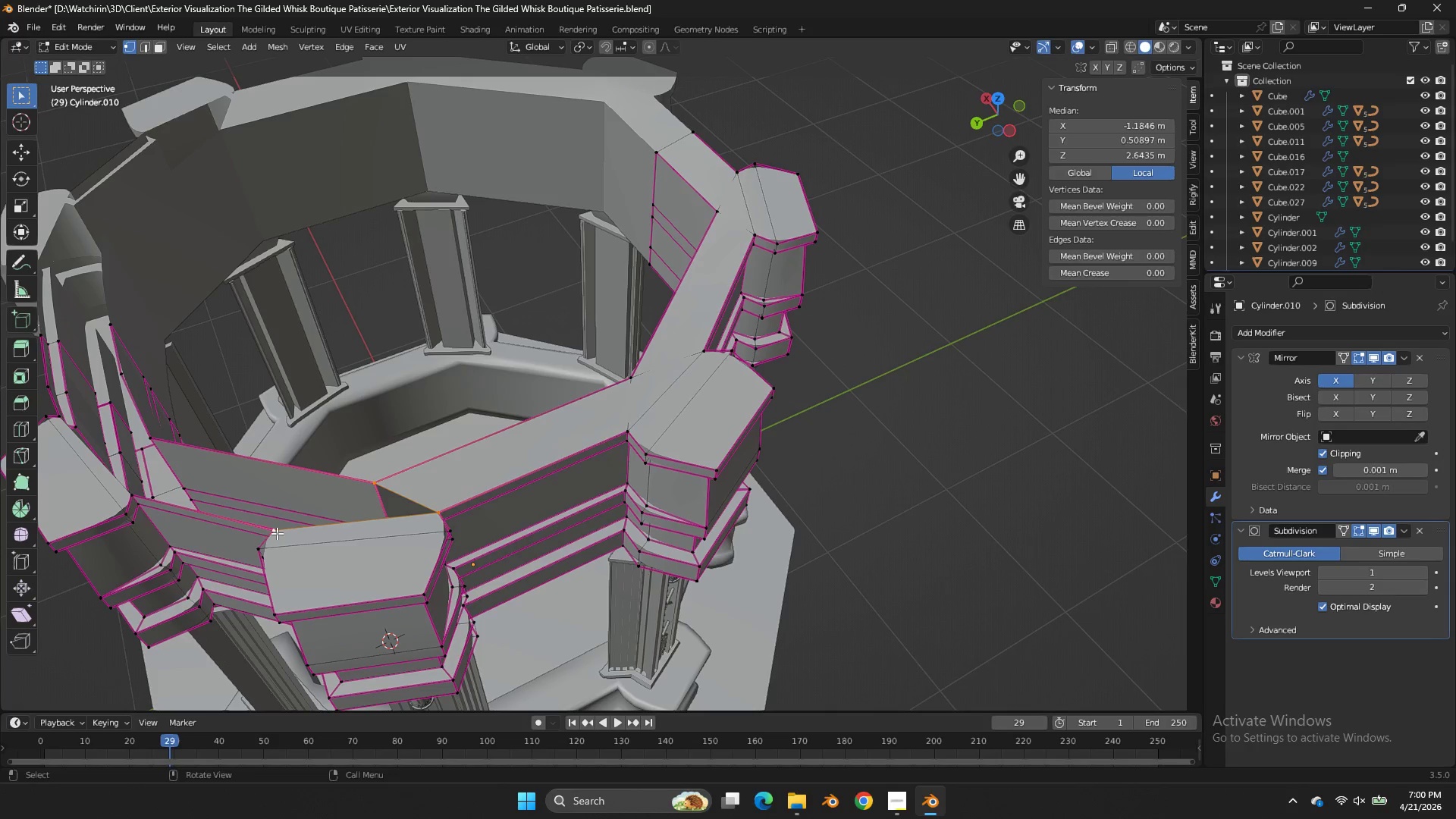 
key(F)
 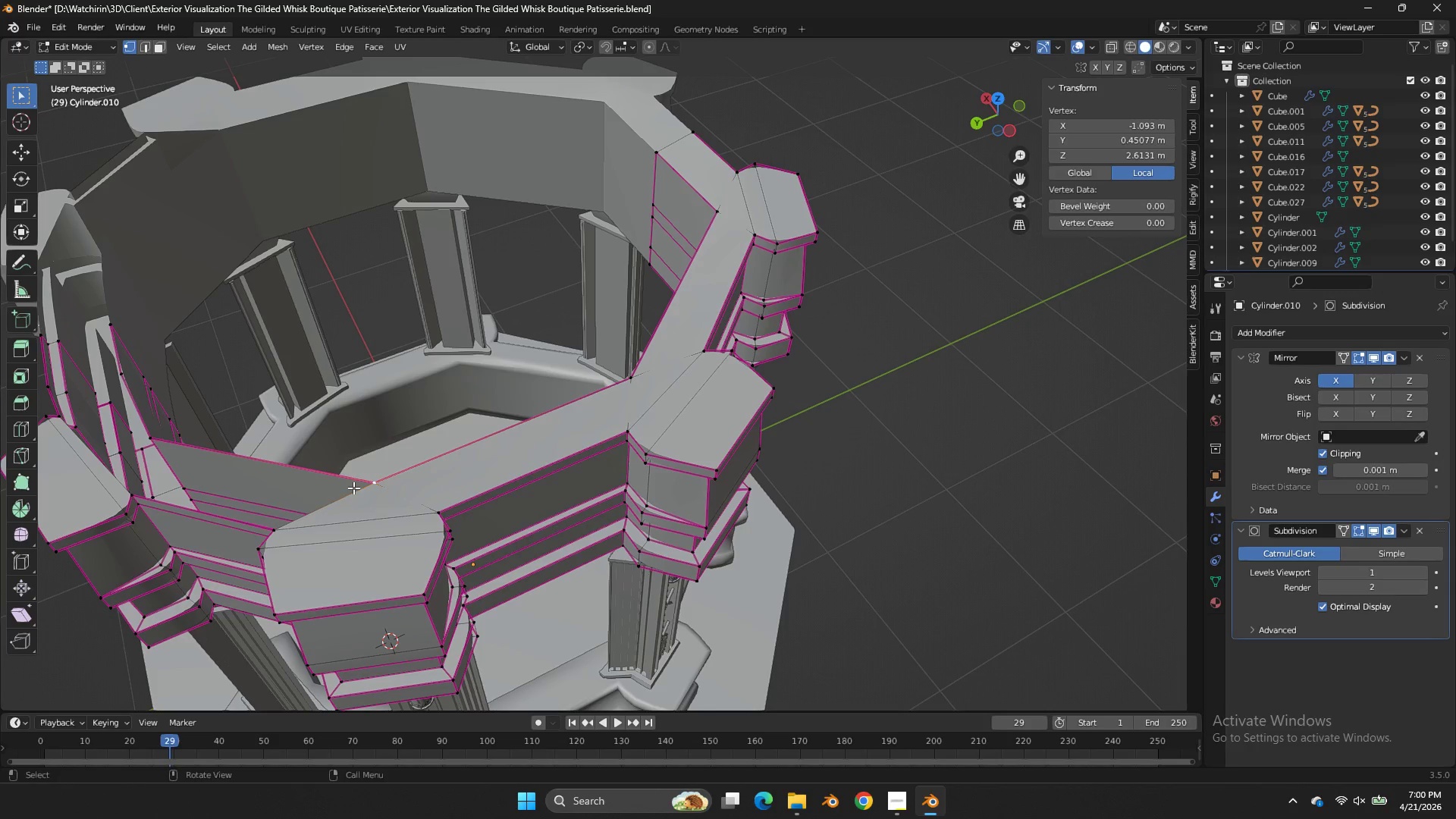 
hold_key(key=ShiftLeft, duration=0.44)
left_click([275, 527])
 